 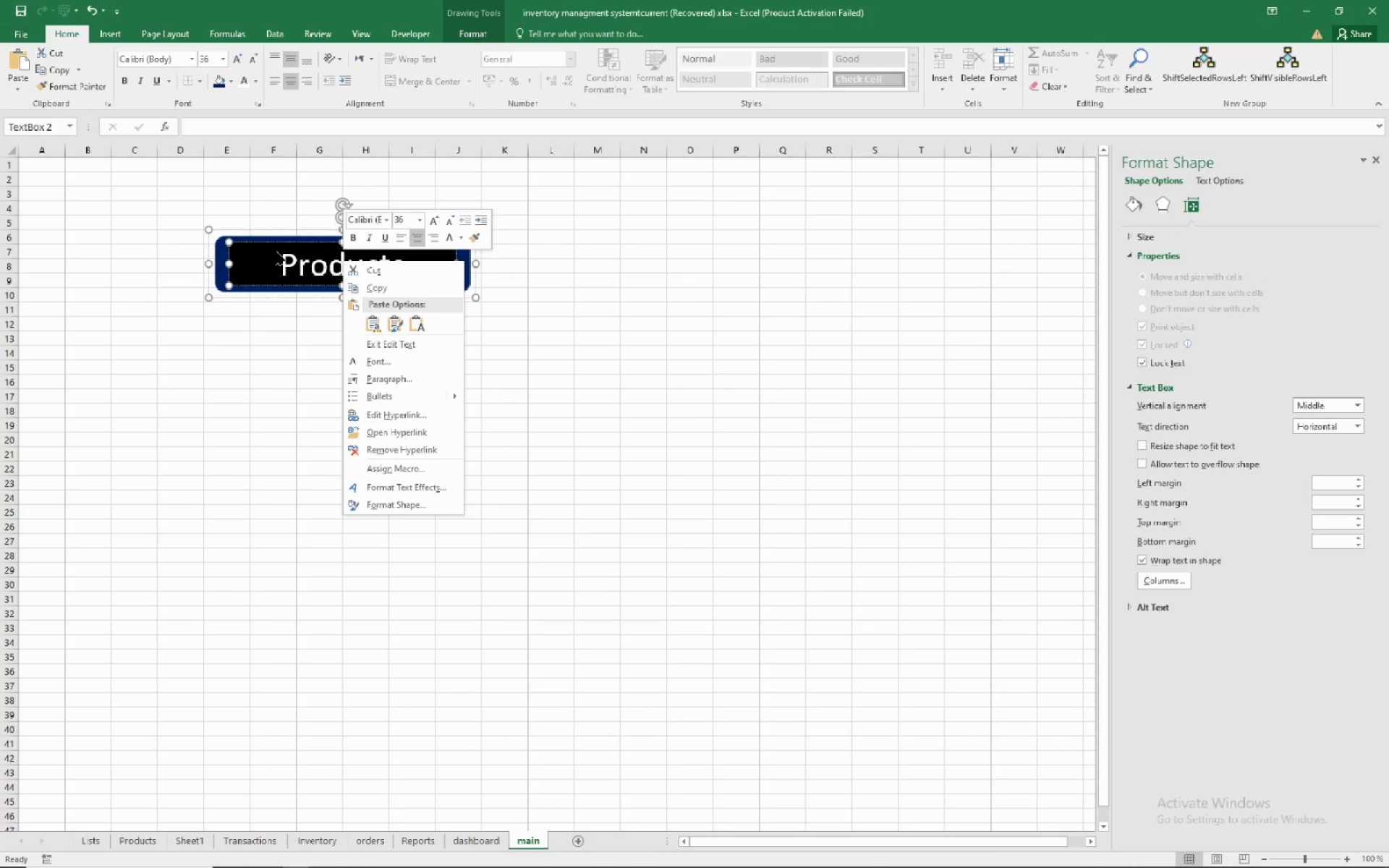 
right_click([284, 235])
 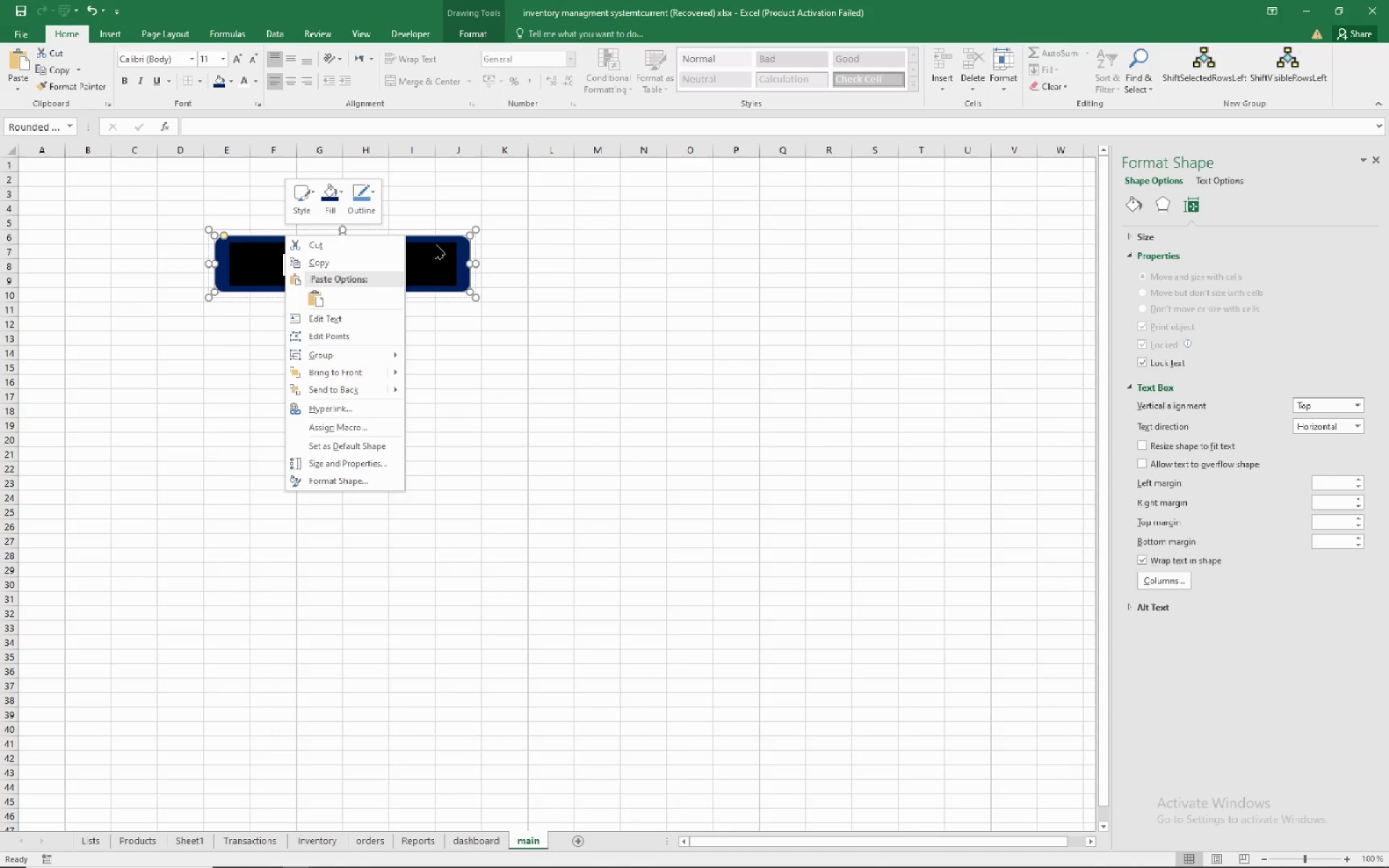 
right_click([441, 243])
 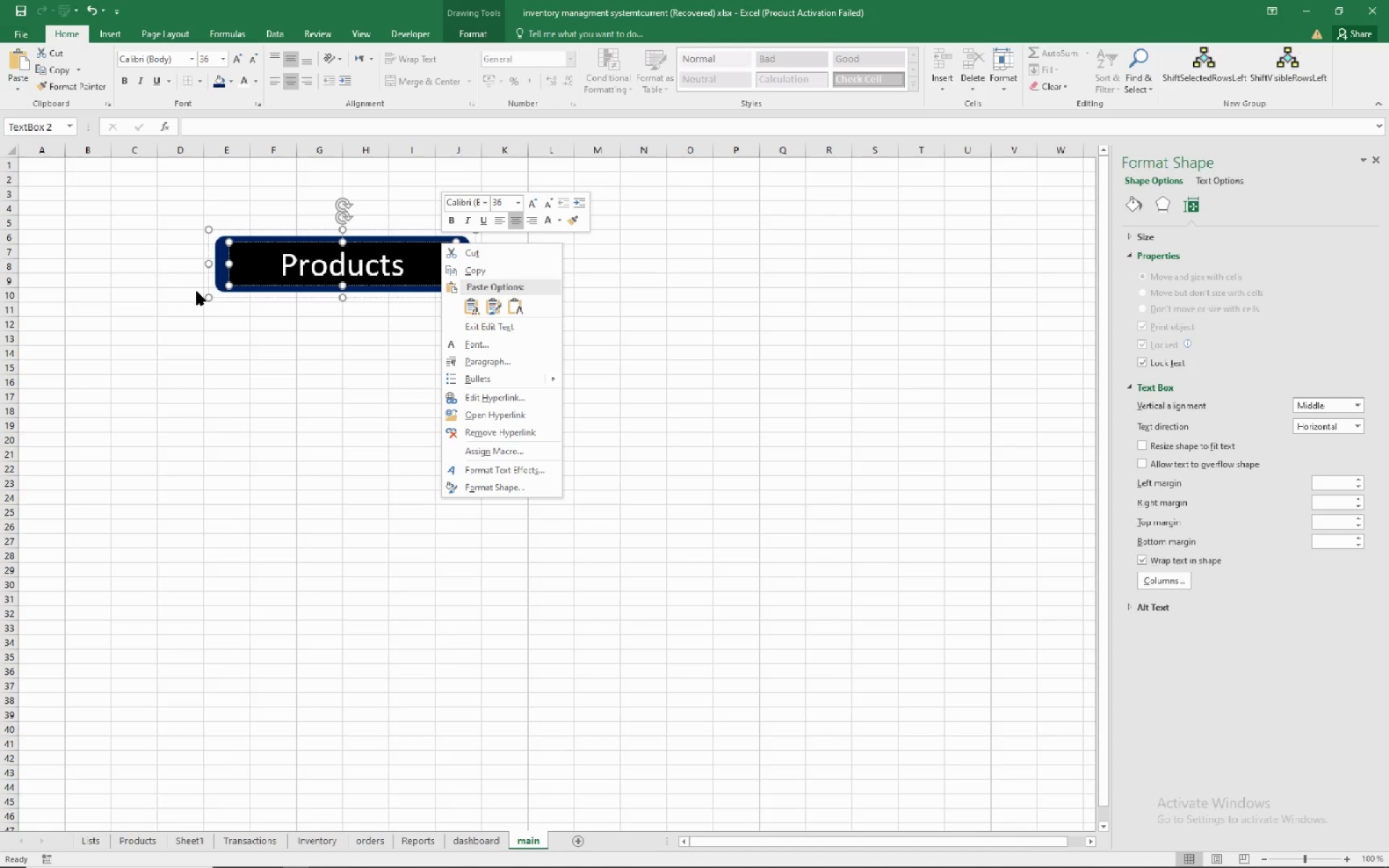 
left_click([219, 283])
 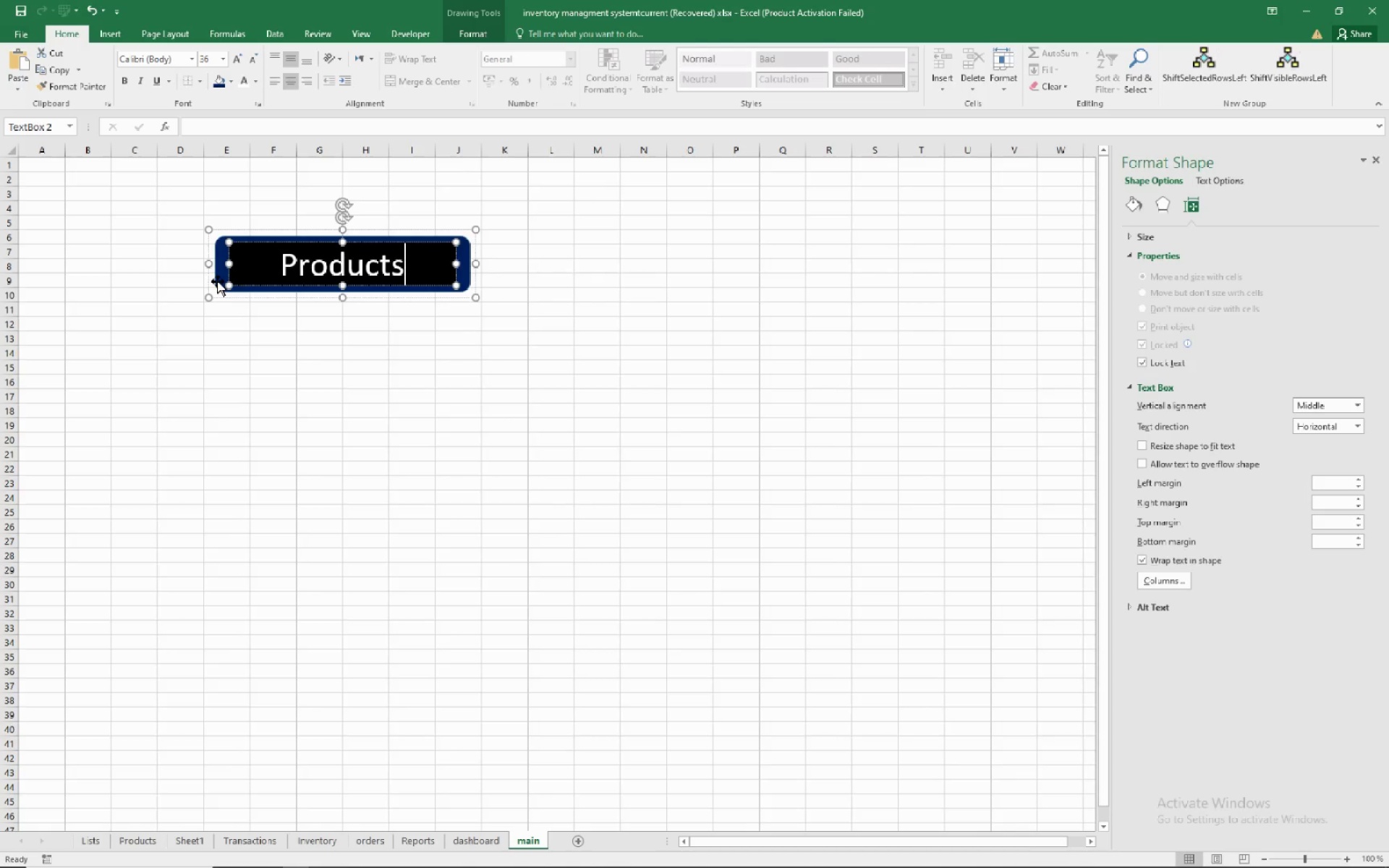 
left_click([218, 281])
 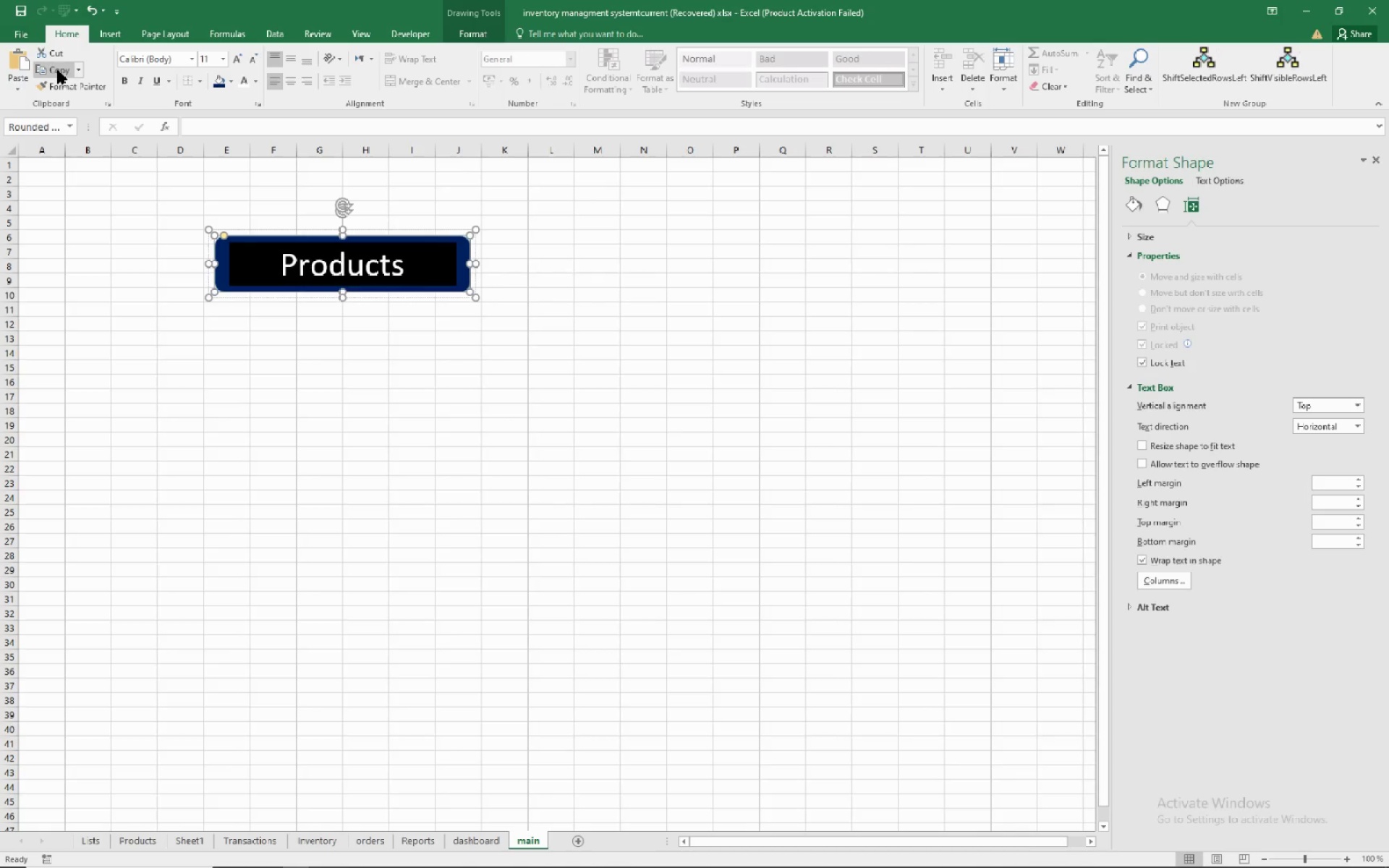 
left_click([58, 70])
 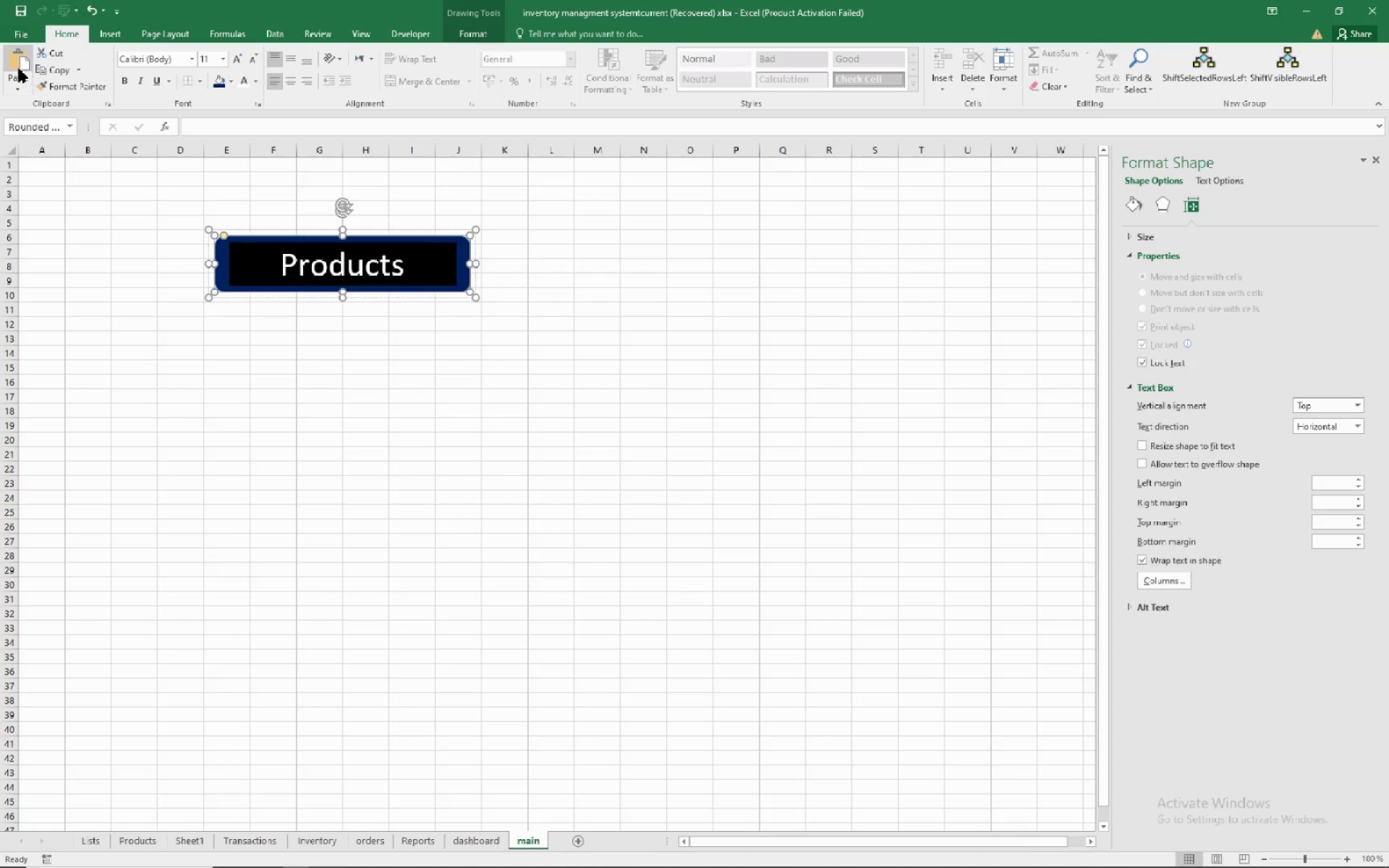 
left_click([18, 59])
 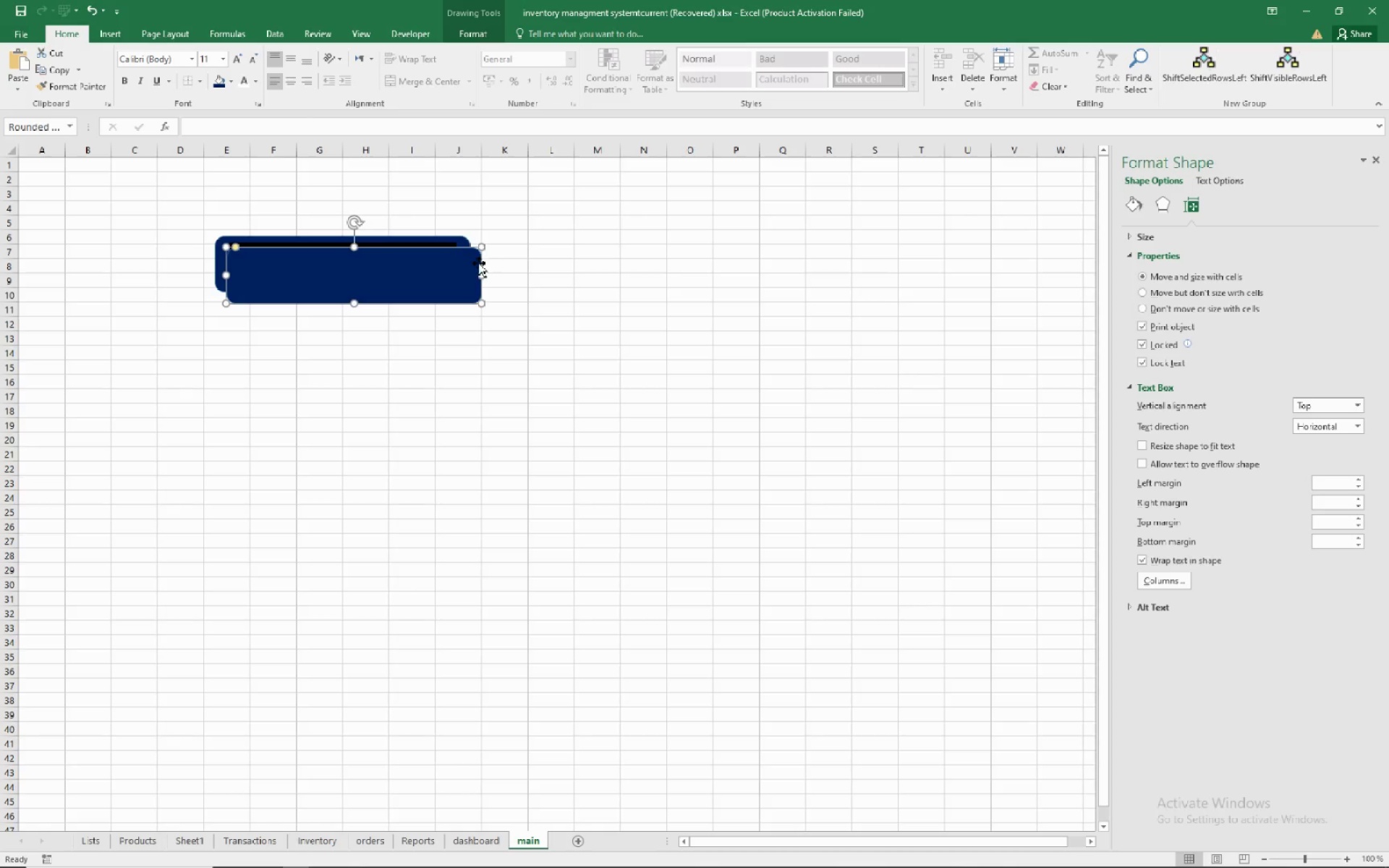 
left_click_drag(start_coordinate=[480, 261], to_coordinate=[810, 301])
 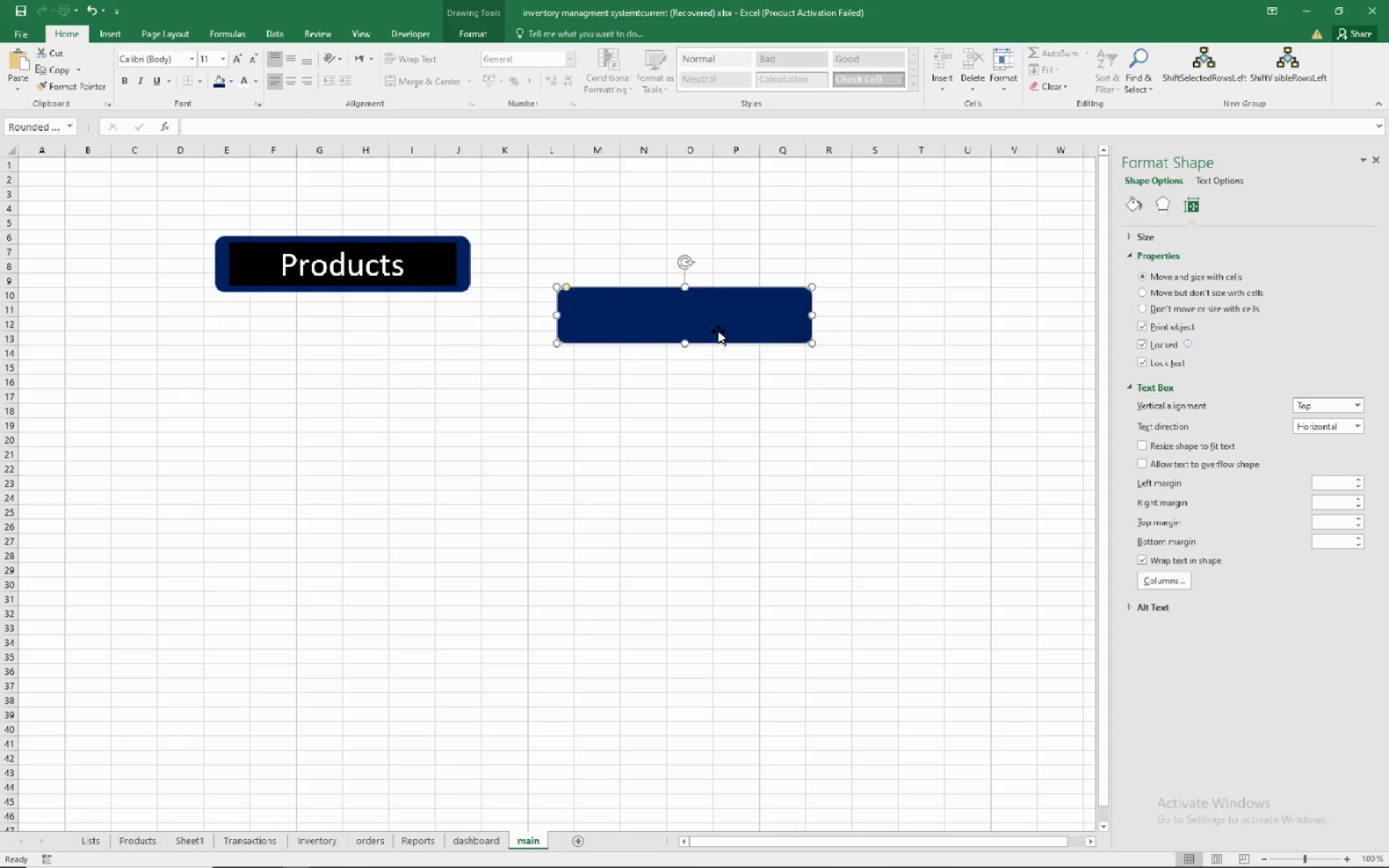 
left_click([718, 331])
 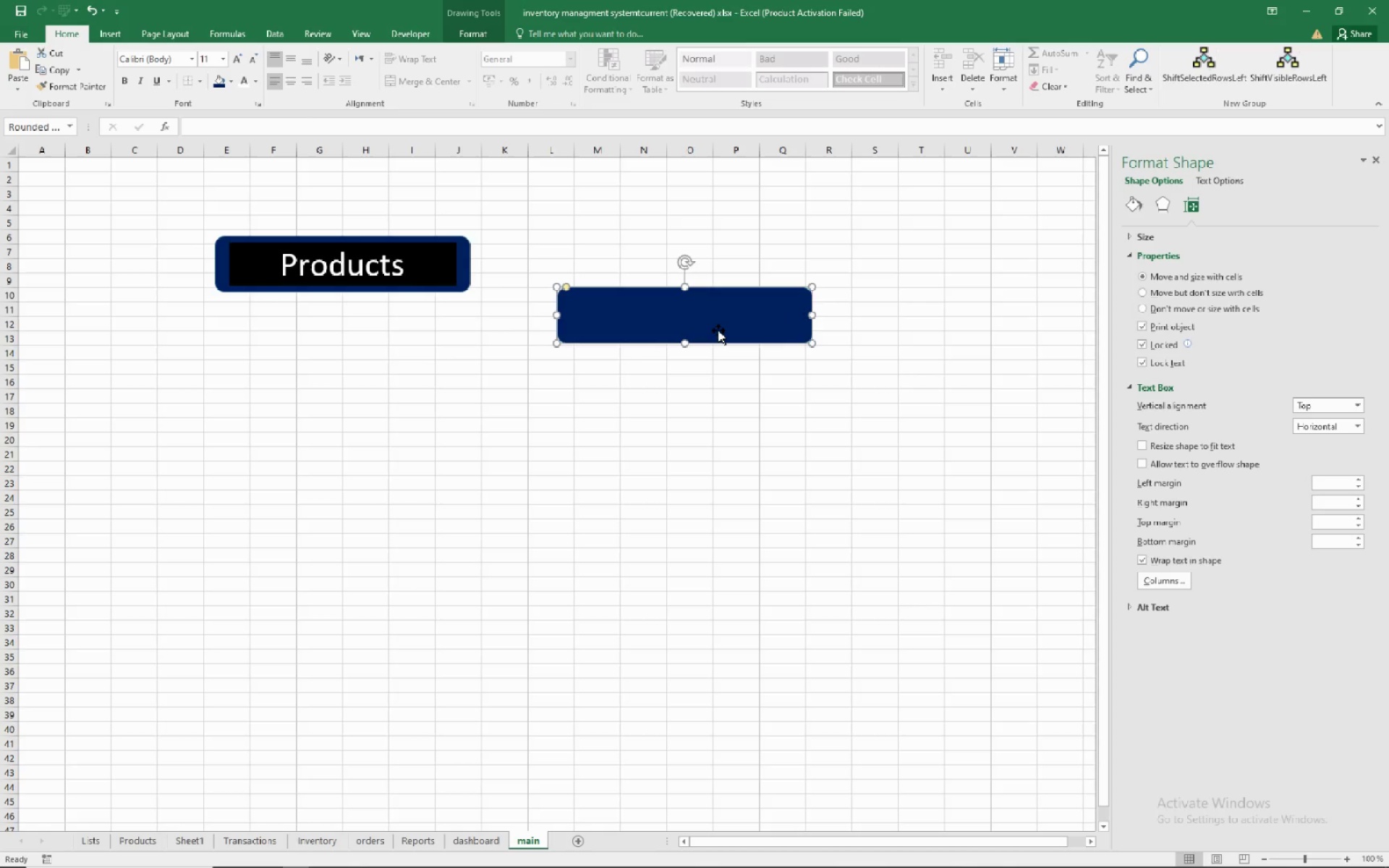 
key(Delete)
 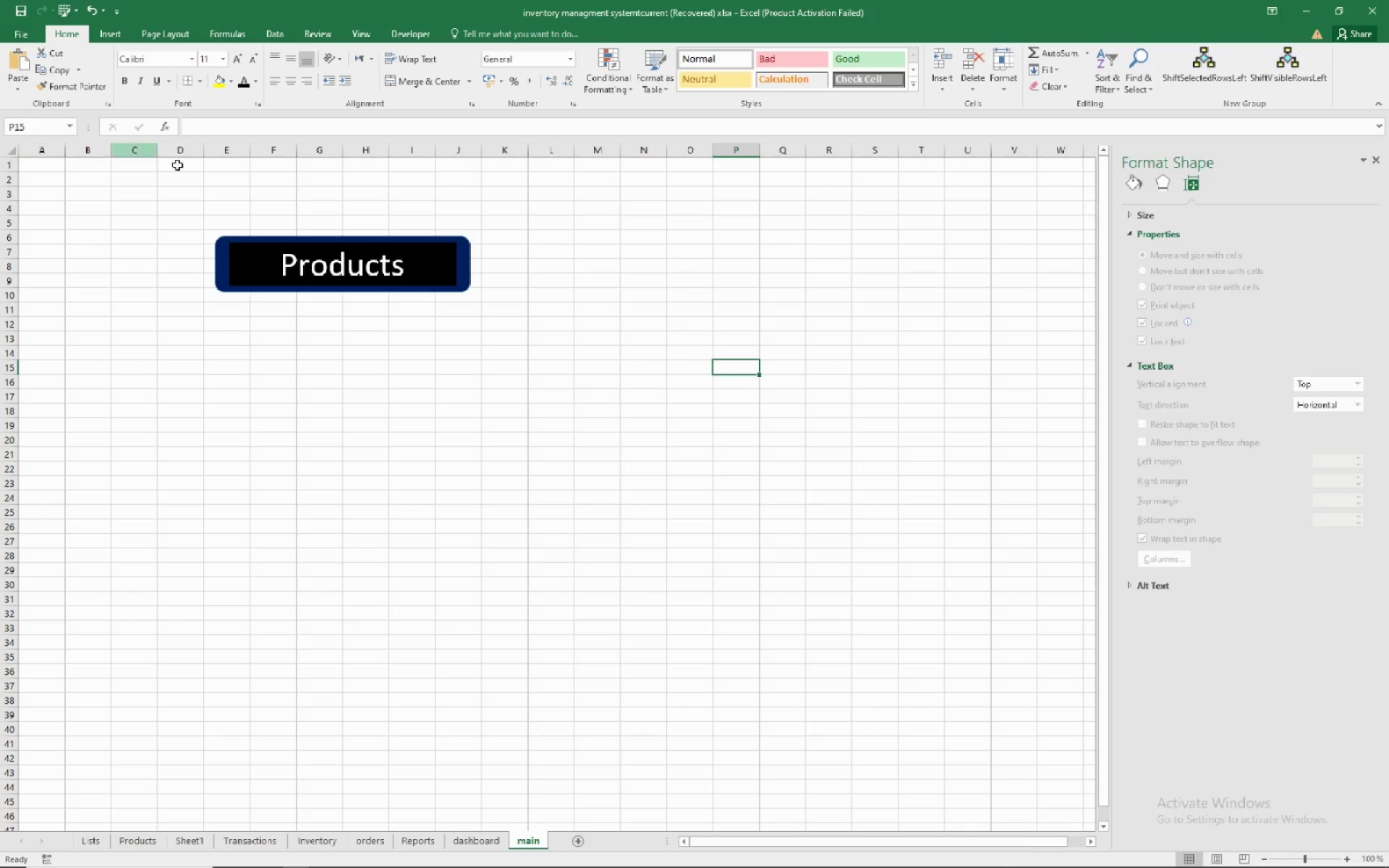 
left_click_drag(start_coordinate=[539, 199], to_coordinate=[190, 375])
 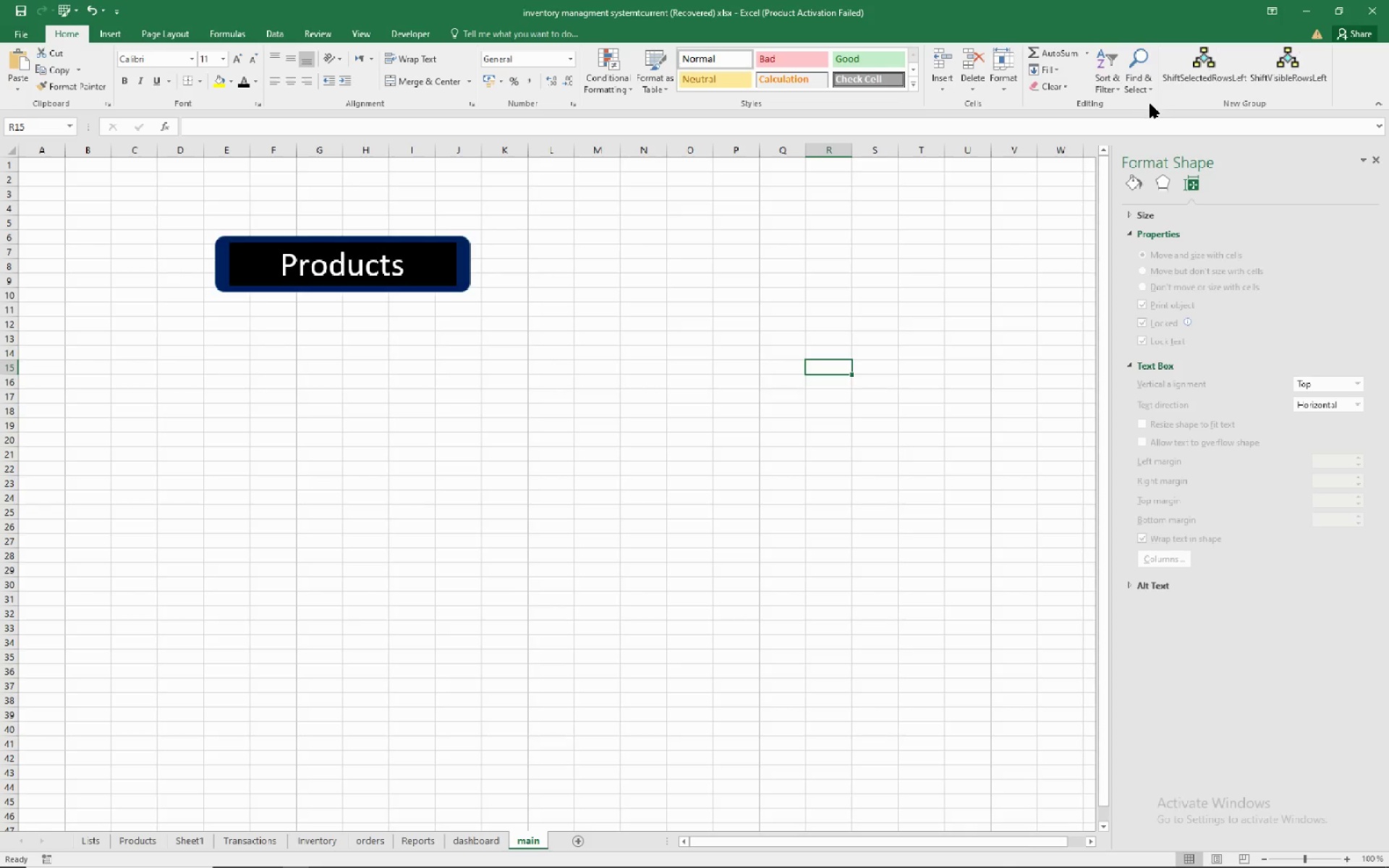 
left_click([1110, 88])
 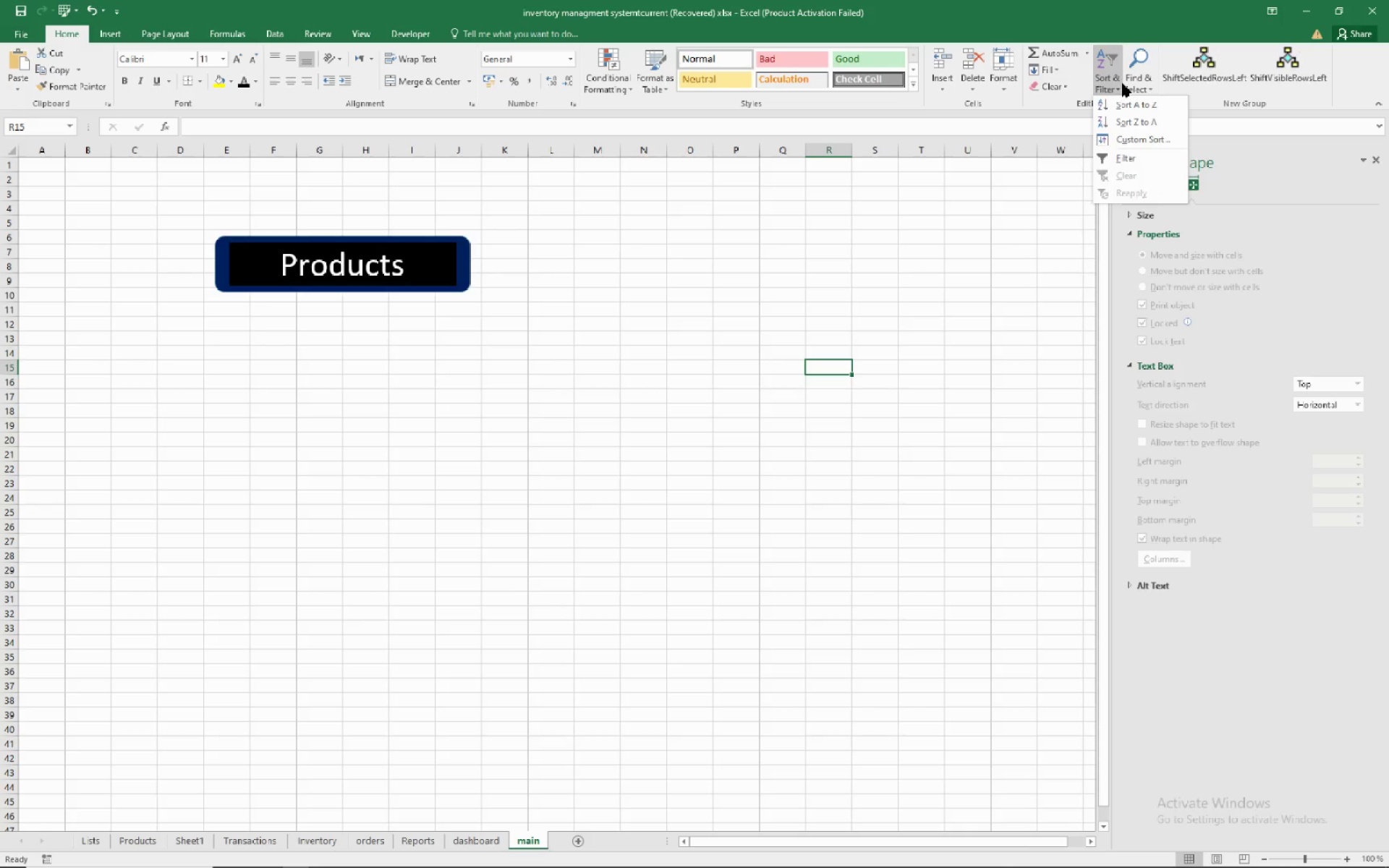 
left_click_drag(start_coordinate=[1122, 83], to_coordinate=[1134, 80])
 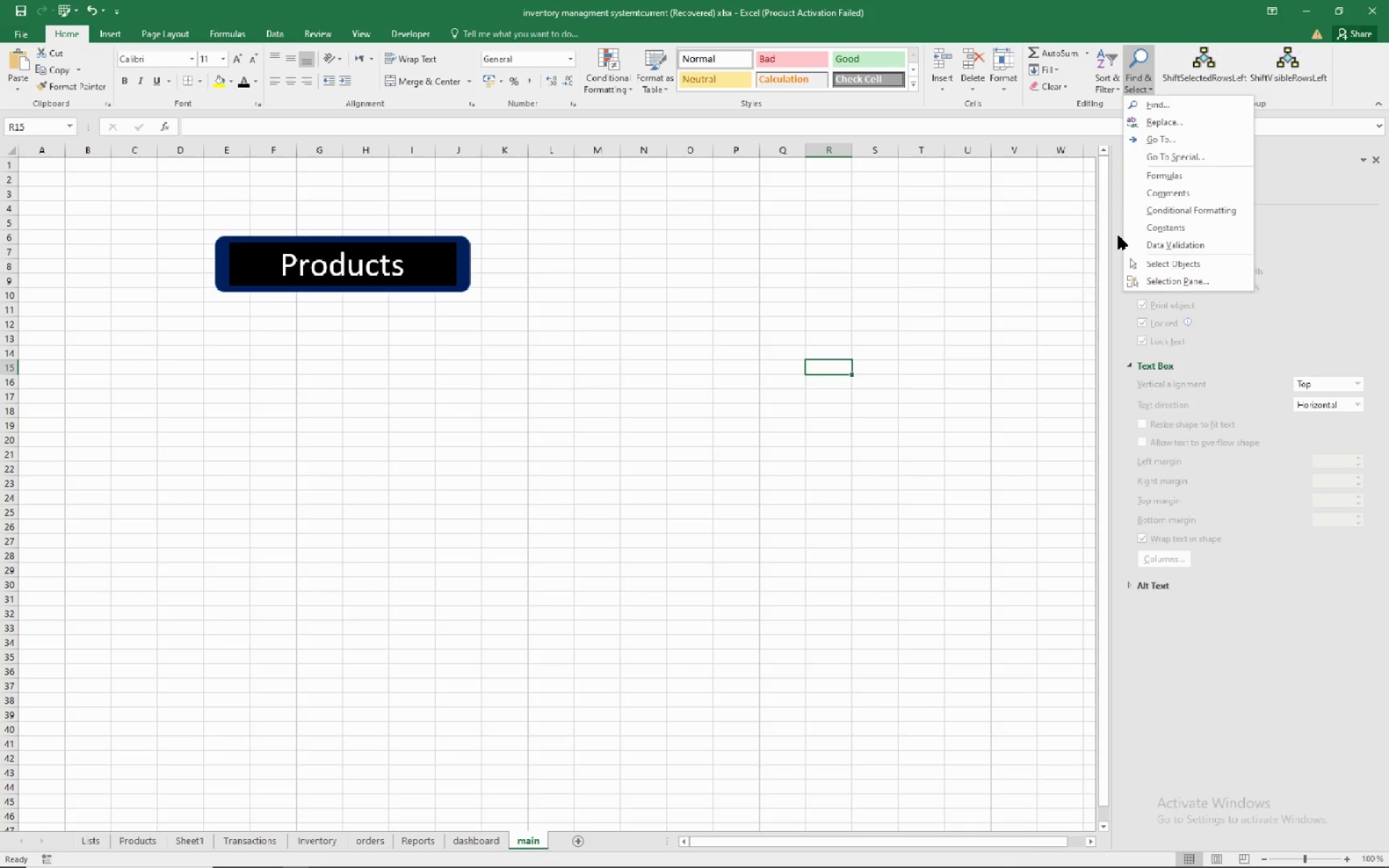 
mouse_move([1135, 243])
 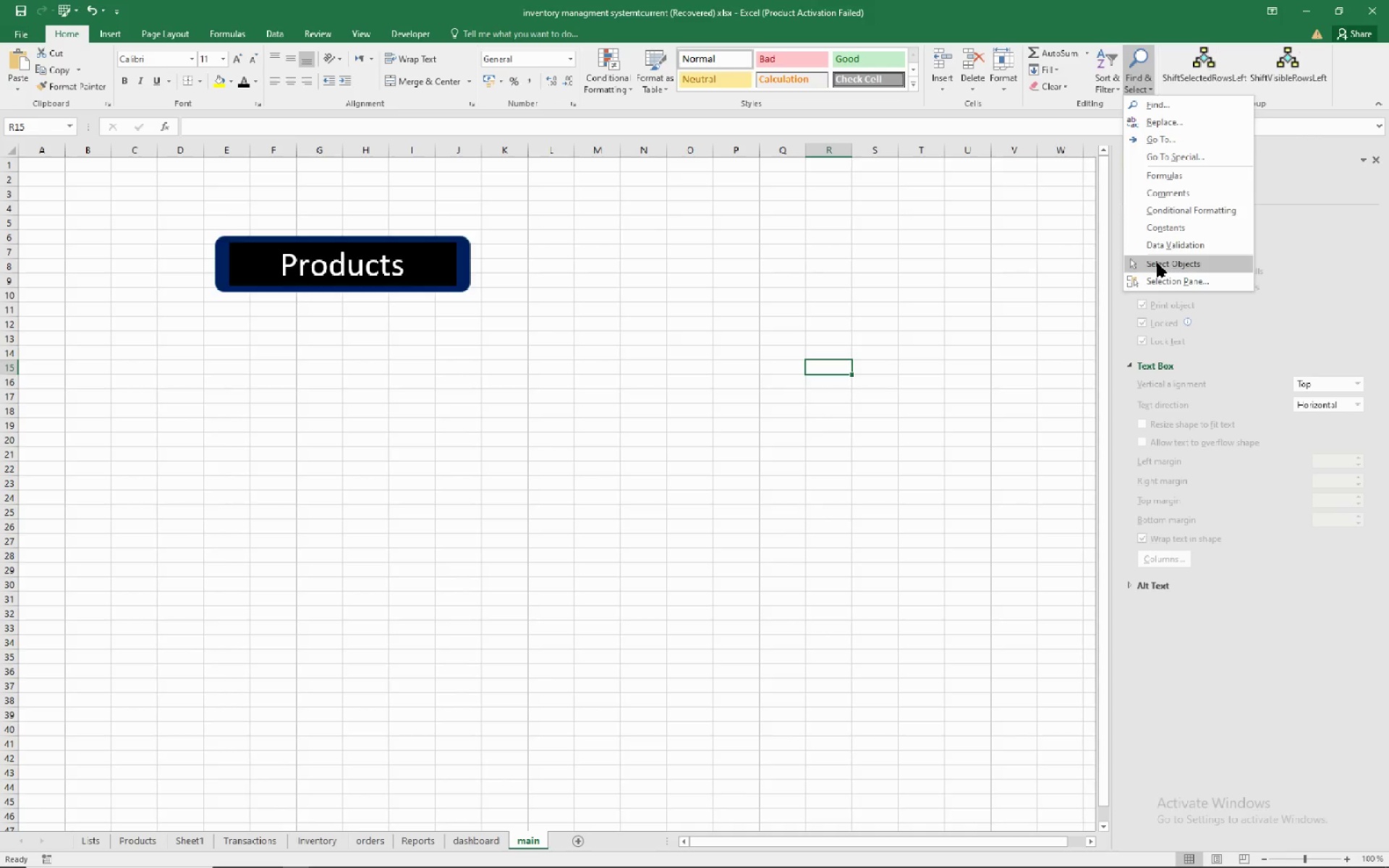 
left_click([1158, 263])
 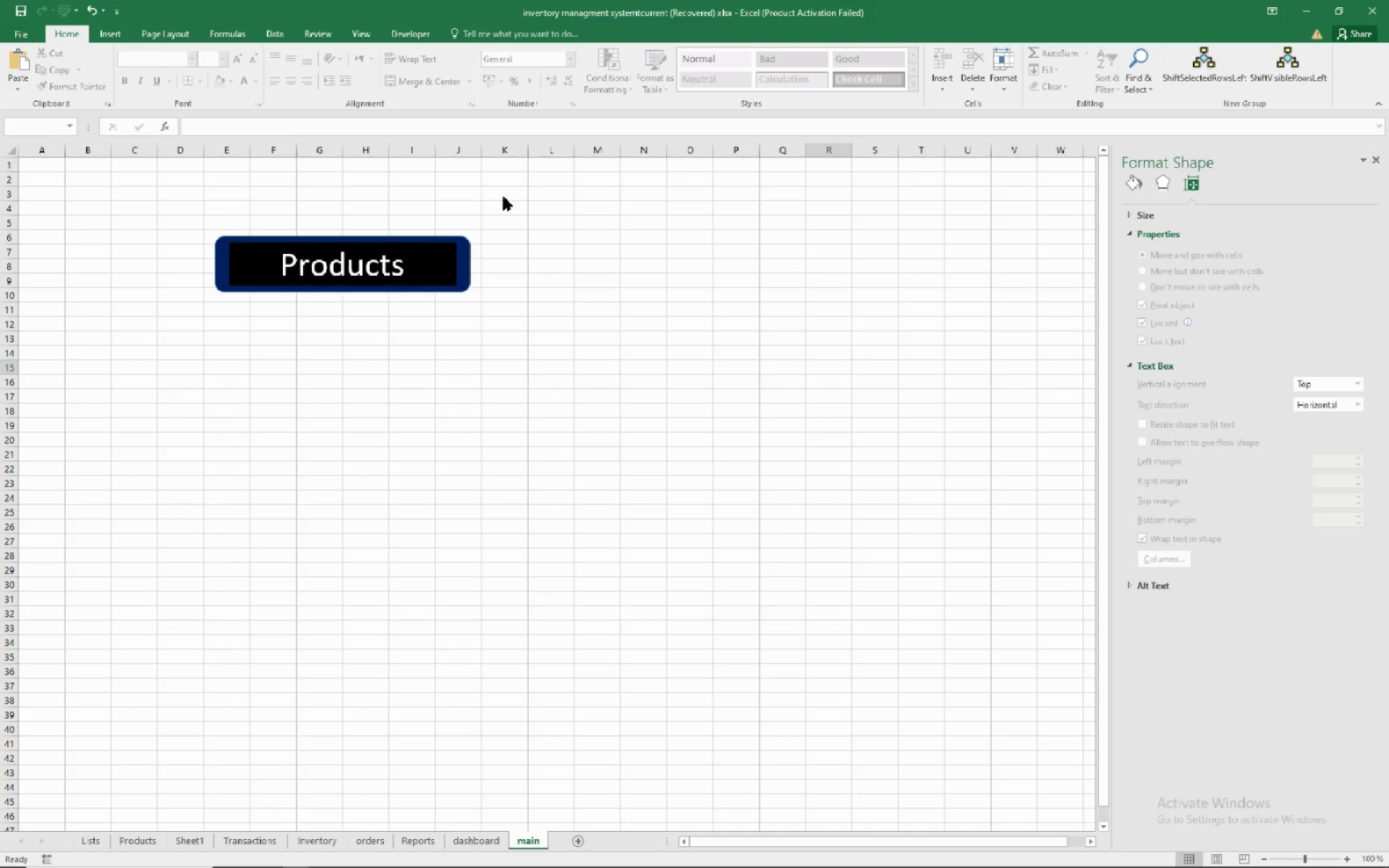 
left_click_drag(start_coordinate=[520, 193], to_coordinate=[146, 362])
 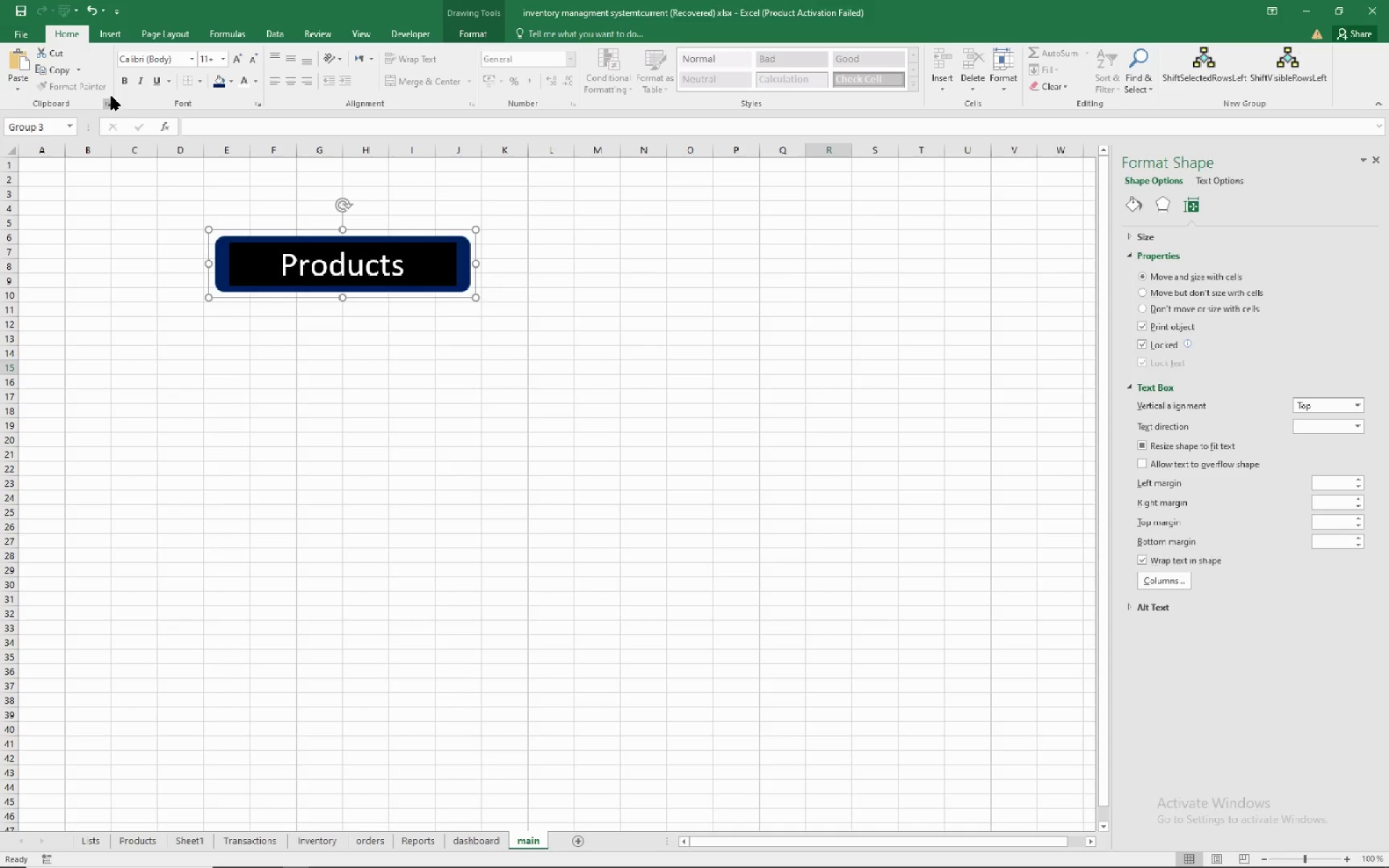 
left_click([61, 63])
 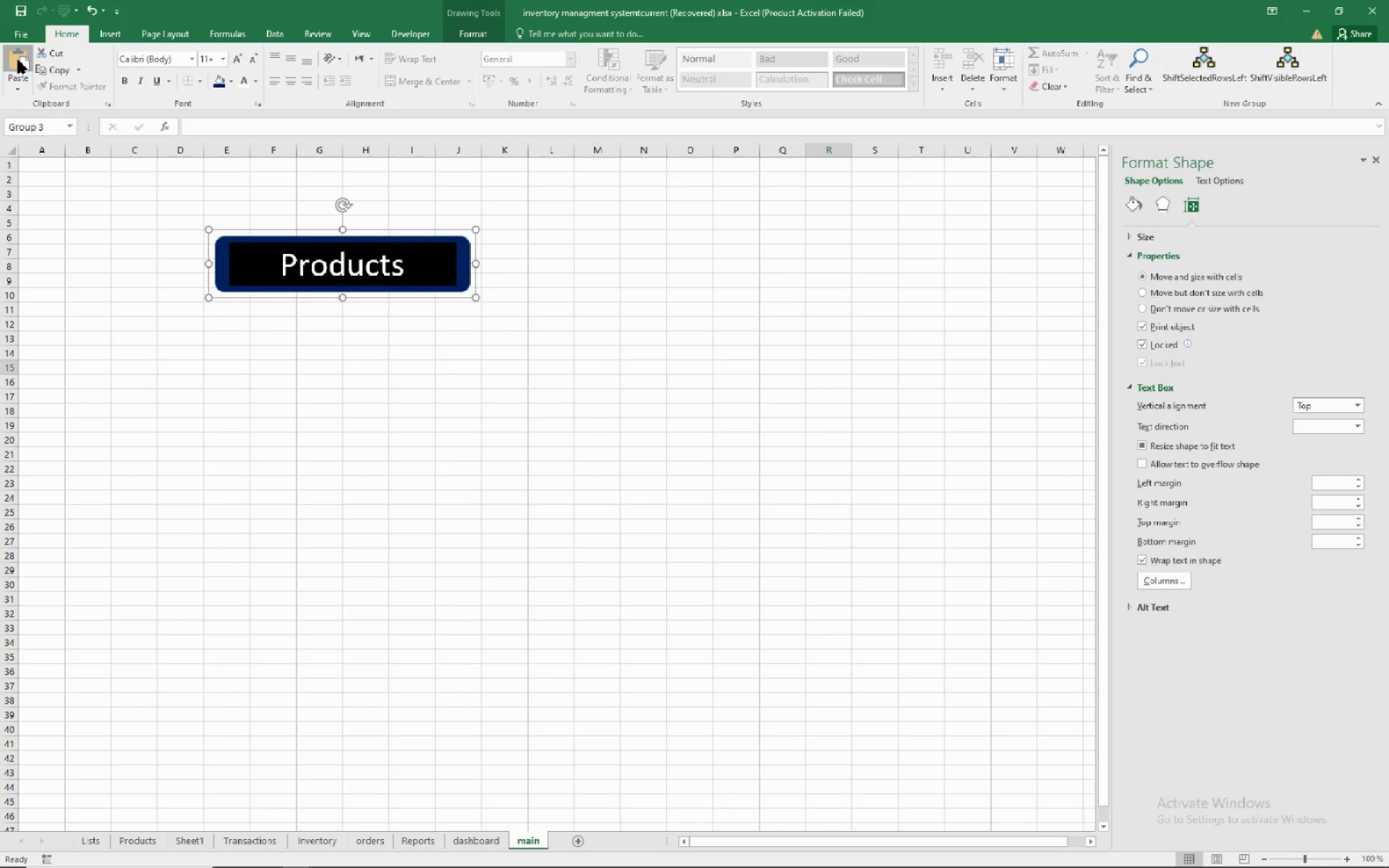 
left_click([18, 60])
 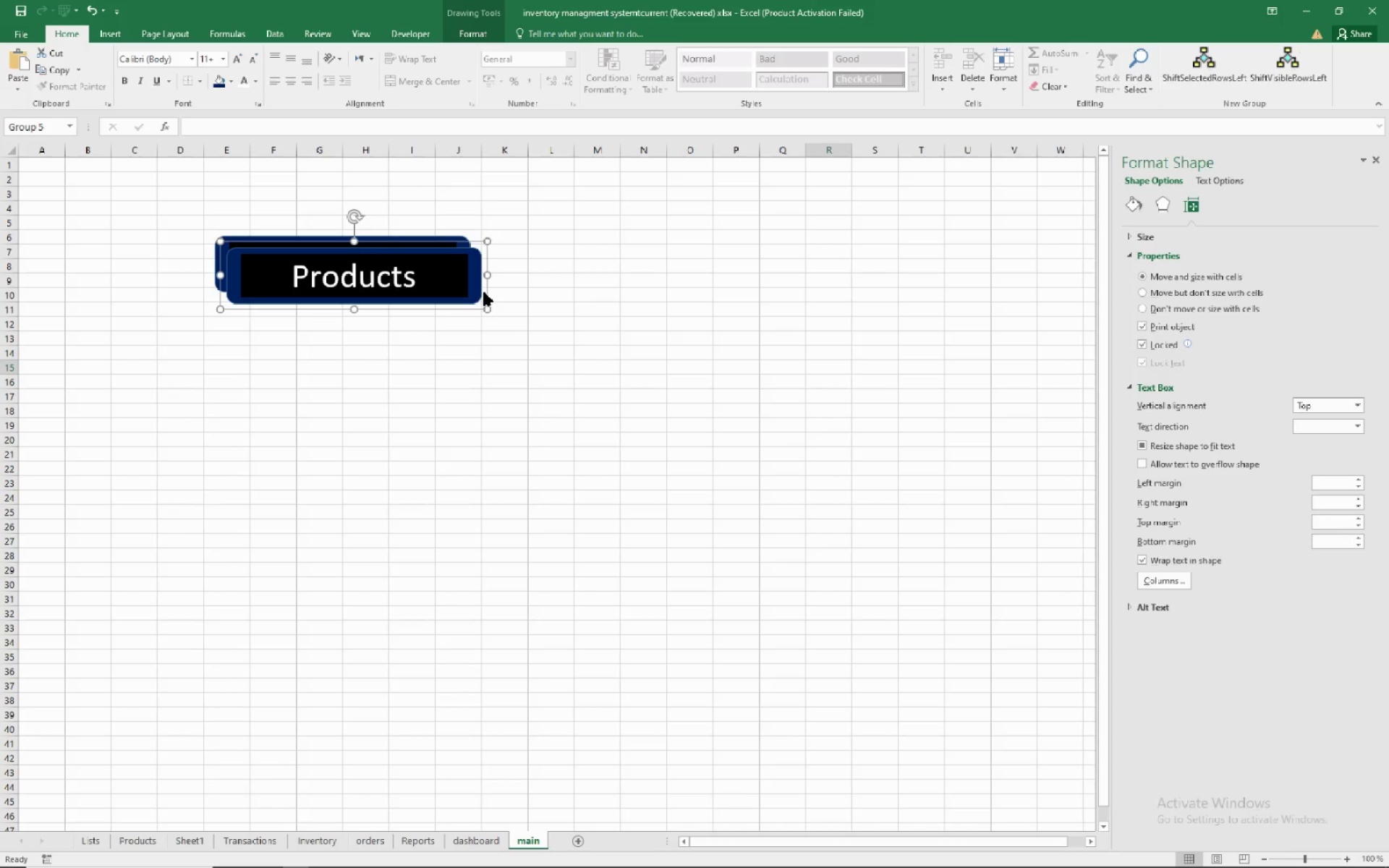 
left_click_drag(start_coordinate=[484, 292], to_coordinate=[472, 365])
 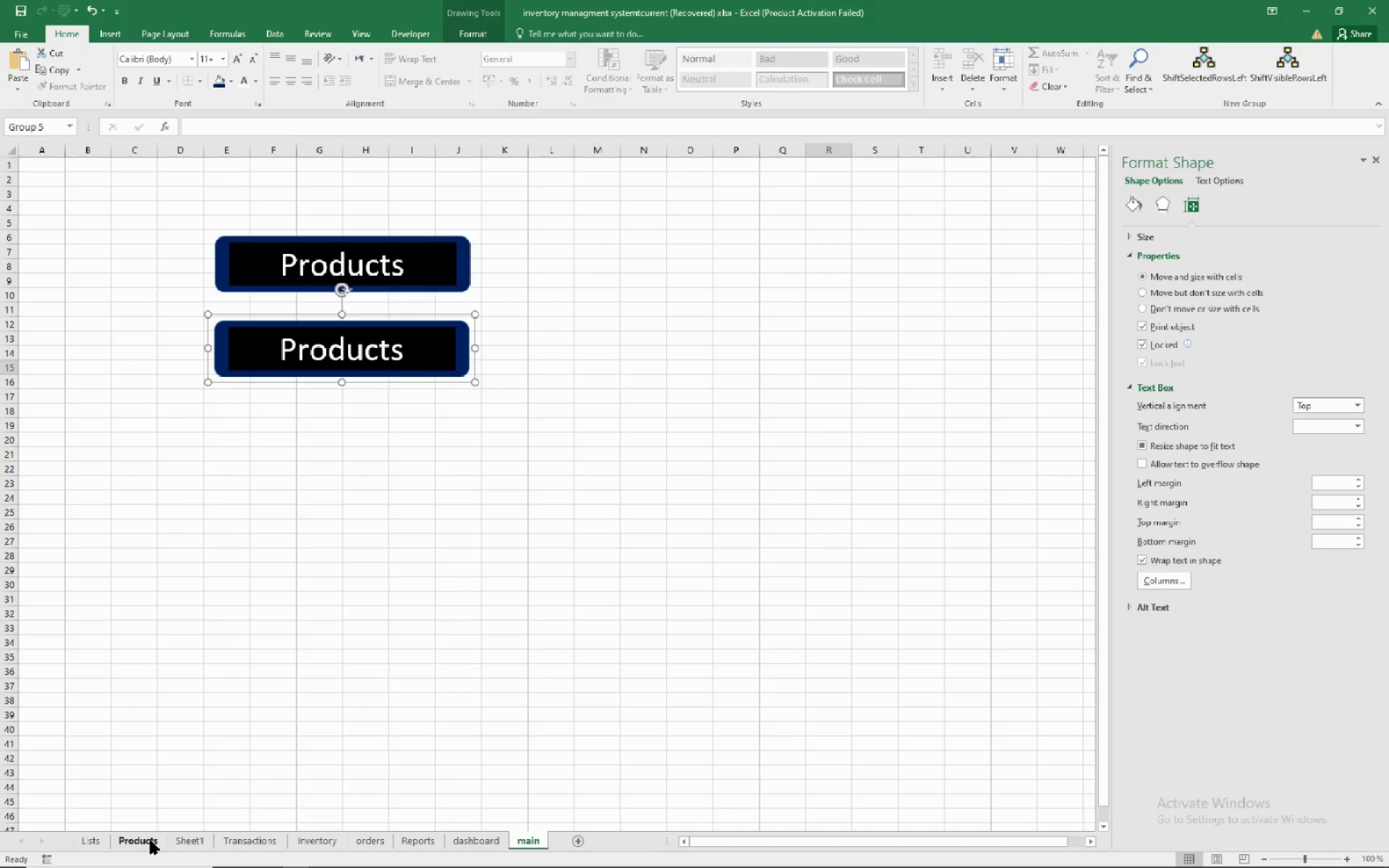 
wait(11.25)
 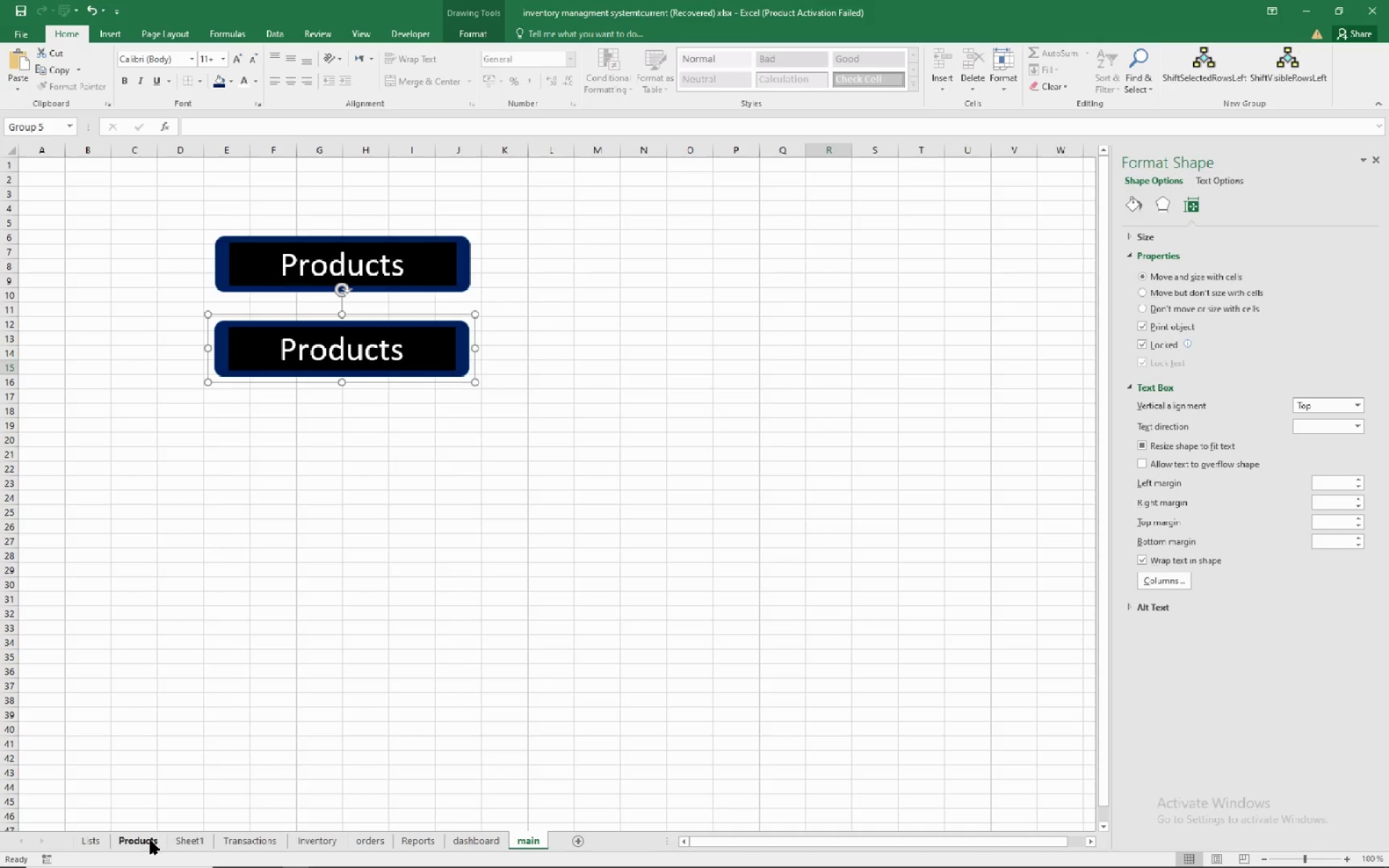 
left_click([177, 835])
 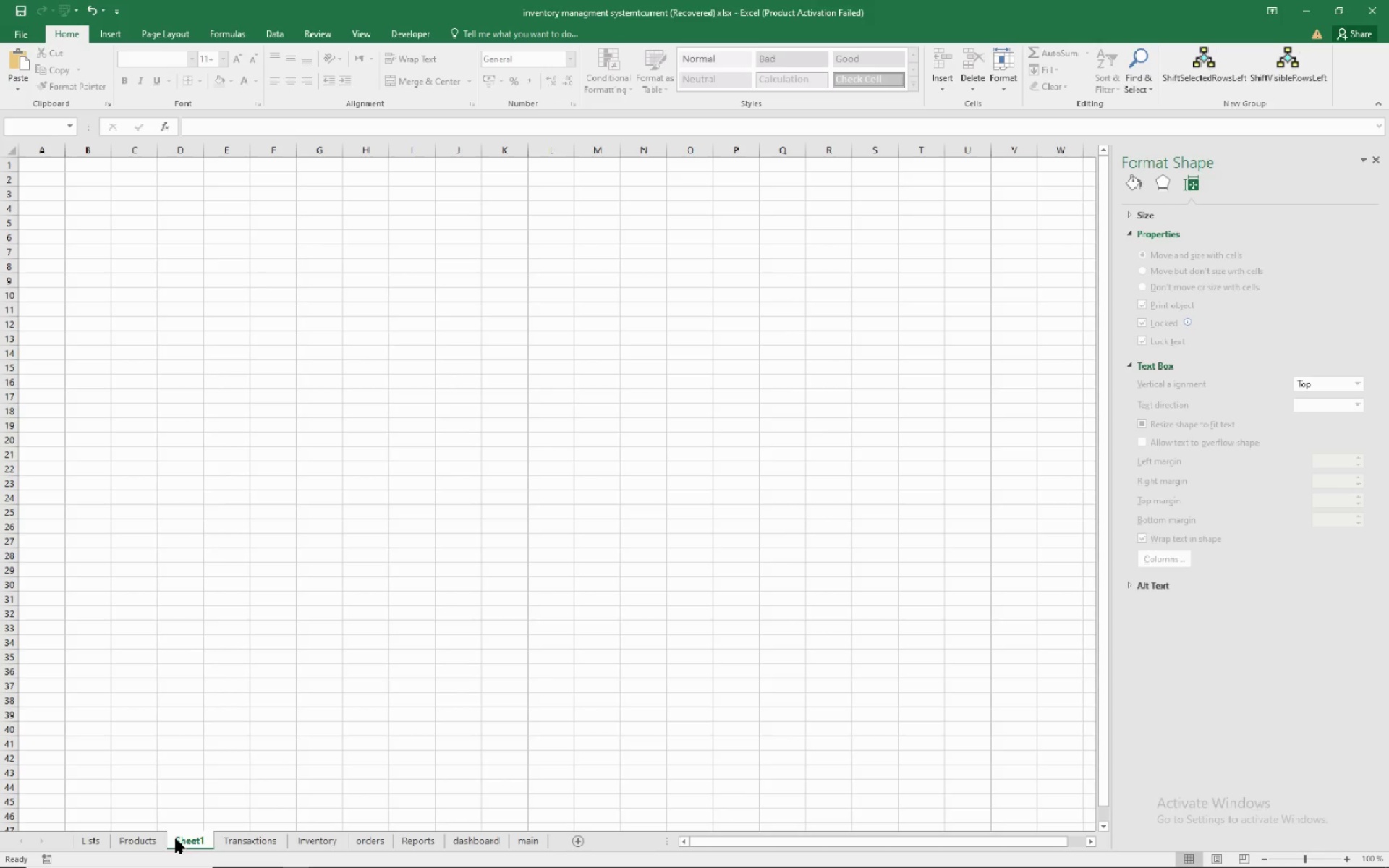 
right_click([177, 846])
 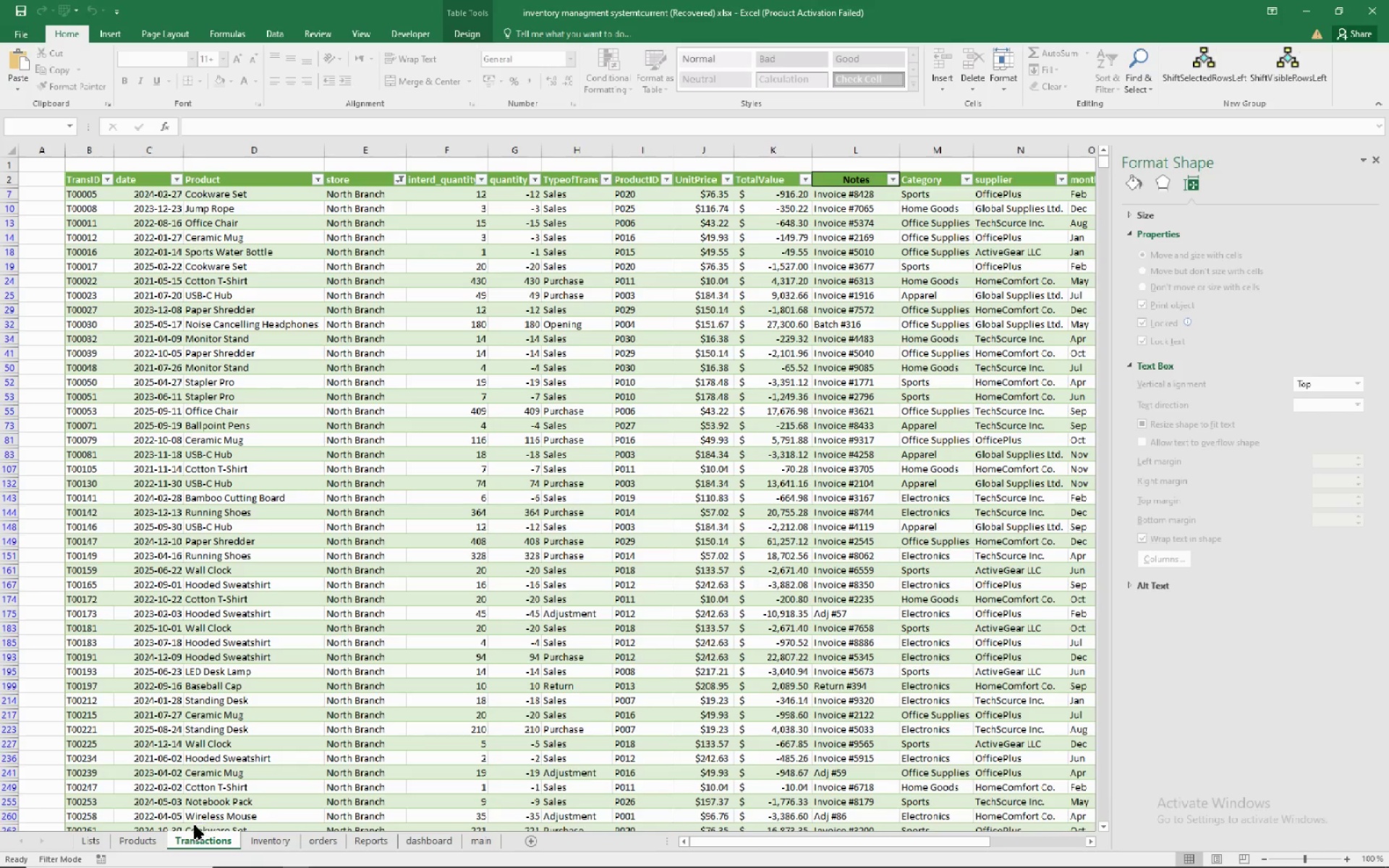 
wait(5.34)
 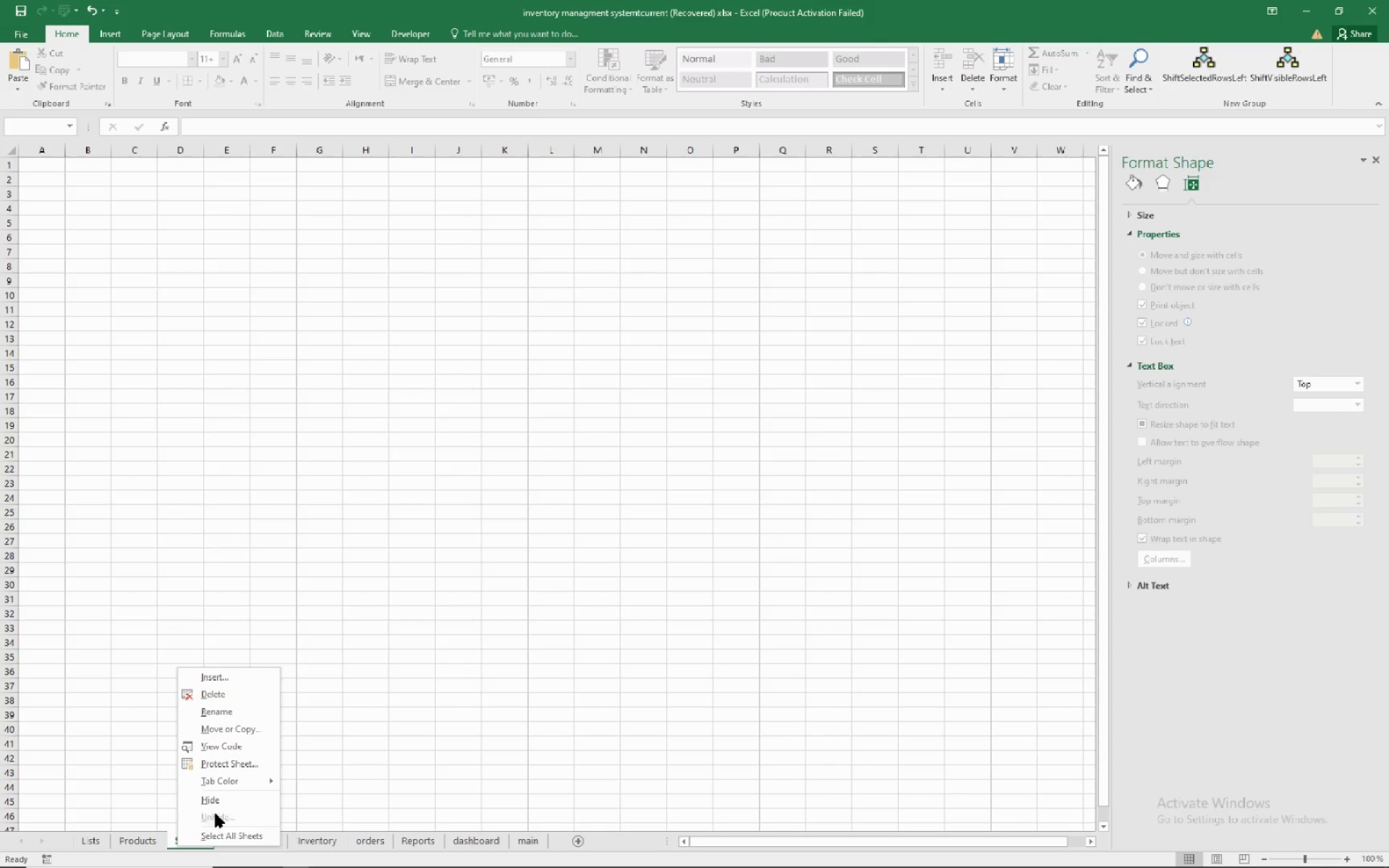 
left_click([89, 835])
 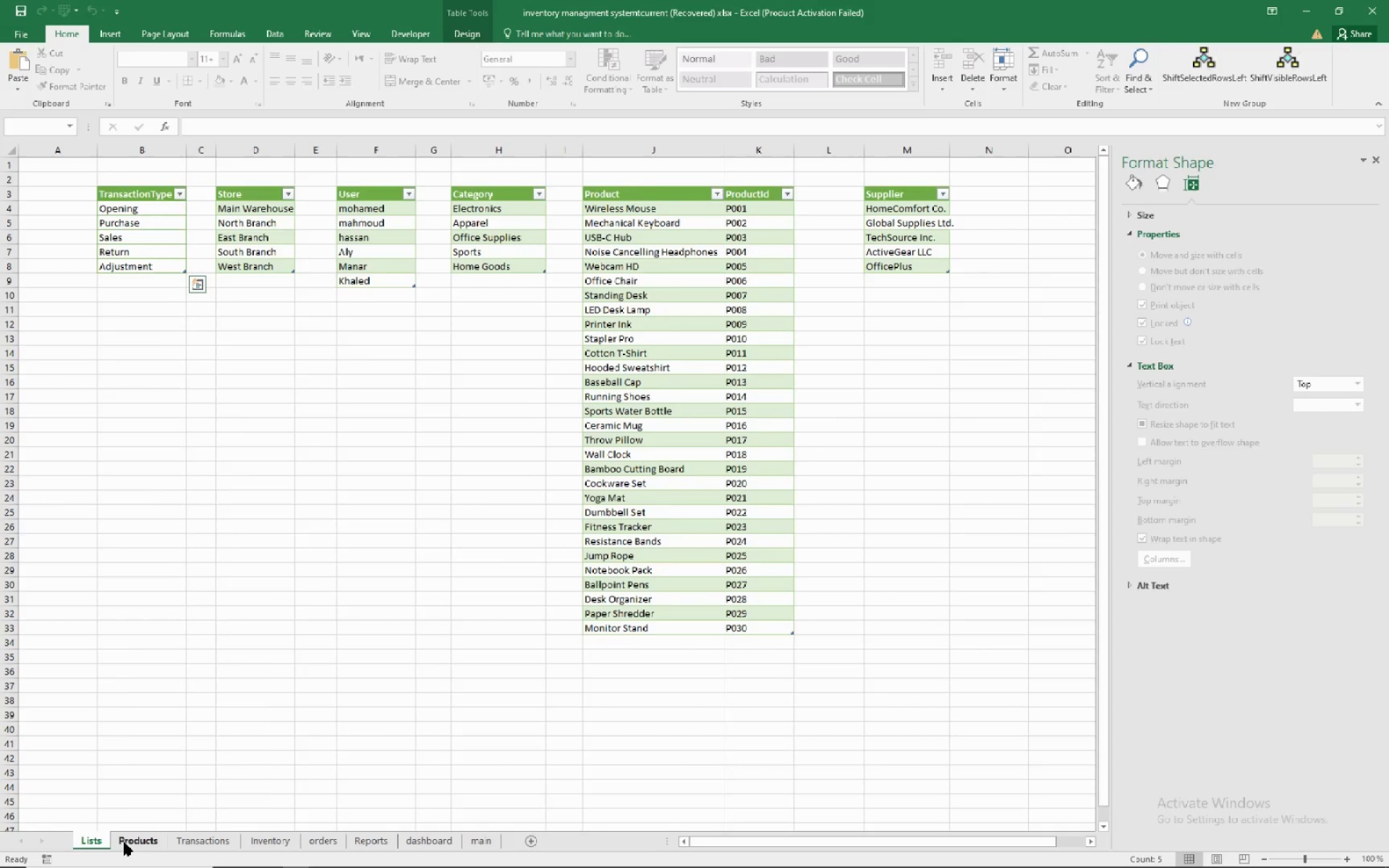 
left_click([124, 842])
 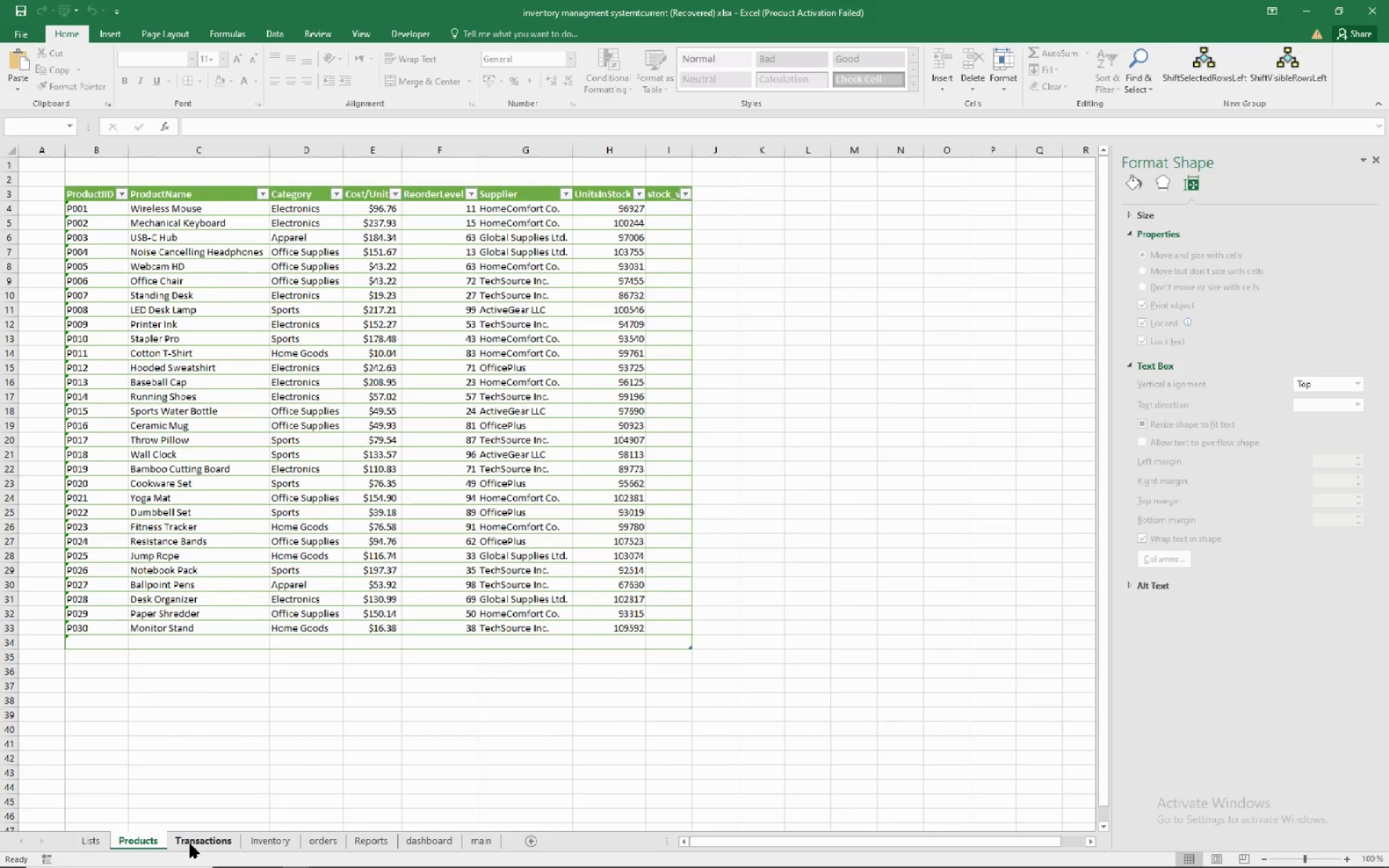 
left_click([190, 844])
 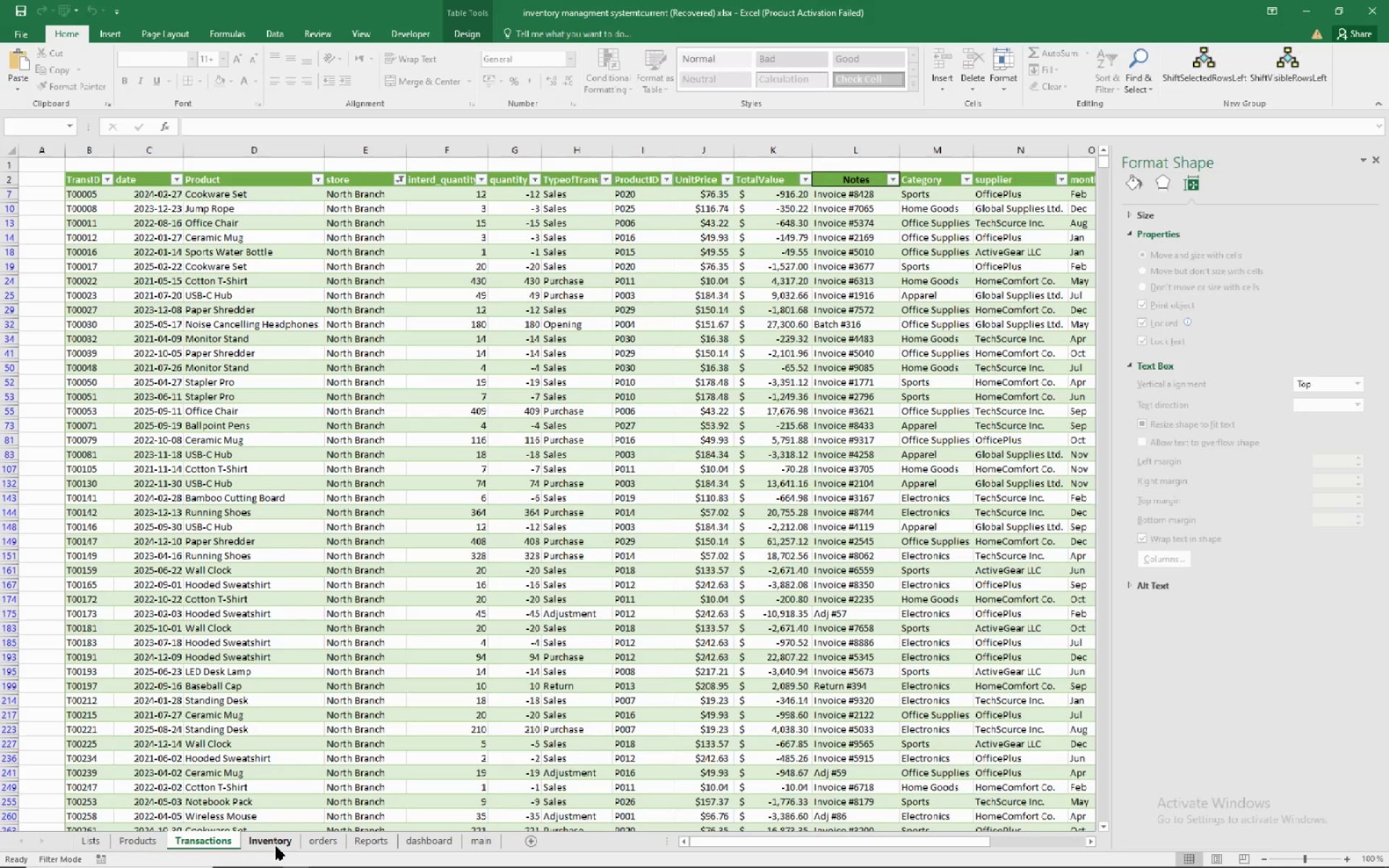 
left_click([276, 846])
 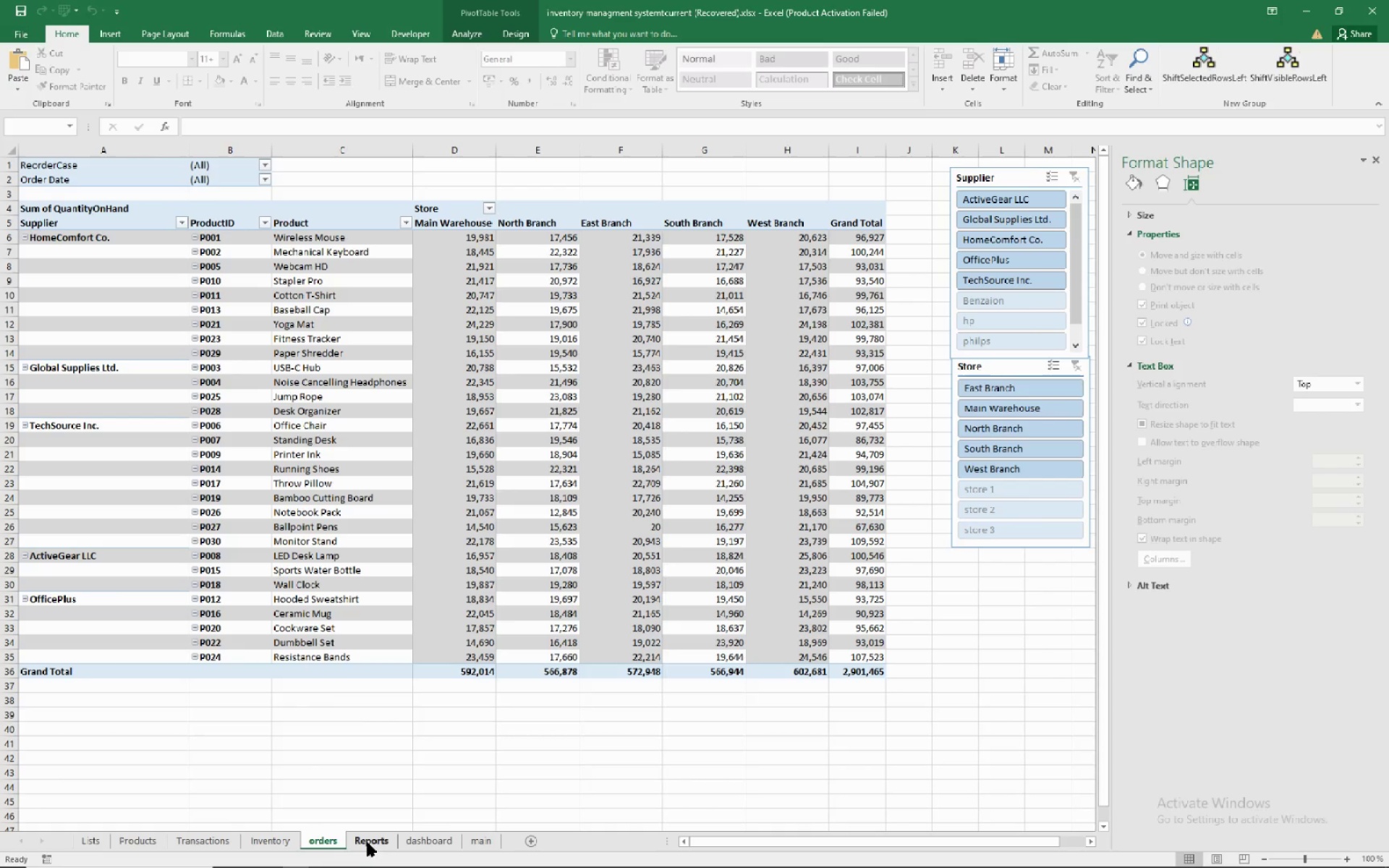 
left_click([369, 837])
 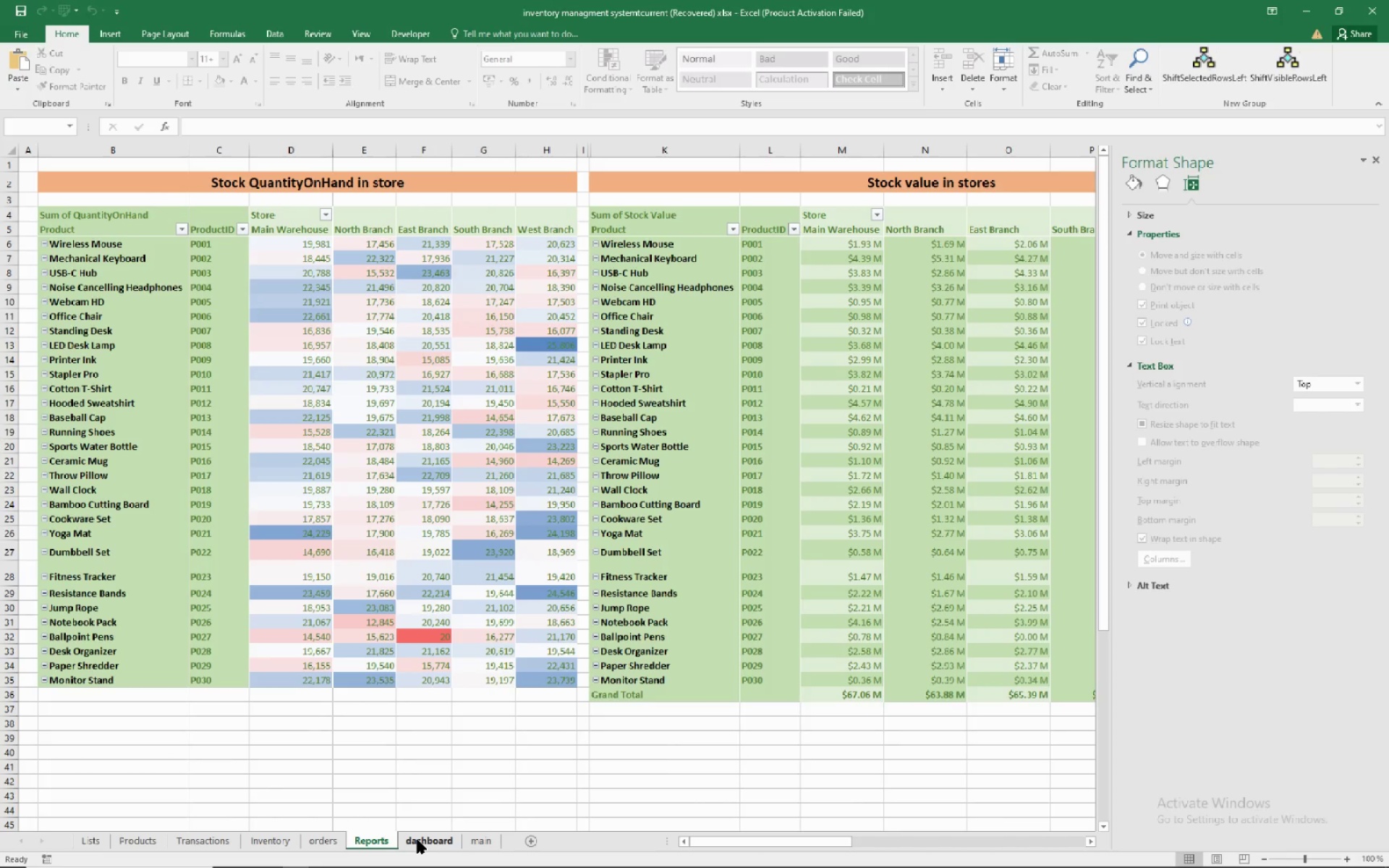 
left_click([417, 840])
 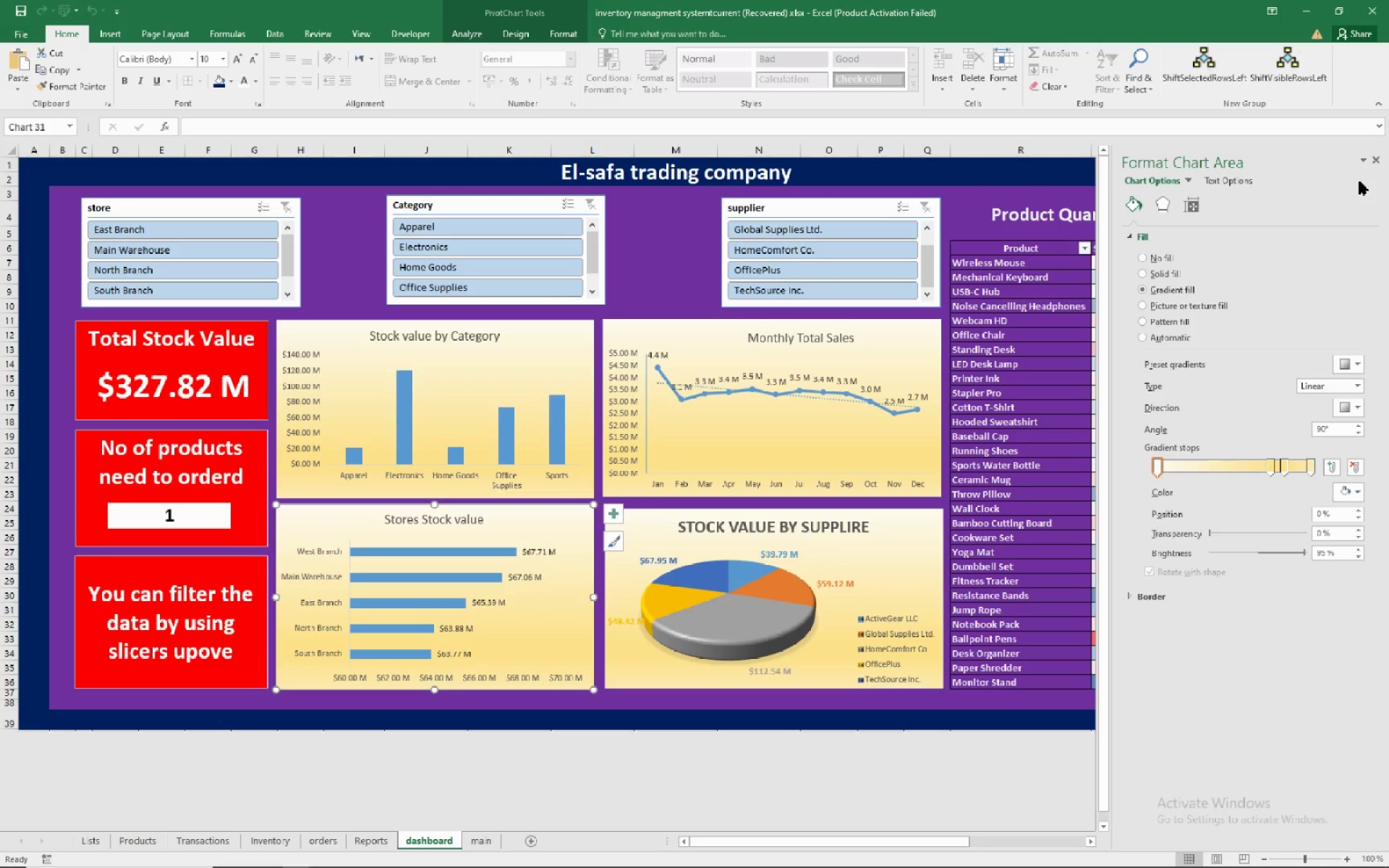 
left_click([1380, 163])
 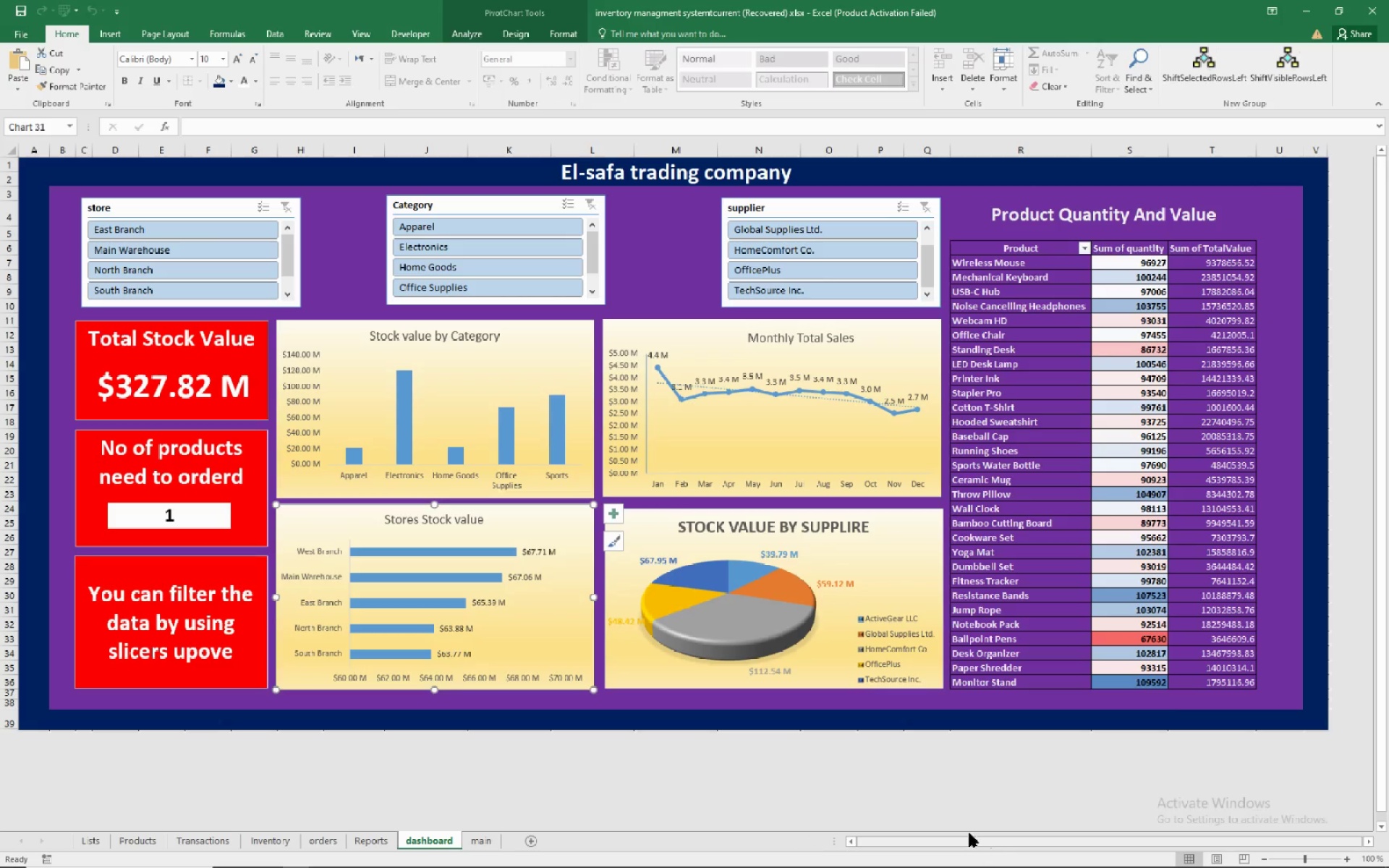 
left_click([619, 758])
 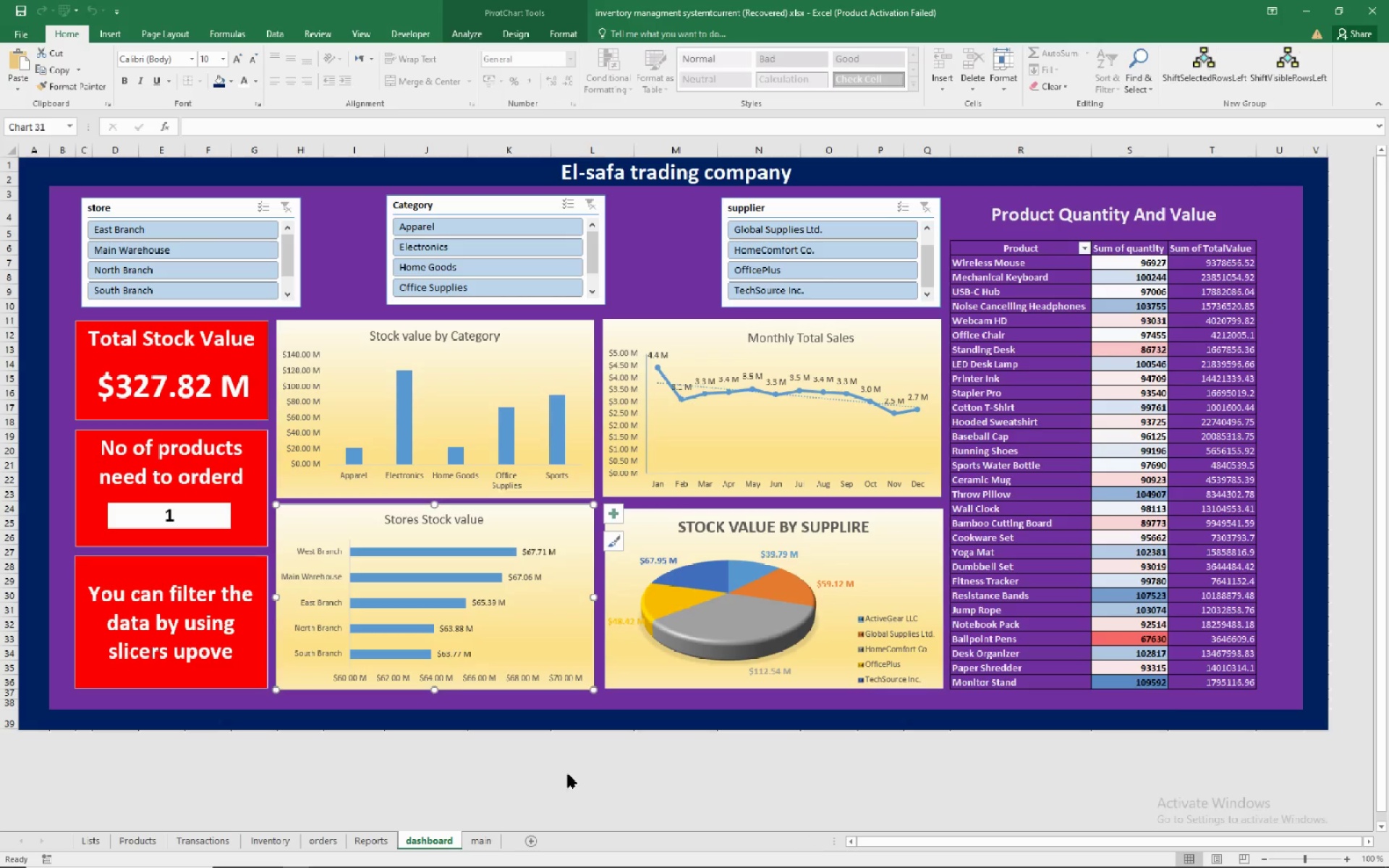 
left_click([586, 787])
 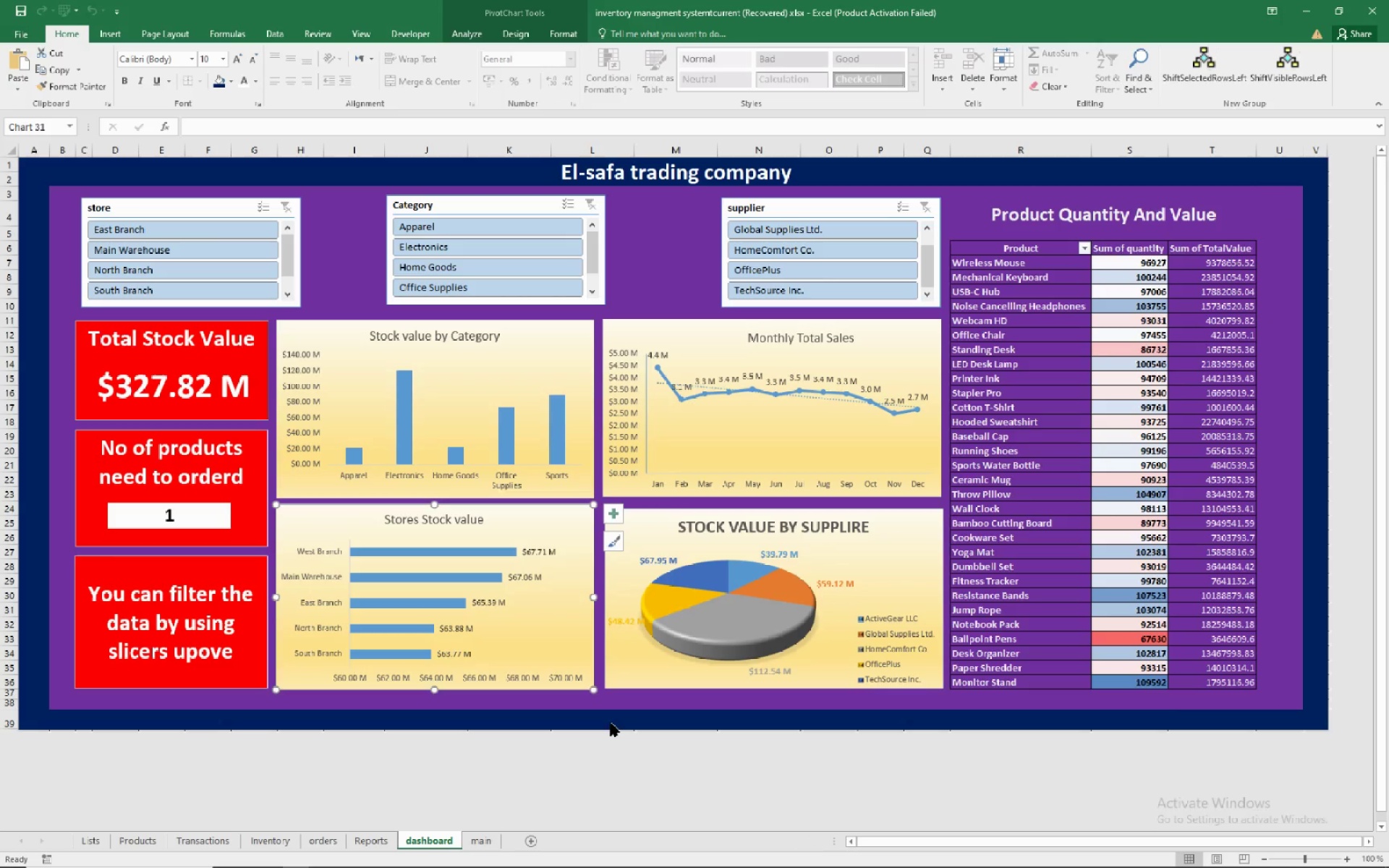 
left_click([611, 723])
 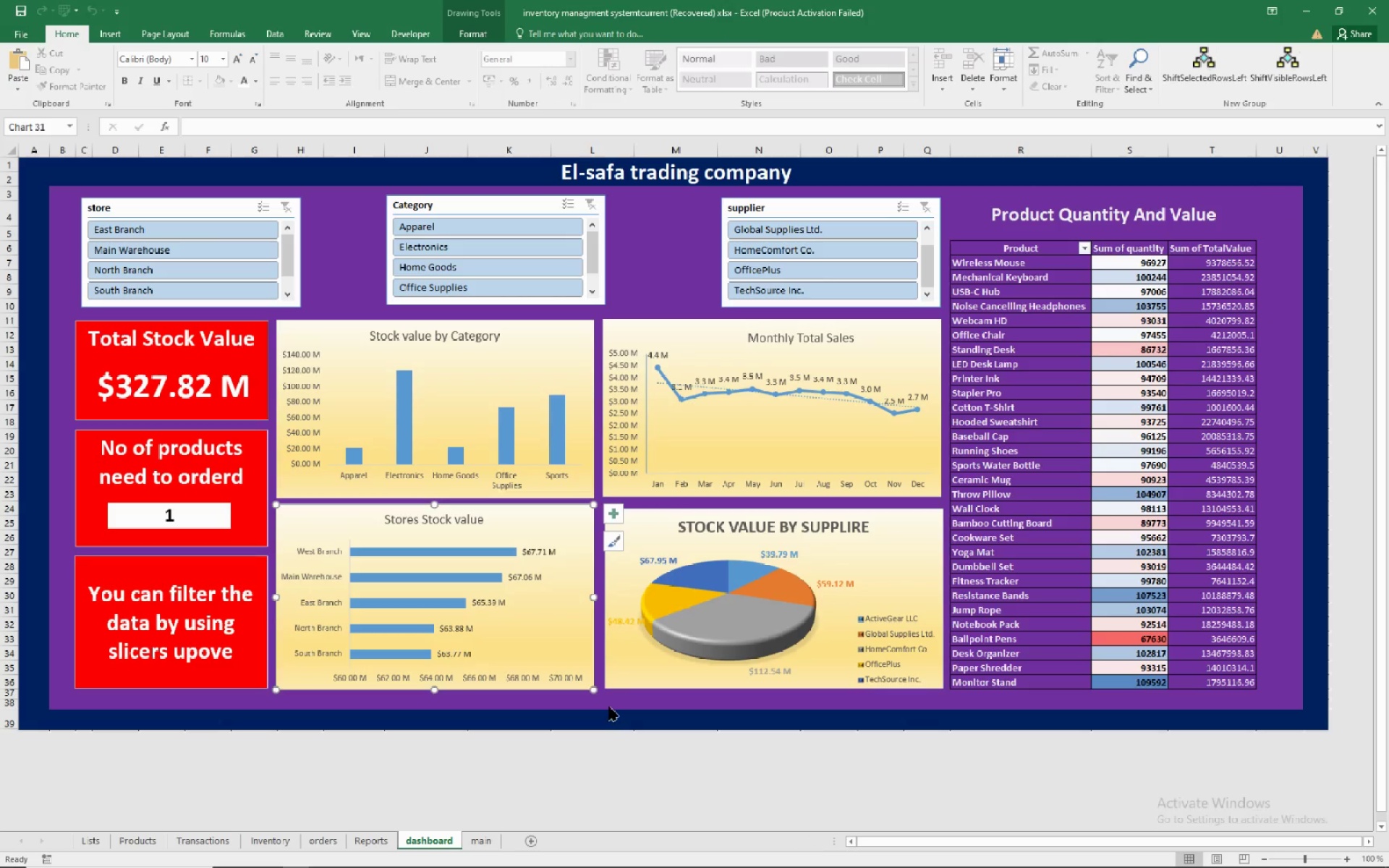 
left_click([609, 707])
 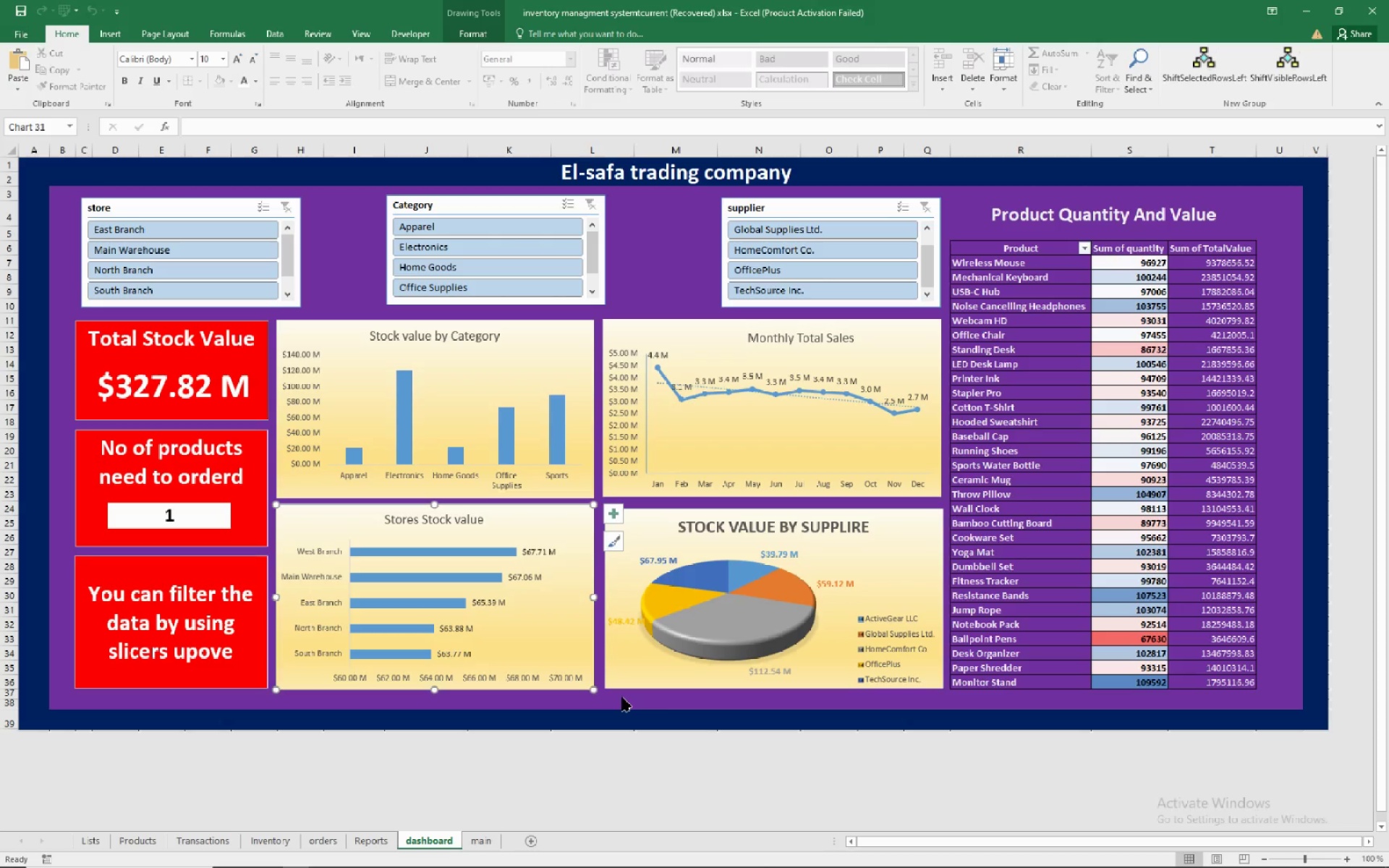 
left_click([622, 697])
 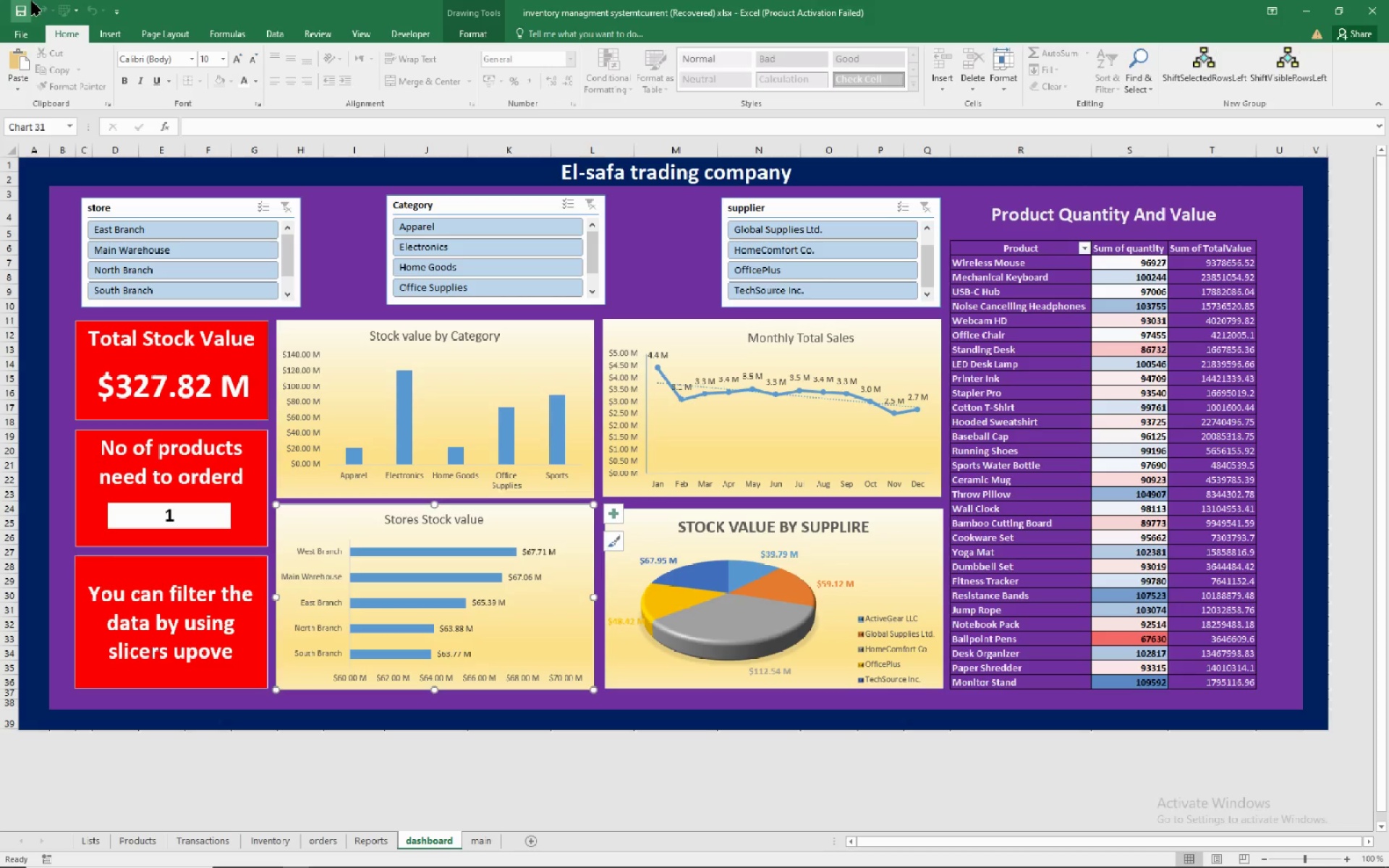 
left_click([57, 25])
 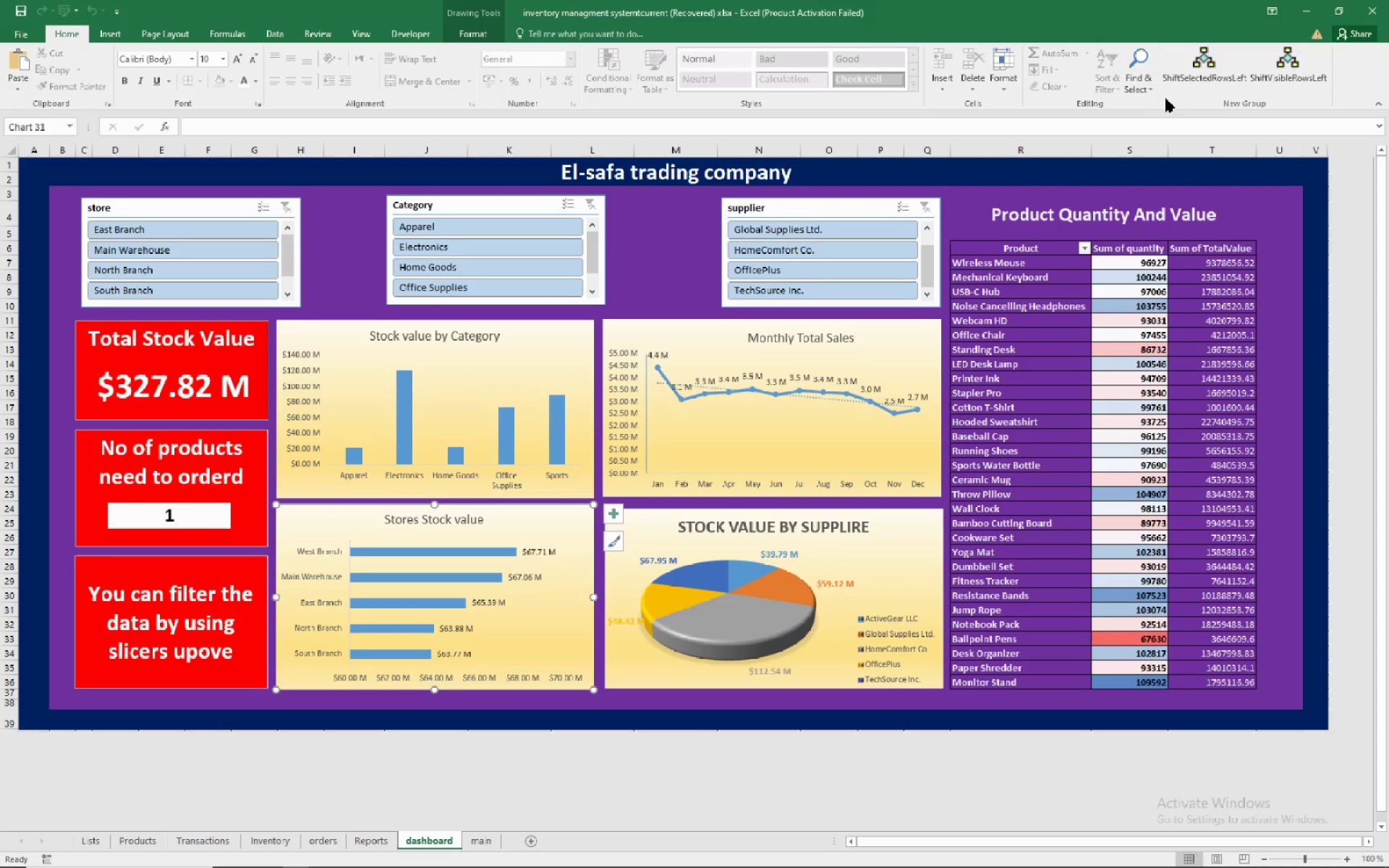 
left_click([1150, 90])
 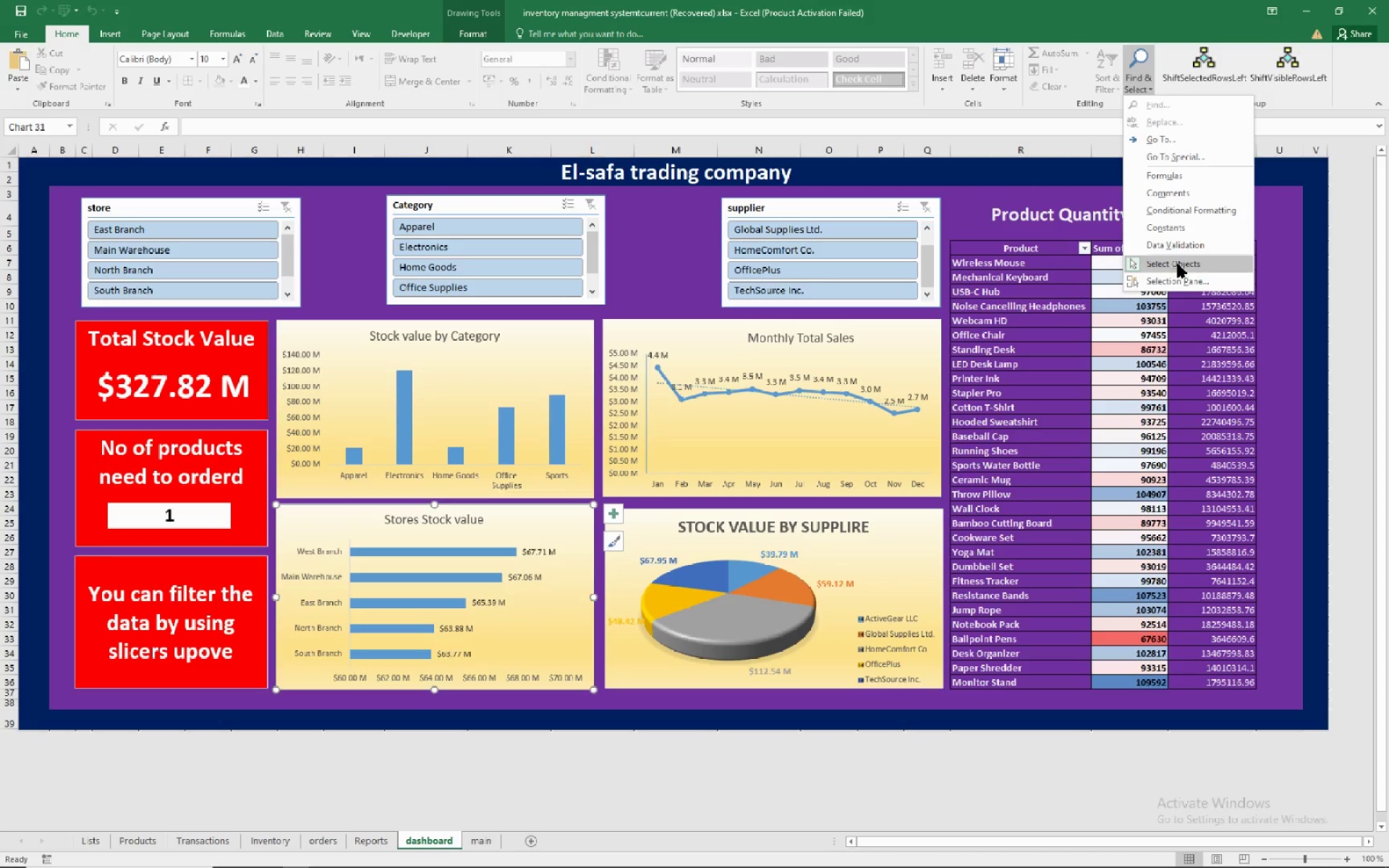 
left_click([1178, 264])
 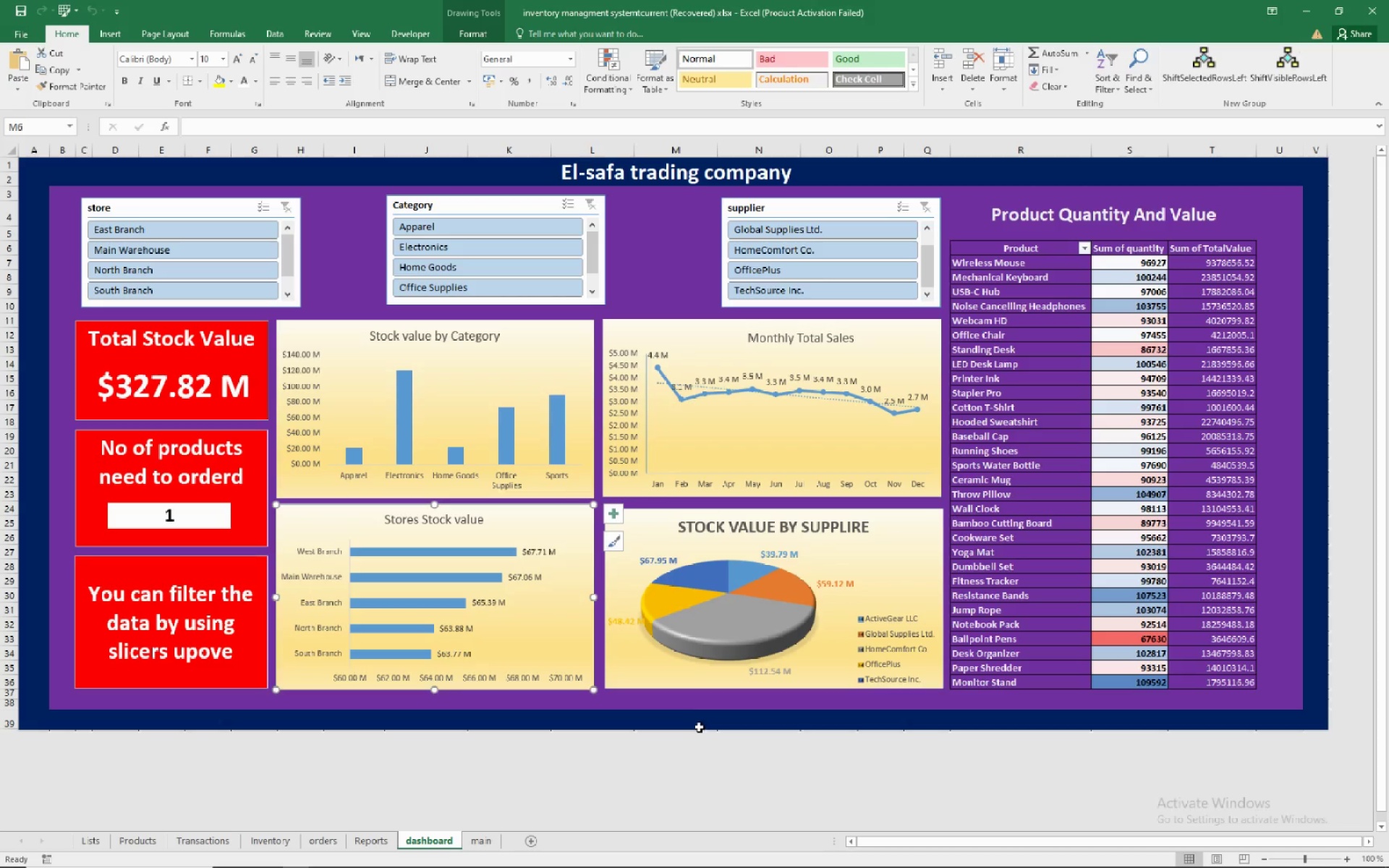 
left_click([700, 722])
 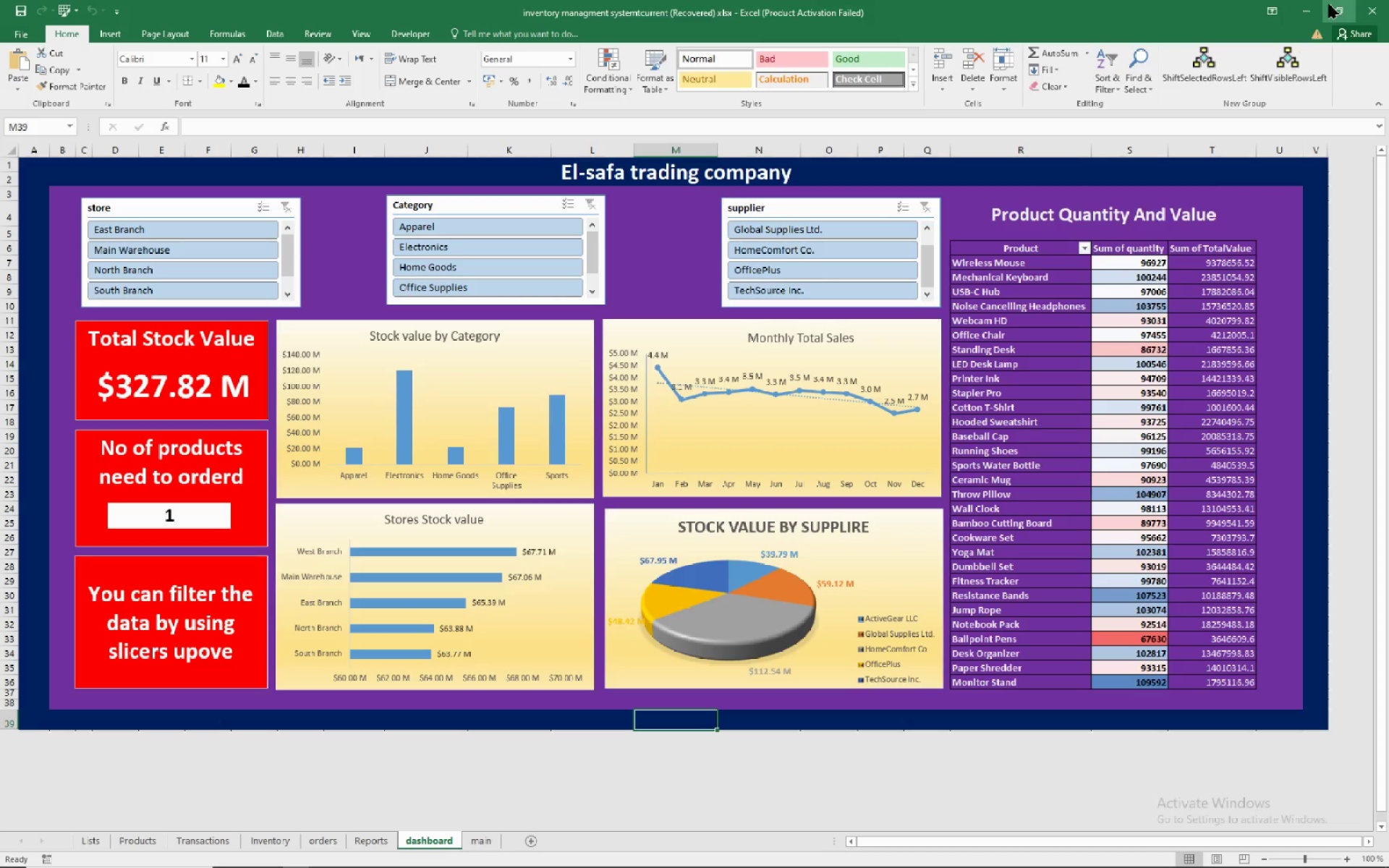 
mouse_move([1365, 144])
 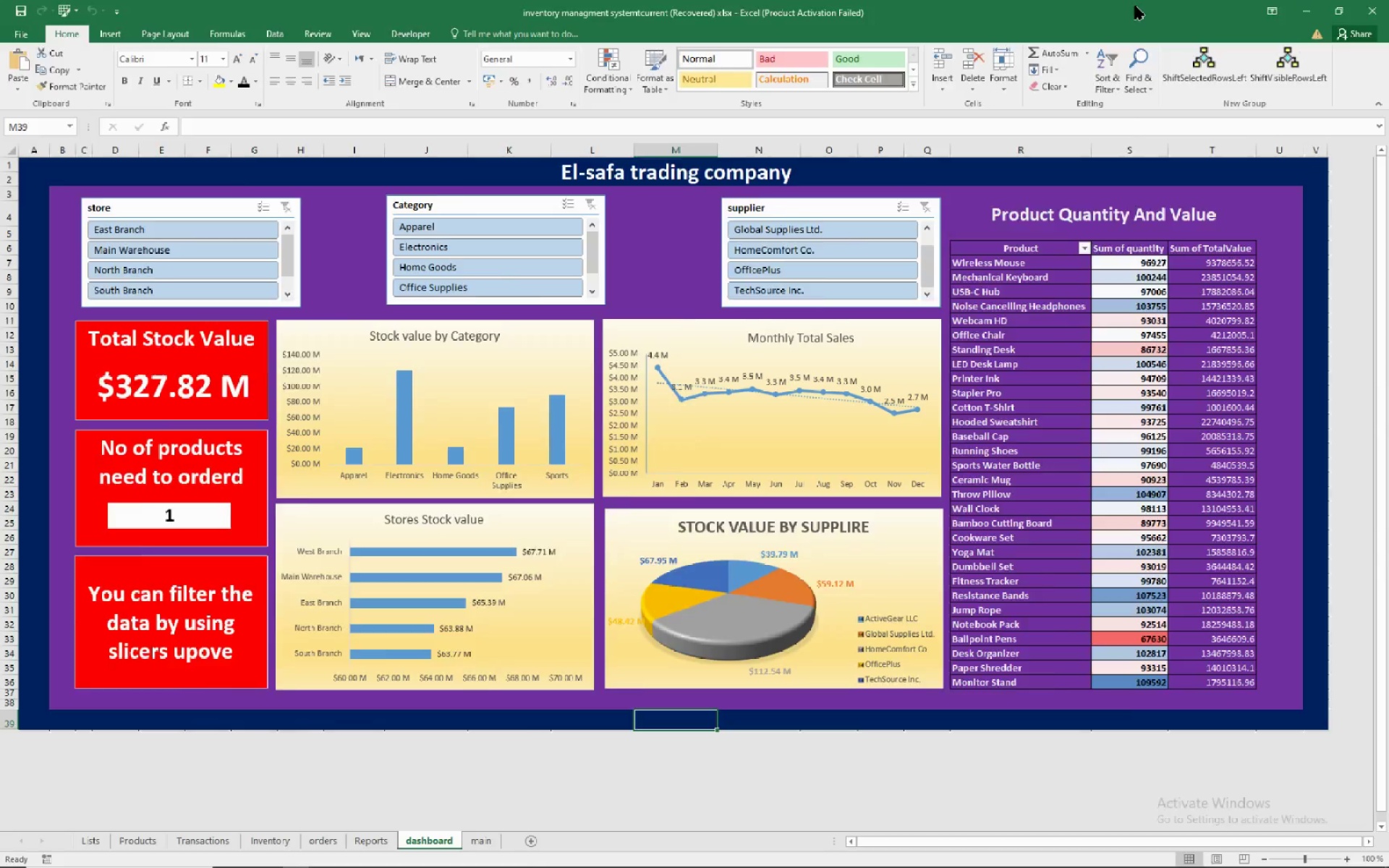 
double_click([1135, 6])
 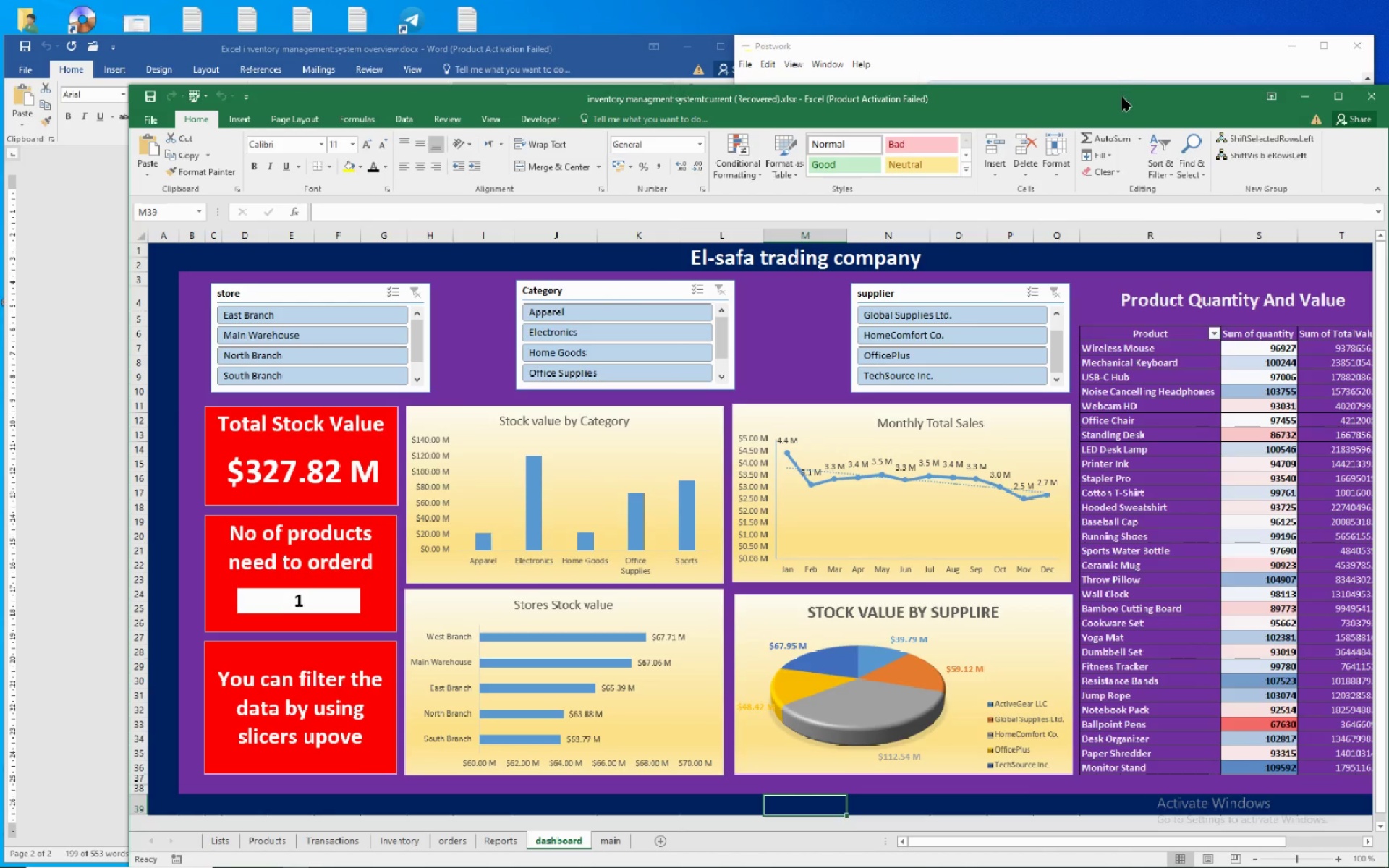 
left_click_drag(start_coordinate=[1122, 98], to_coordinate=[1027, 23])
 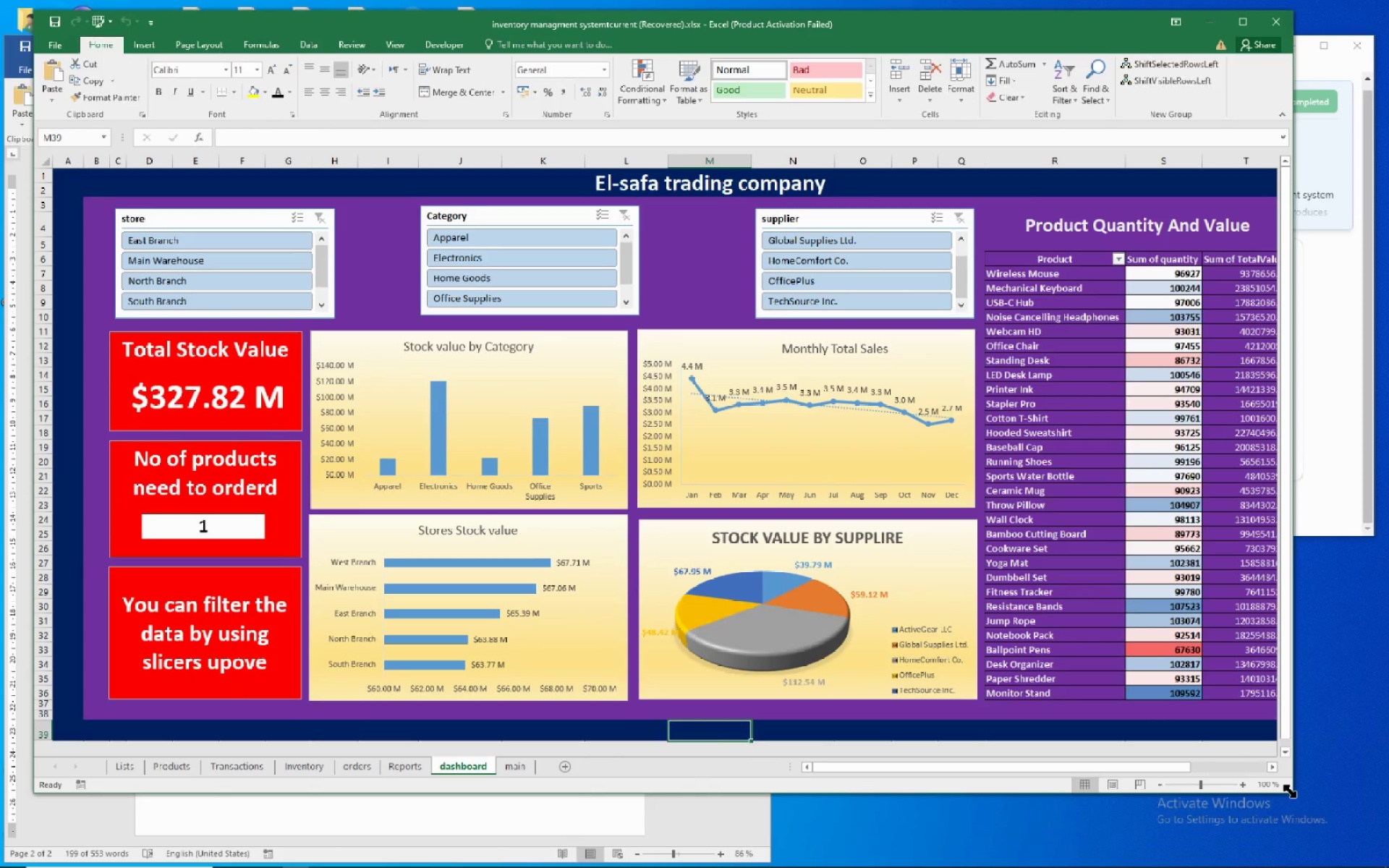 
left_click_drag(start_coordinate=[1290, 791], to_coordinate=[1377, 792])
 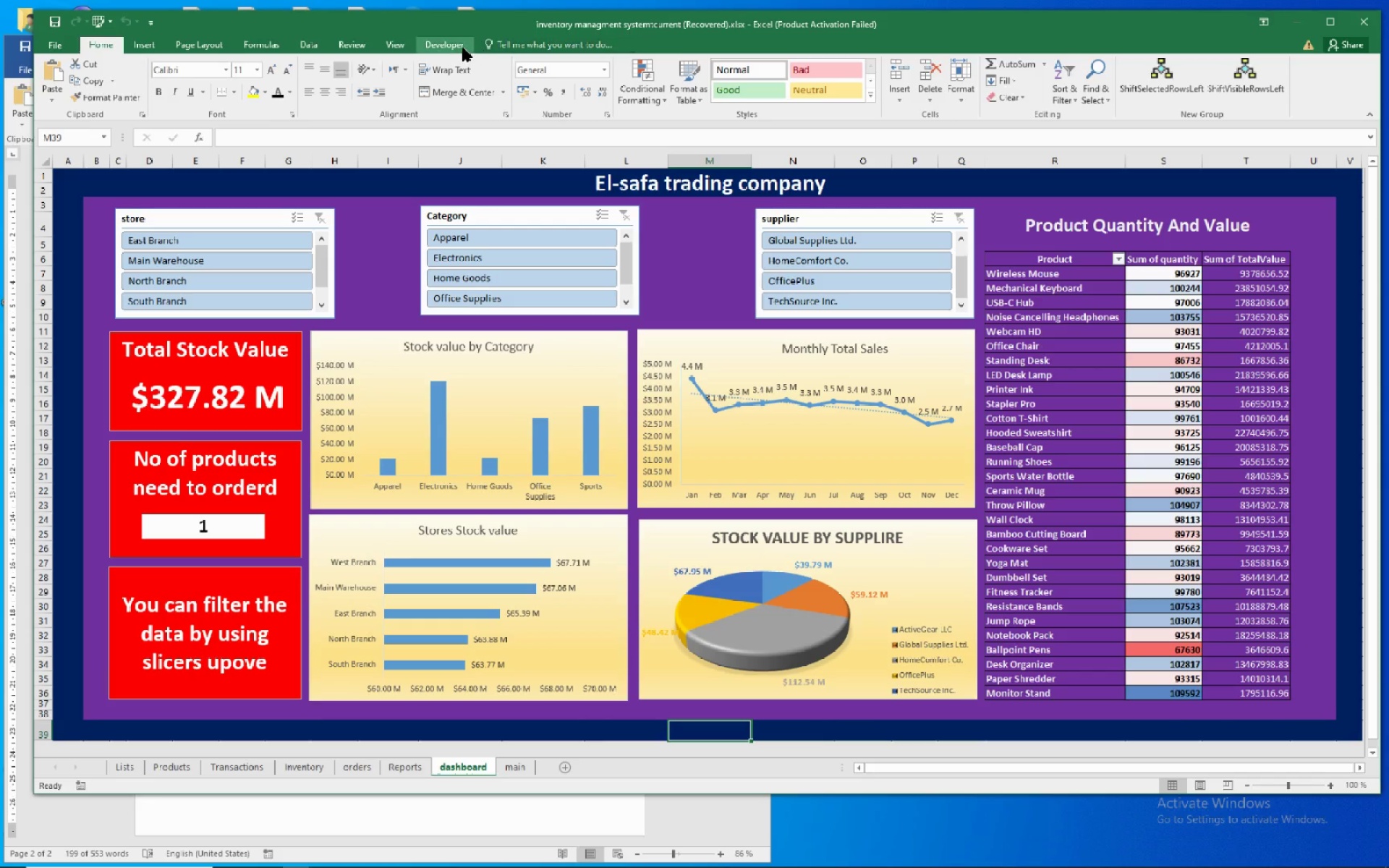 
wait(8.1)
 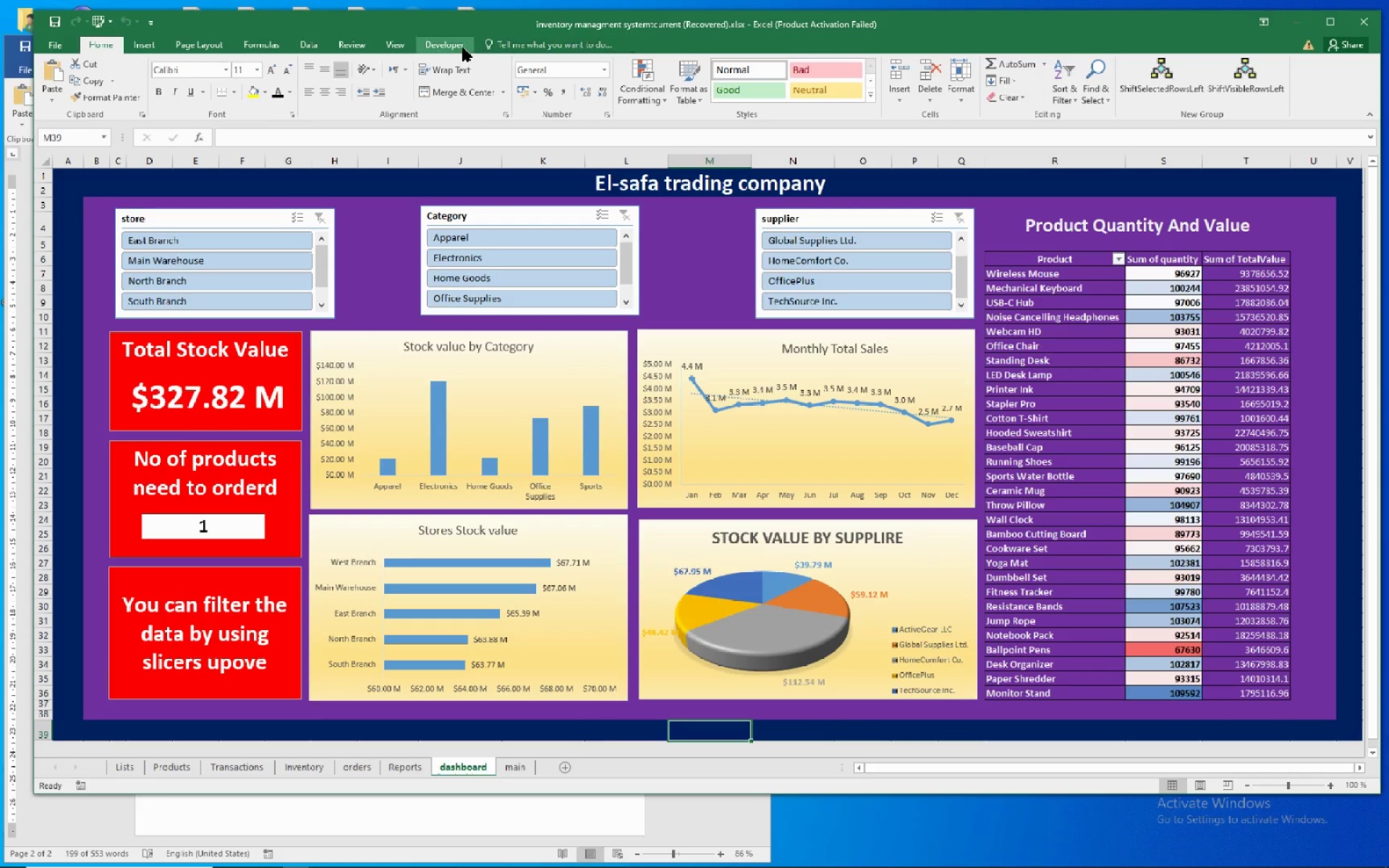 
left_click([1257, 60])
 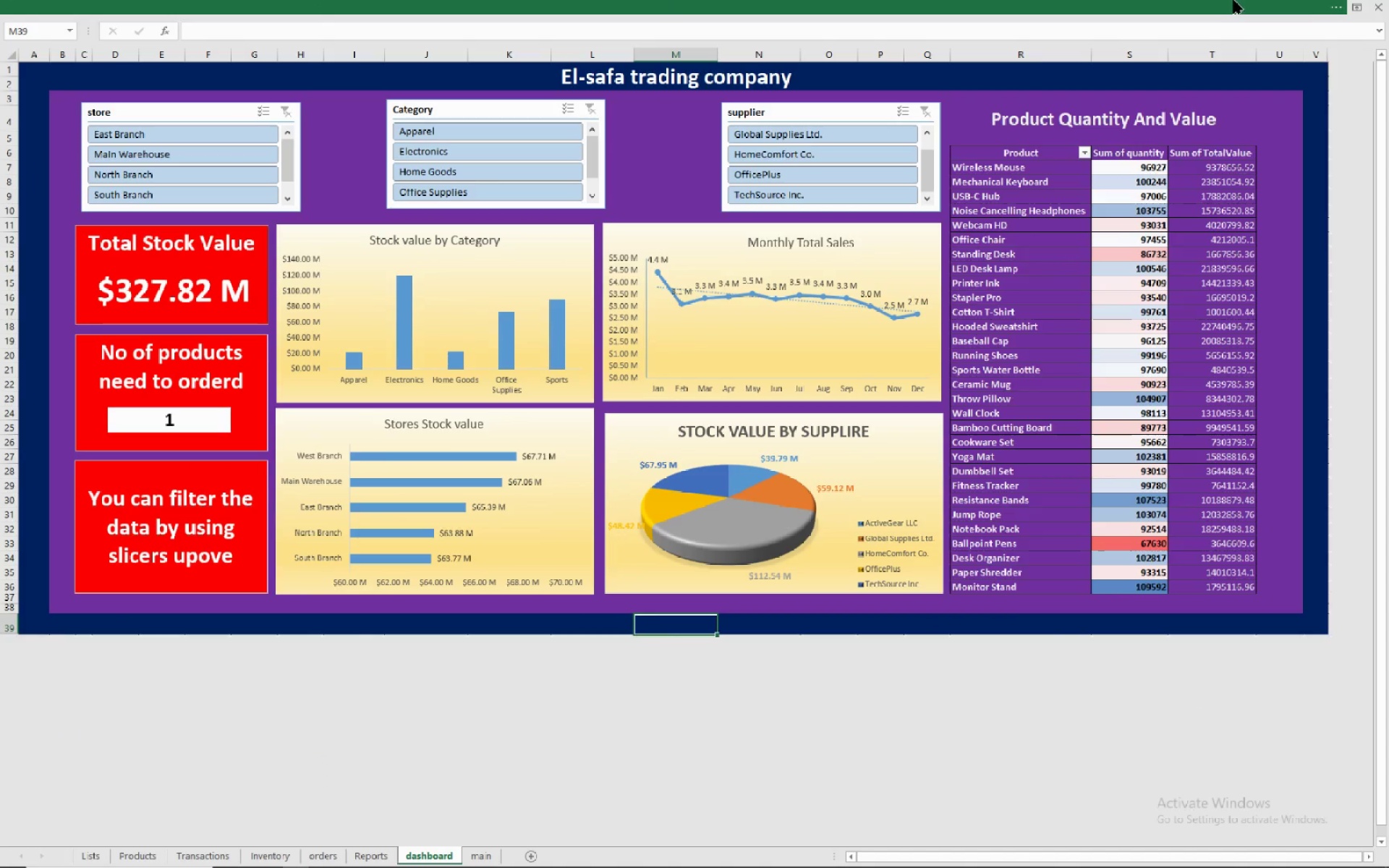 
left_click([1233, 0])
 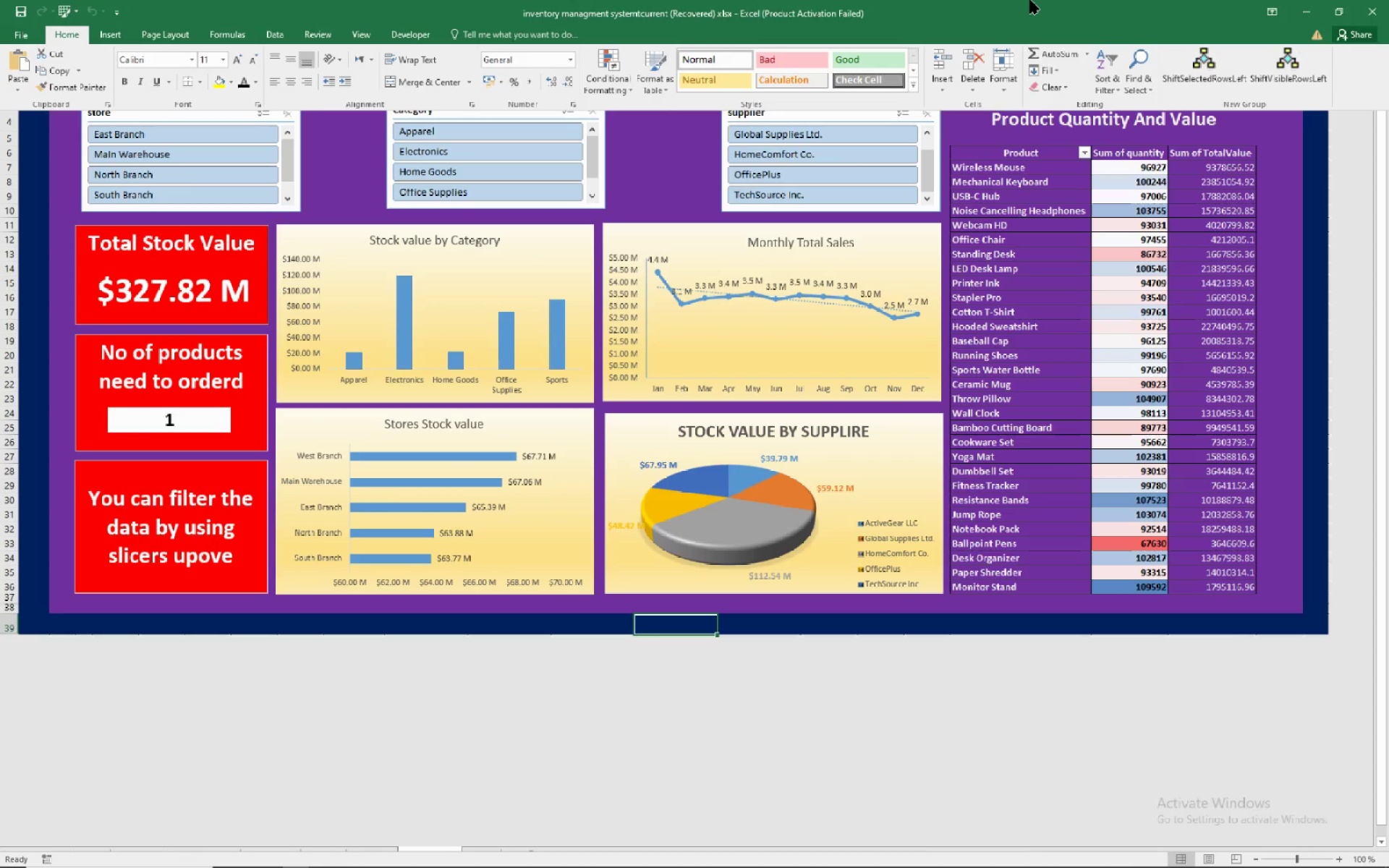 
double_click([1030, 0])
 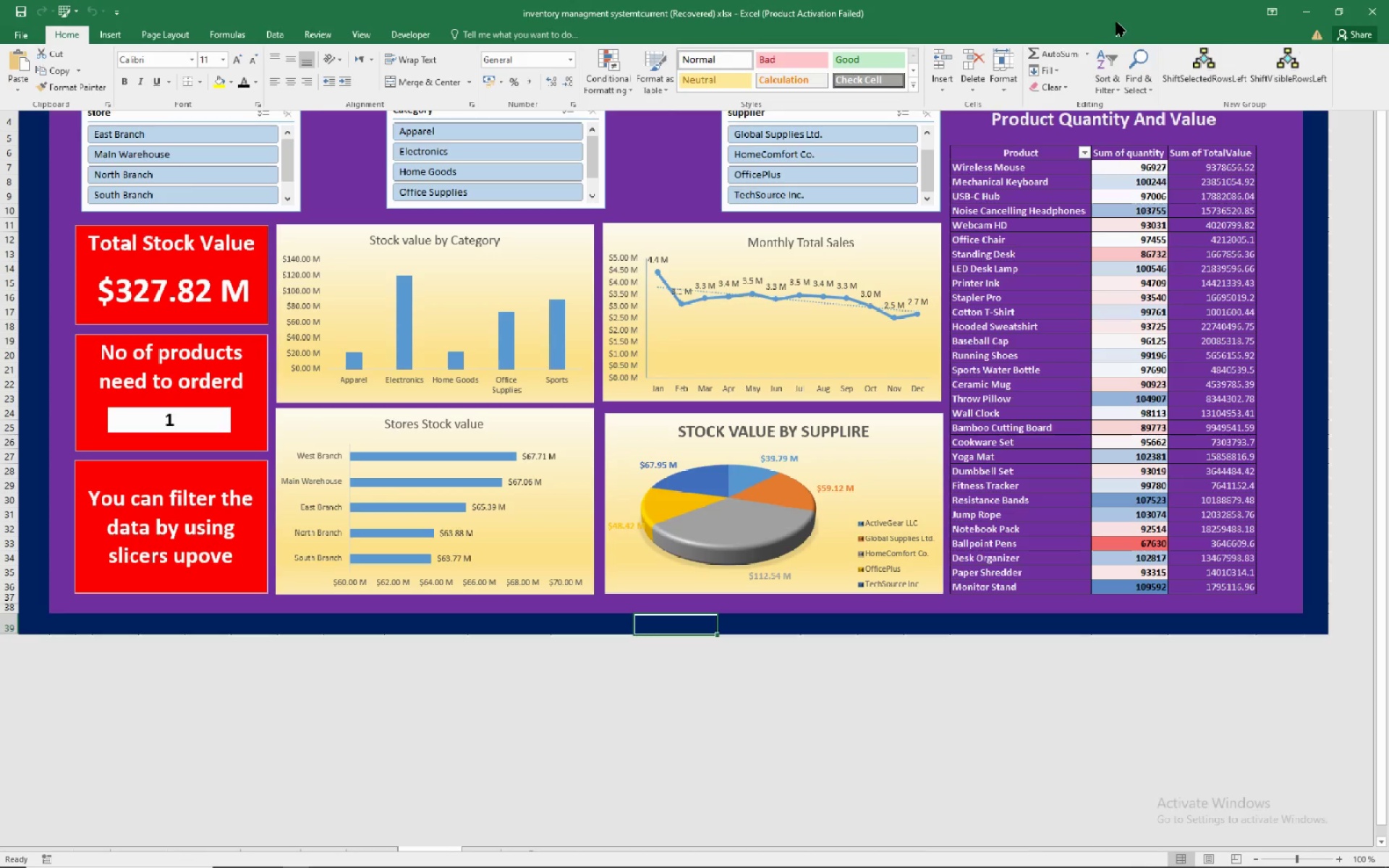 
left_click([1117, 21])
 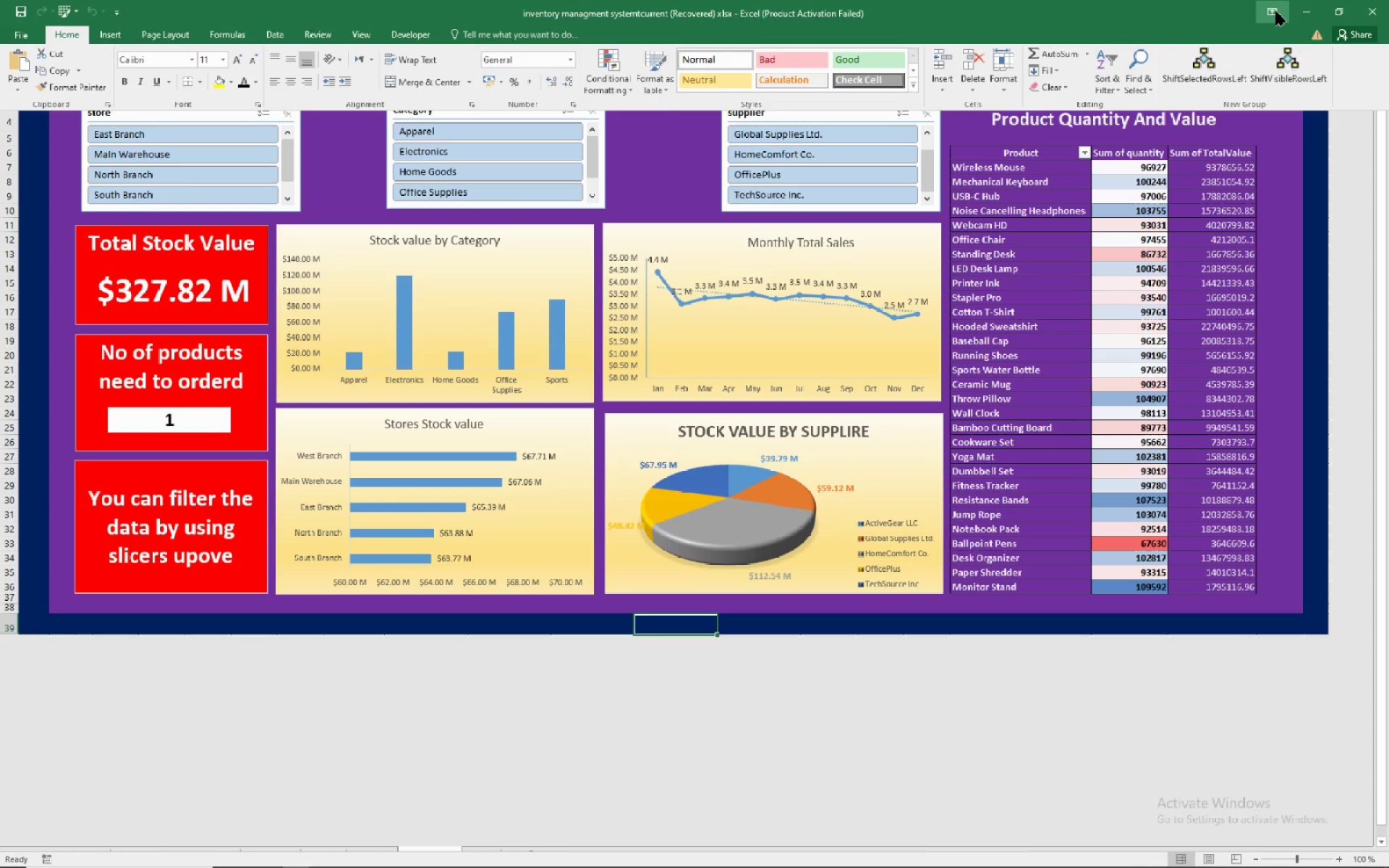 
left_click([1276, 12])
 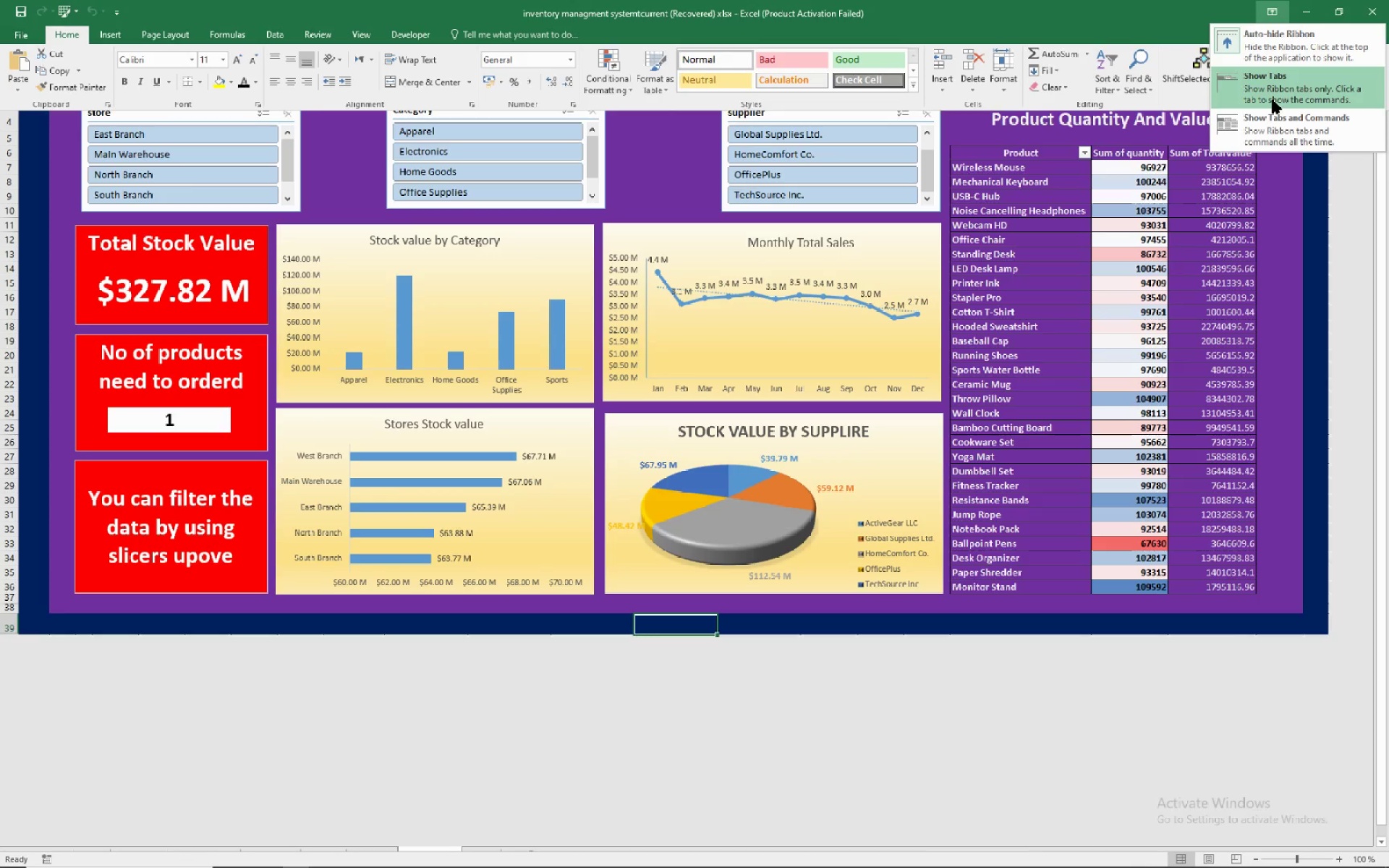 
wait(7.74)
 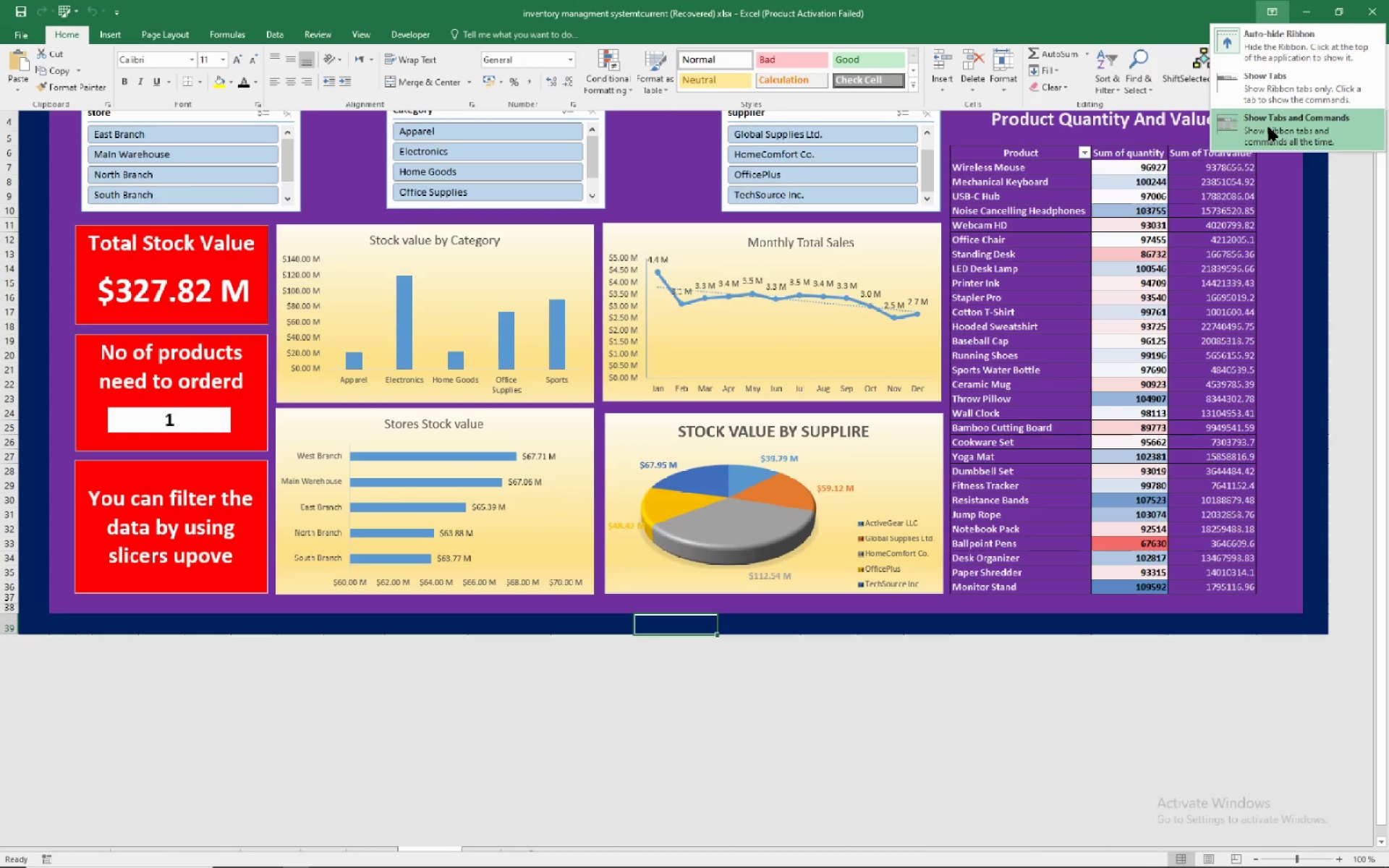 
left_click([1273, 100])
 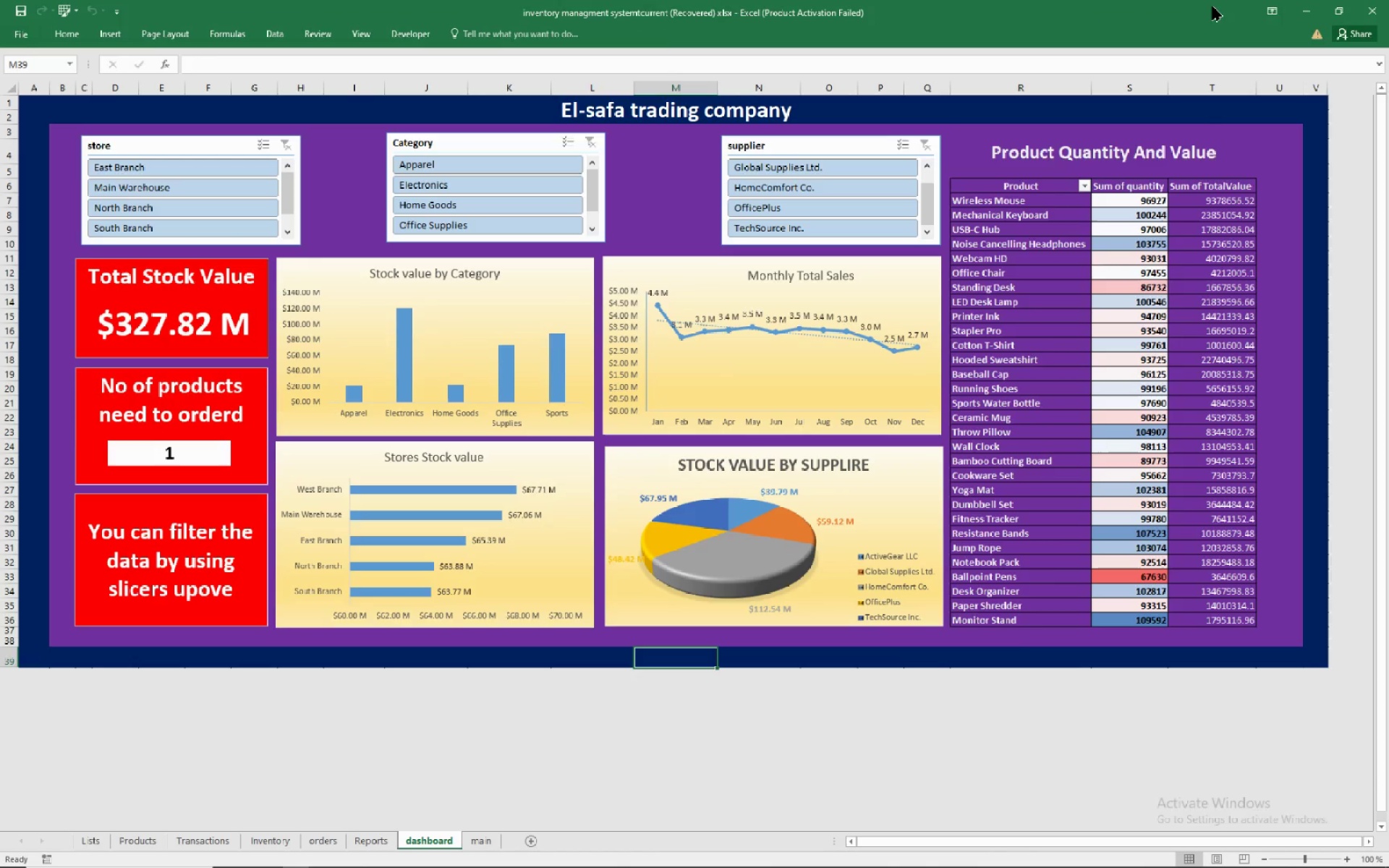 
left_click([1212, 3])
 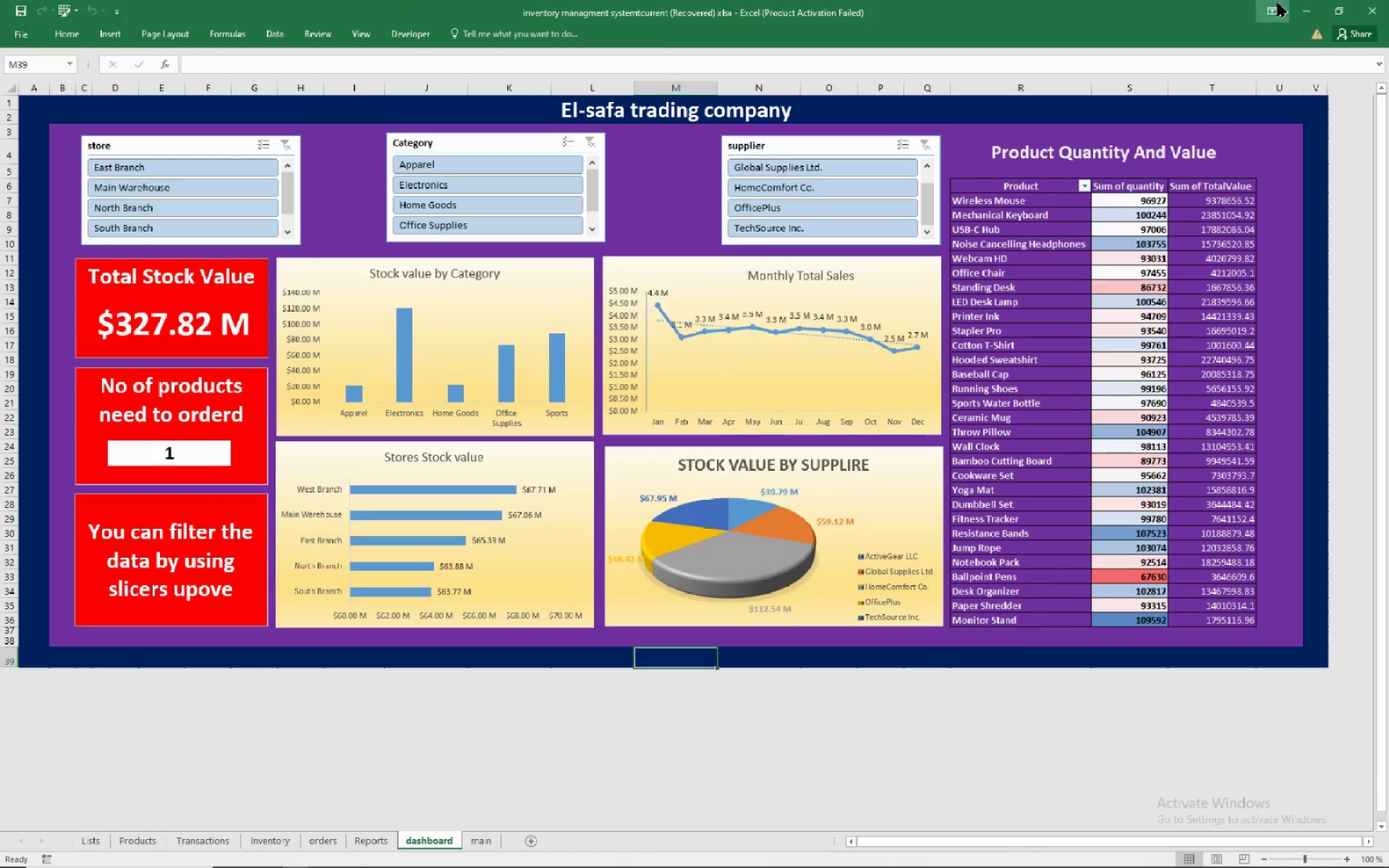 
left_click([1278, 5])
 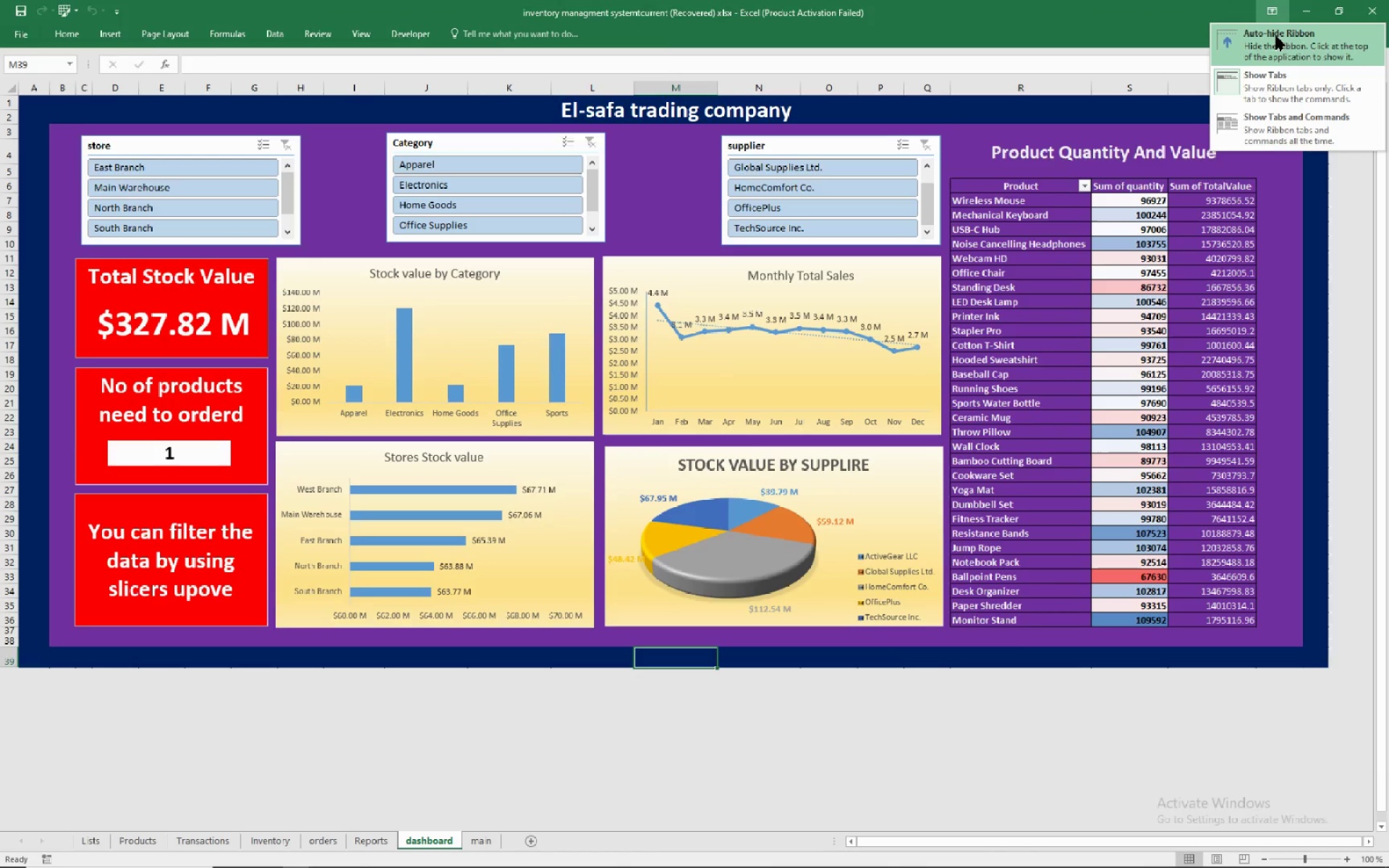 
left_click([1276, 36])
 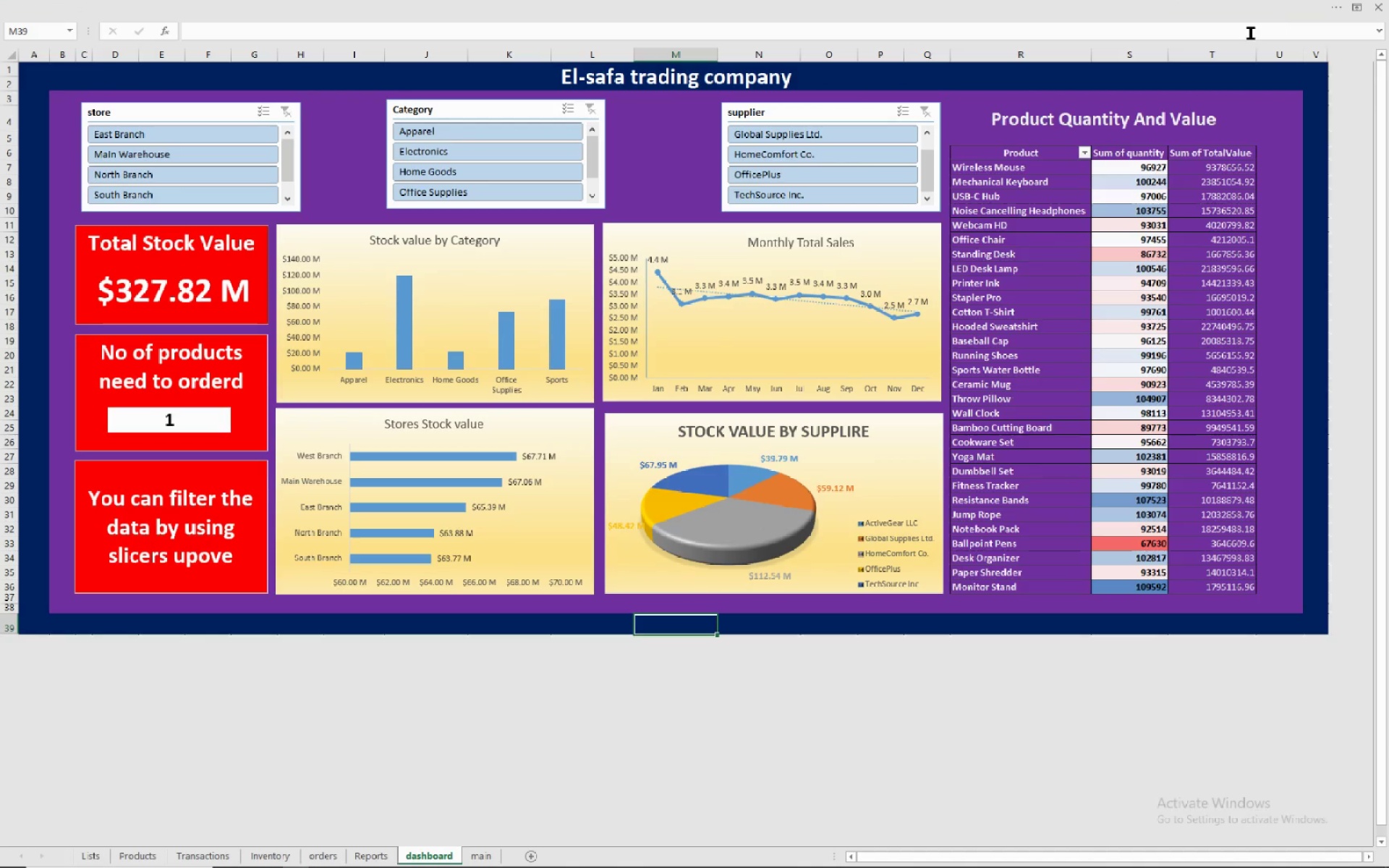 
left_click([1205, 0])
 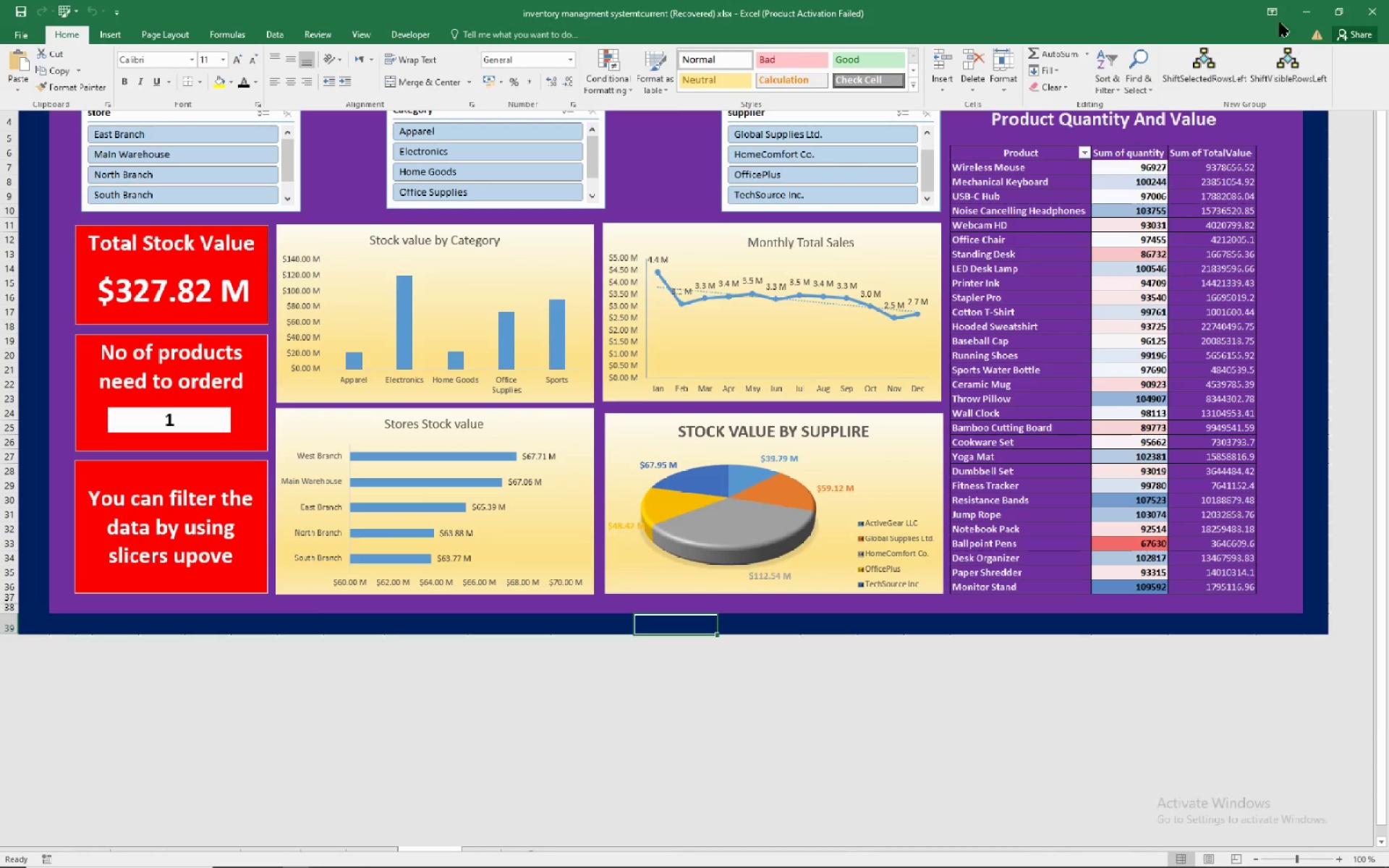 
left_click([1270, 2])
 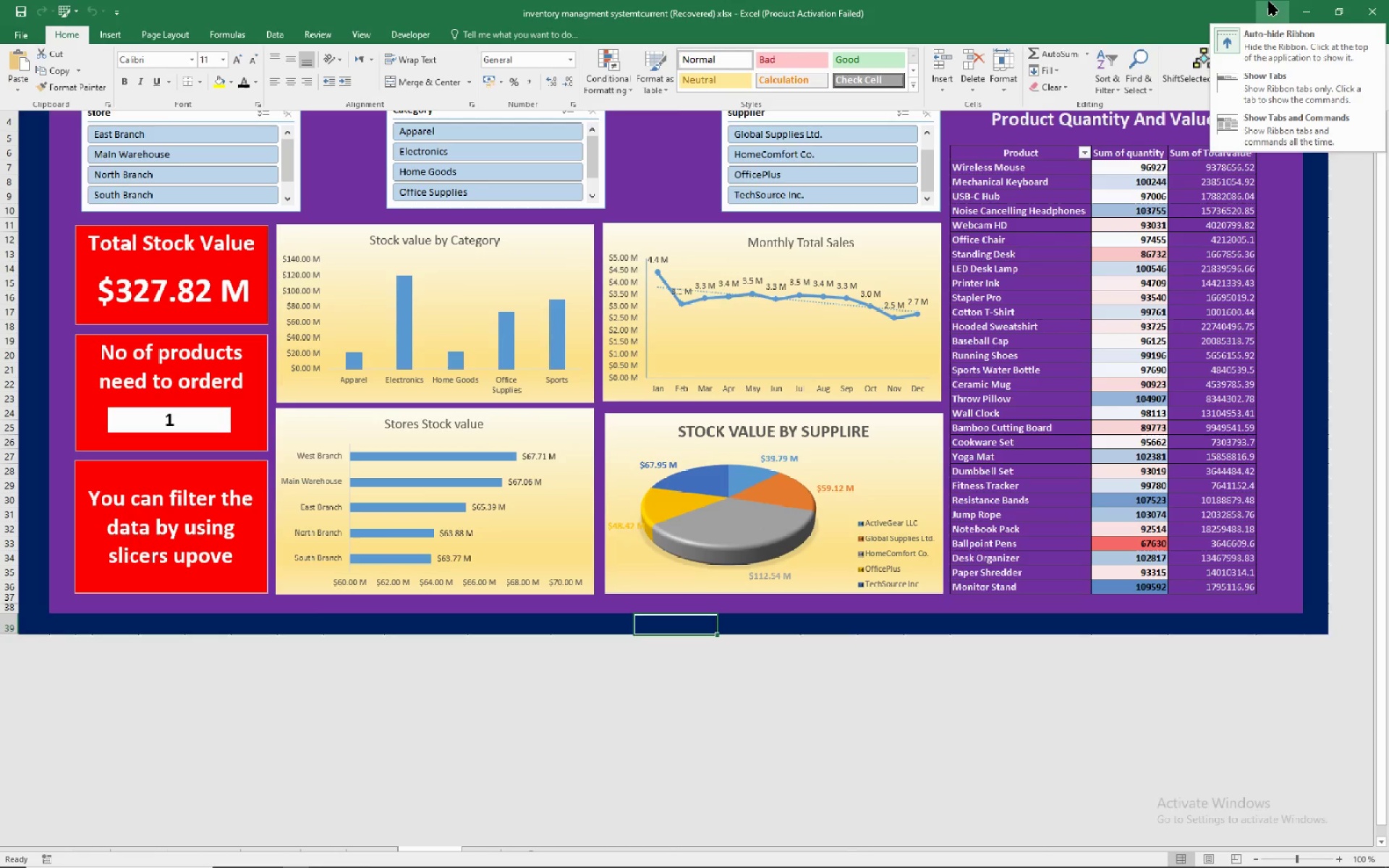 
left_click([1279, 122])
 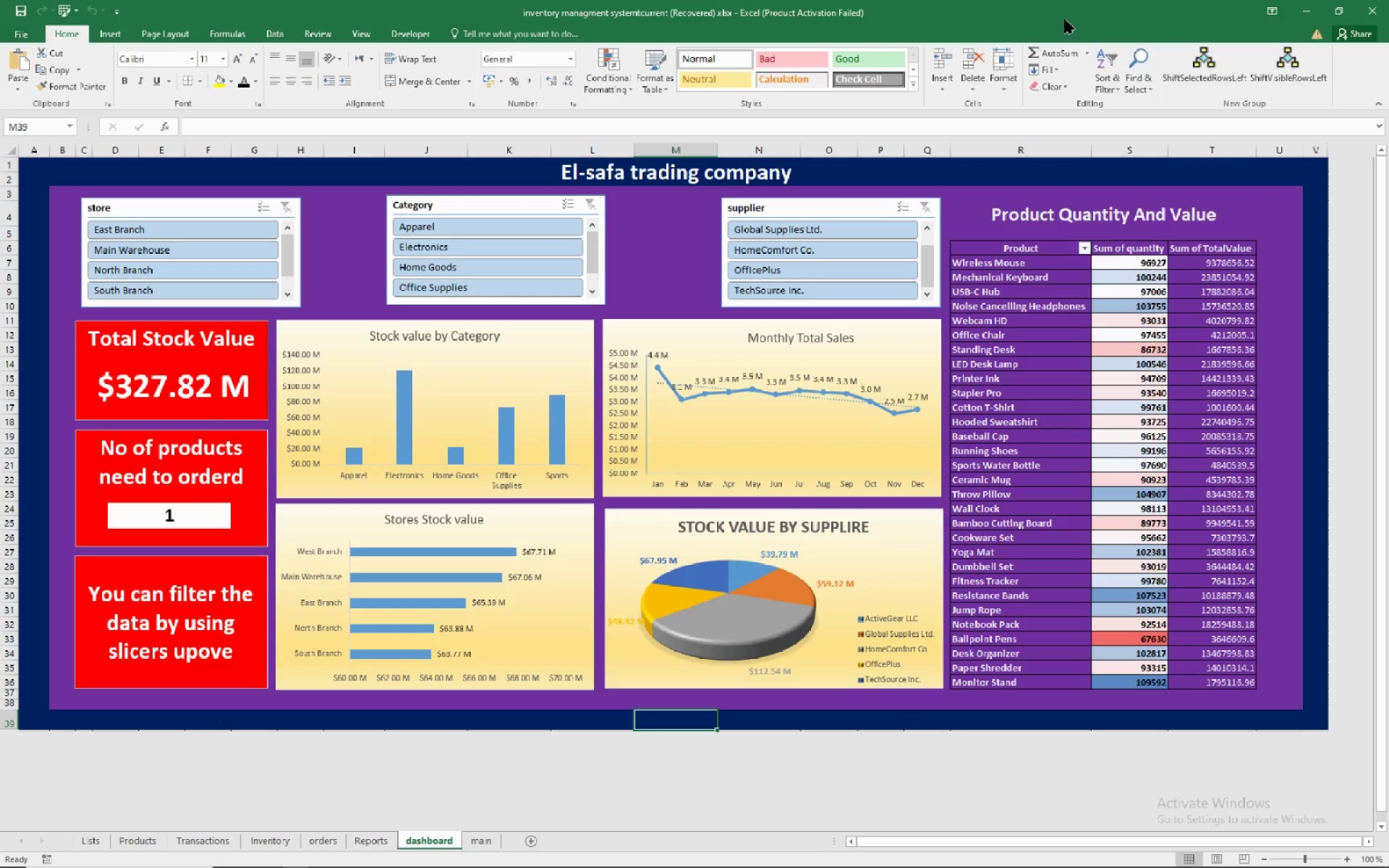 
left_click([1069, 11])
 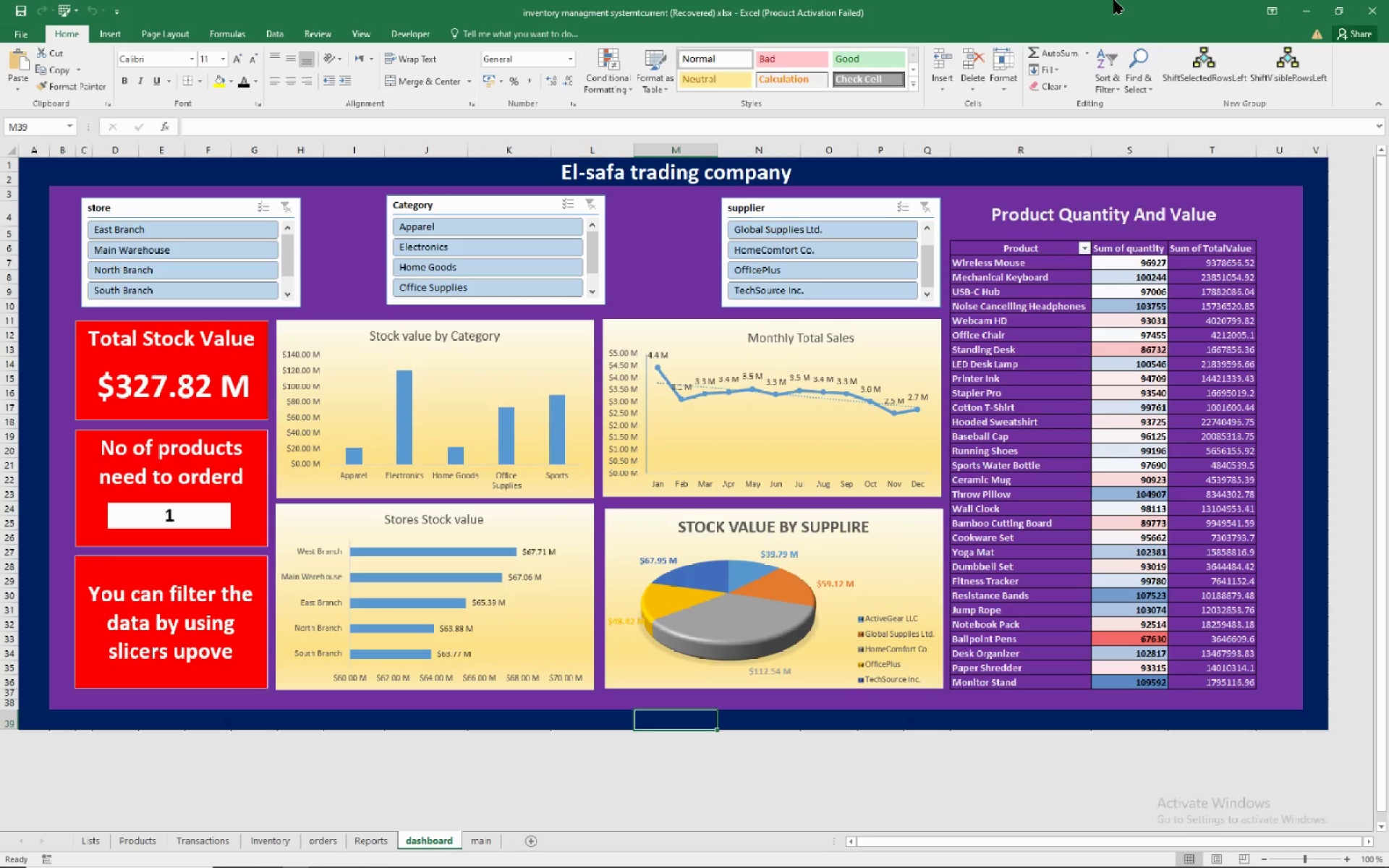 
double_click([1114, 0])
 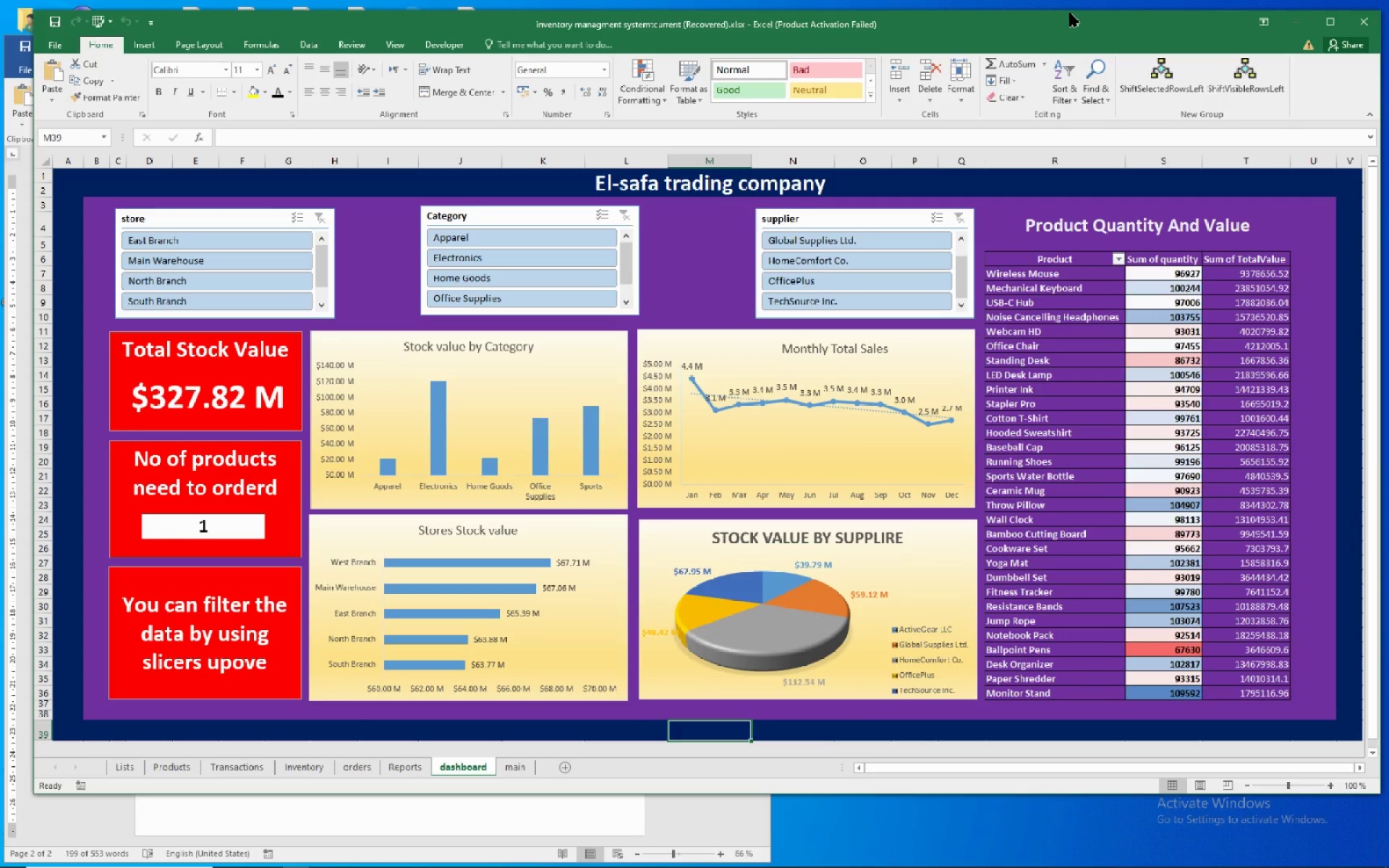 
left_click_drag(start_coordinate=[1069, 14], to_coordinate=[1054, 17])
 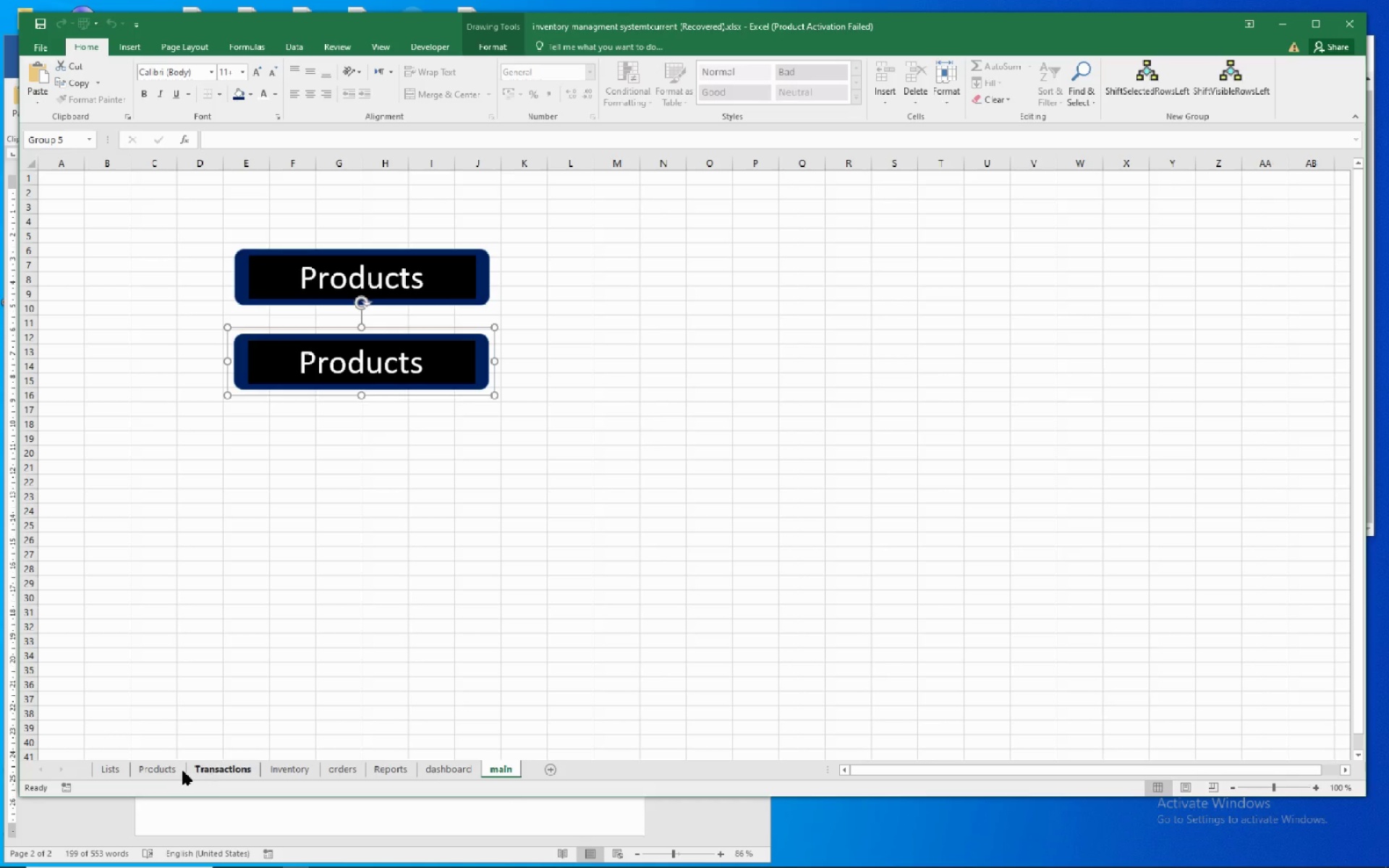 
wait(20.7)
 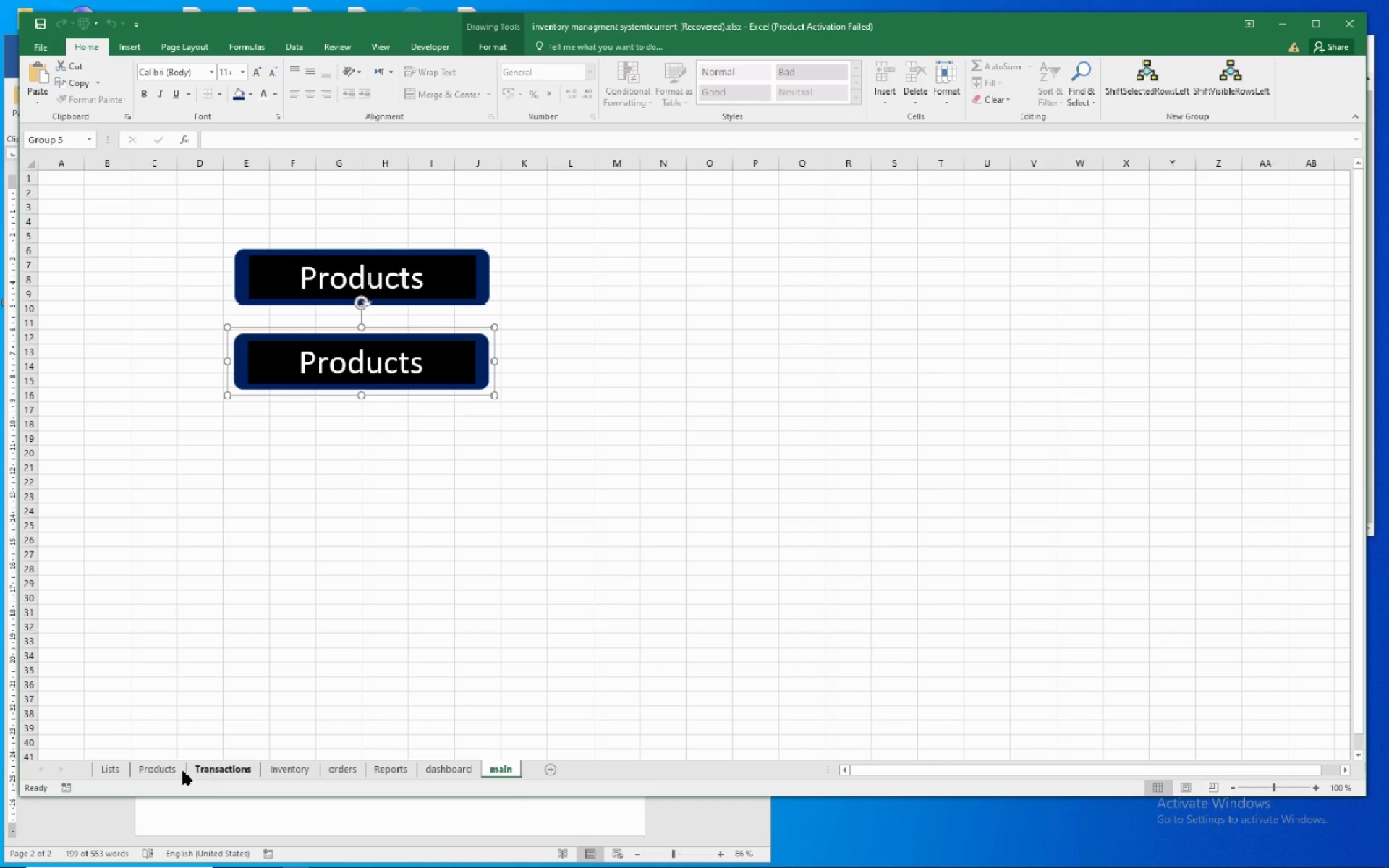 
left_click([31, 69])
 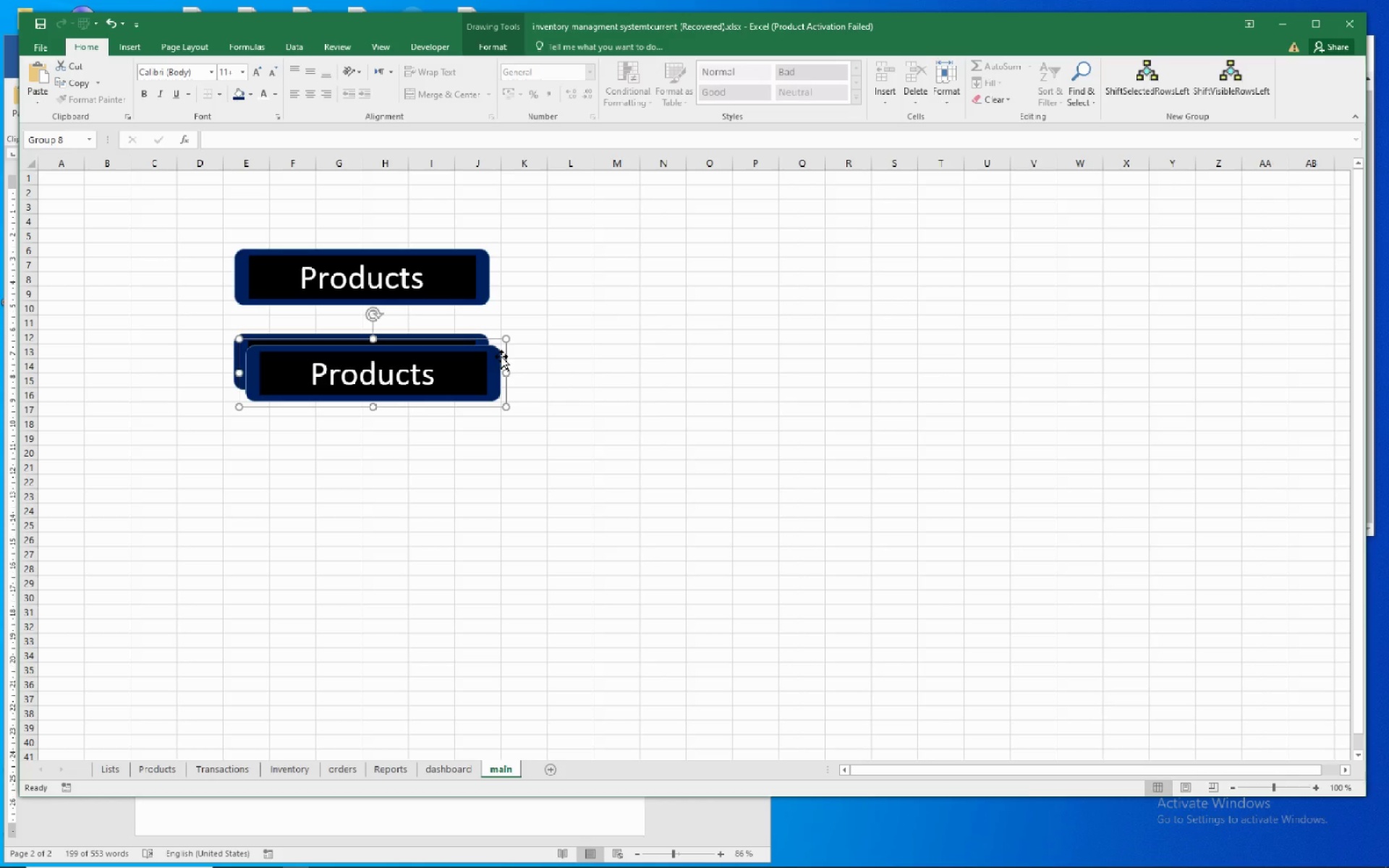 
left_click_drag(start_coordinate=[503, 352], to_coordinate=[490, 428])
 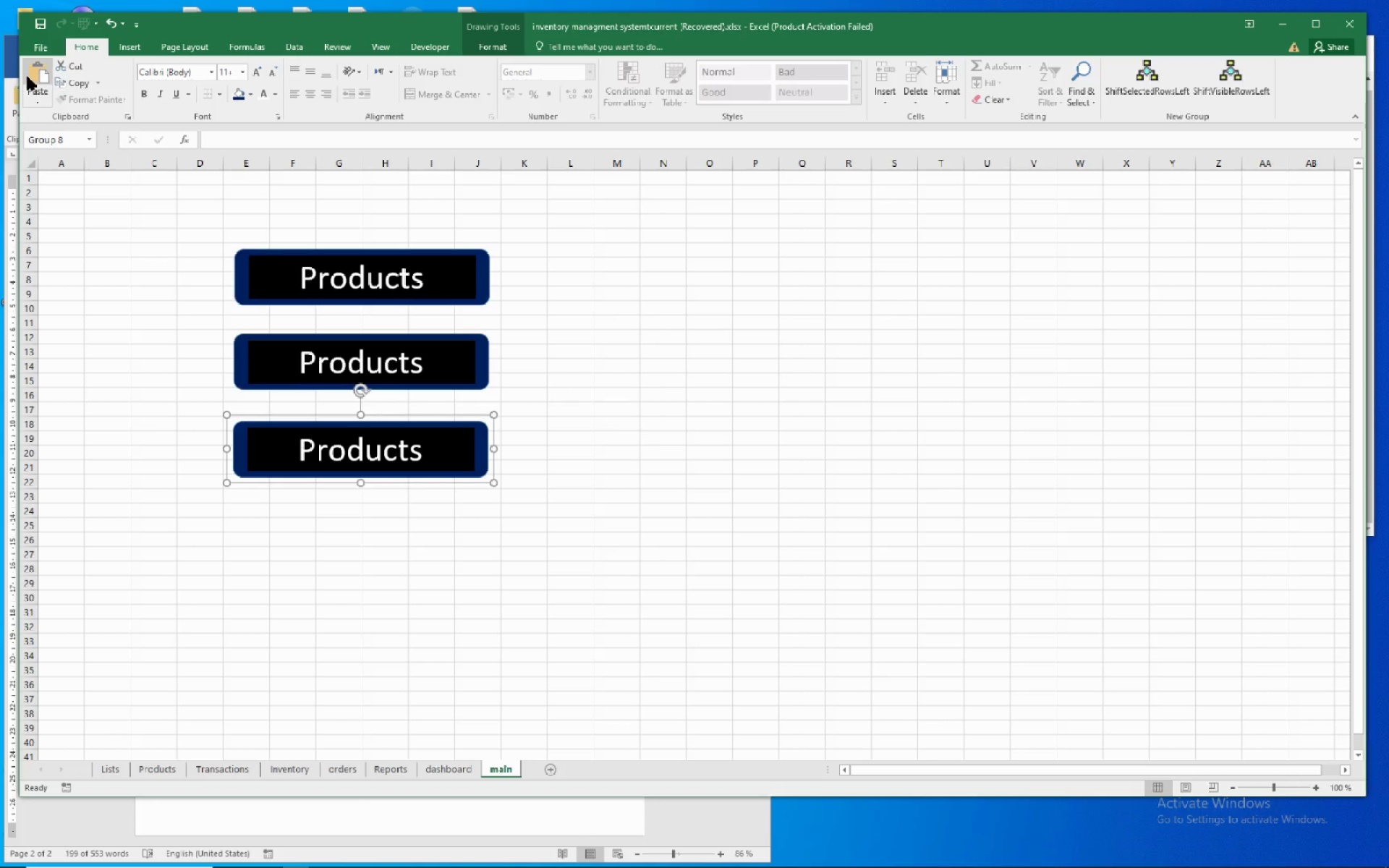 
left_click([26, 75])
 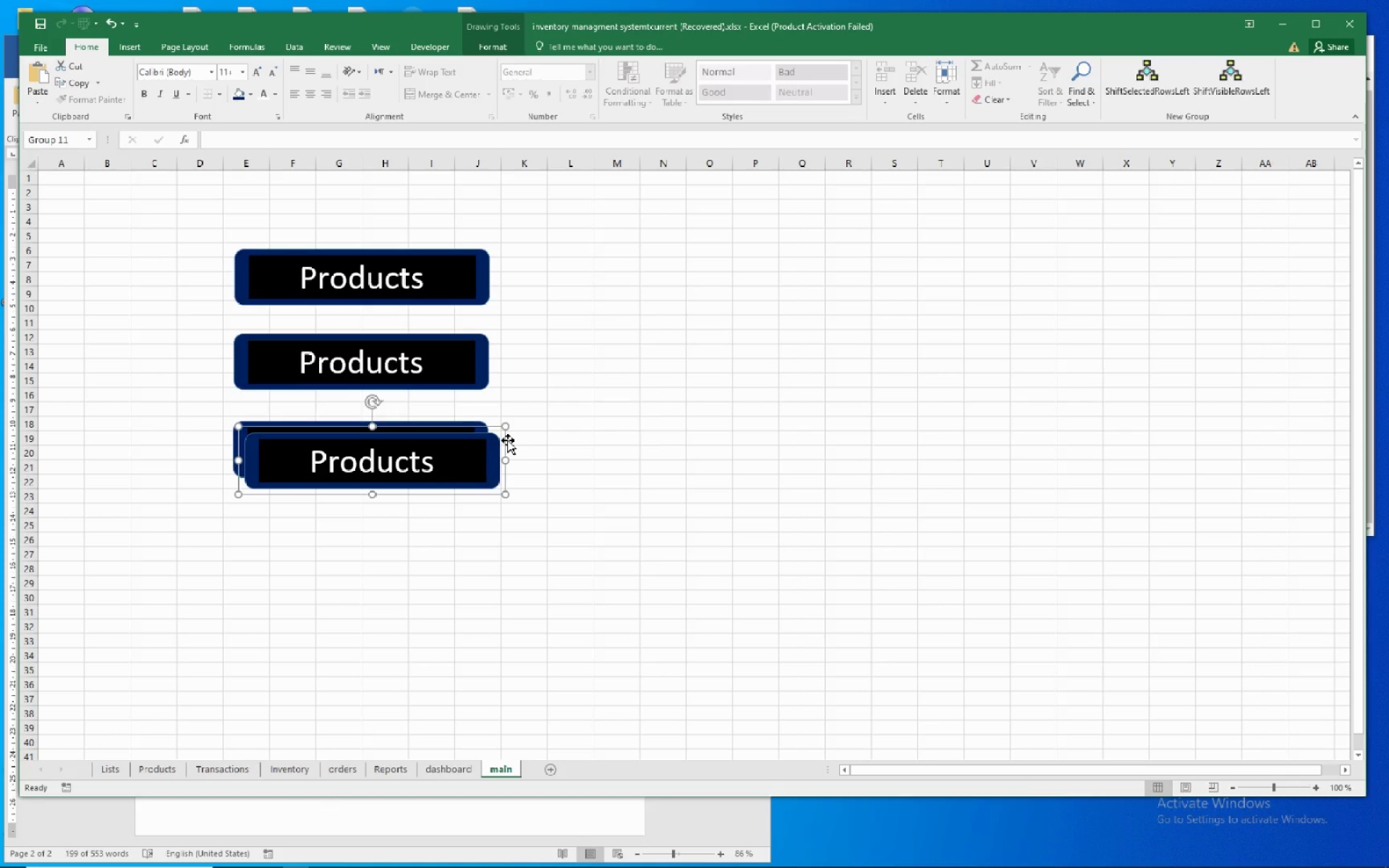 
left_click_drag(start_coordinate=[508, 441], to_coordinate=[490, 522])
 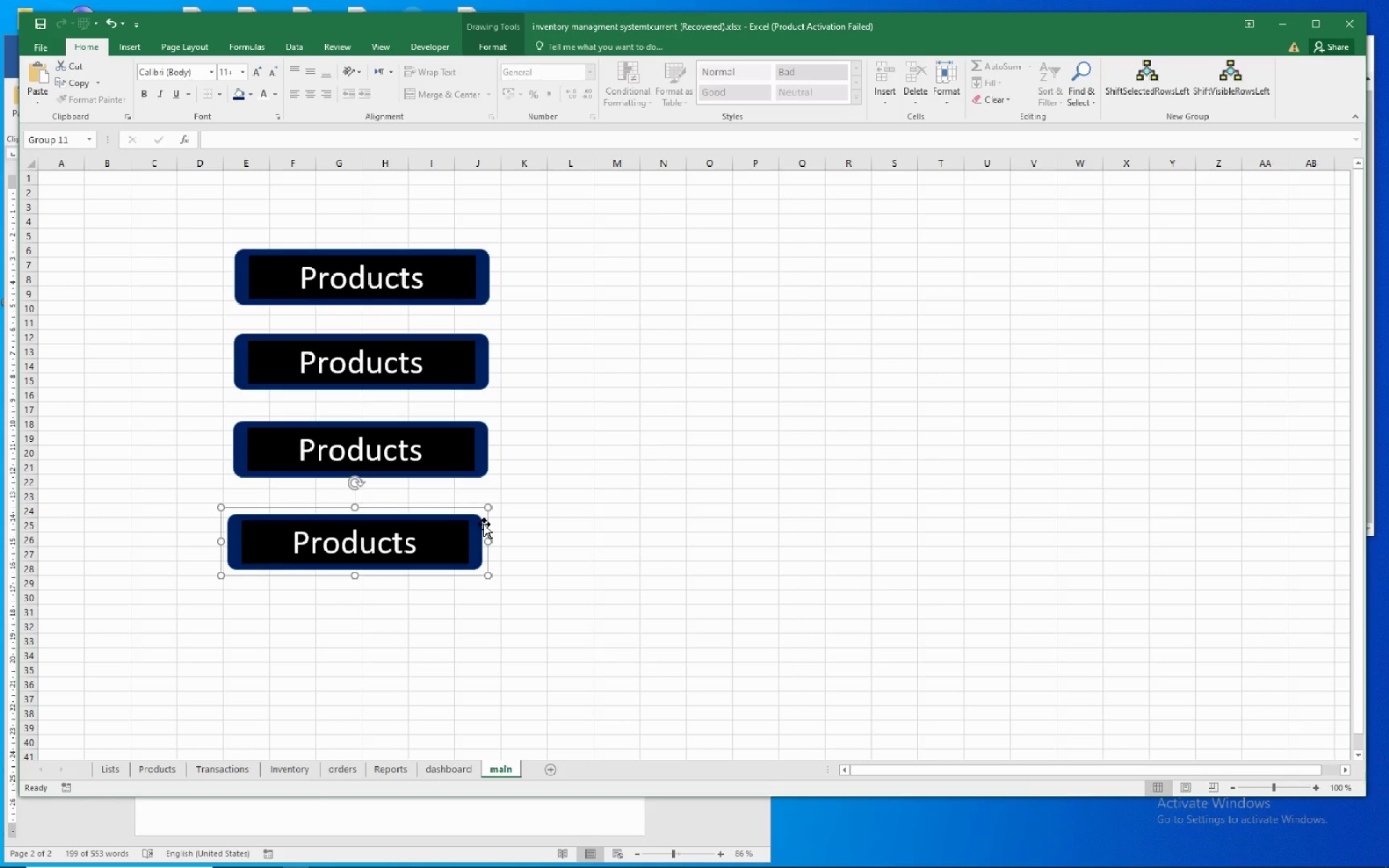 
wait(7.55)
 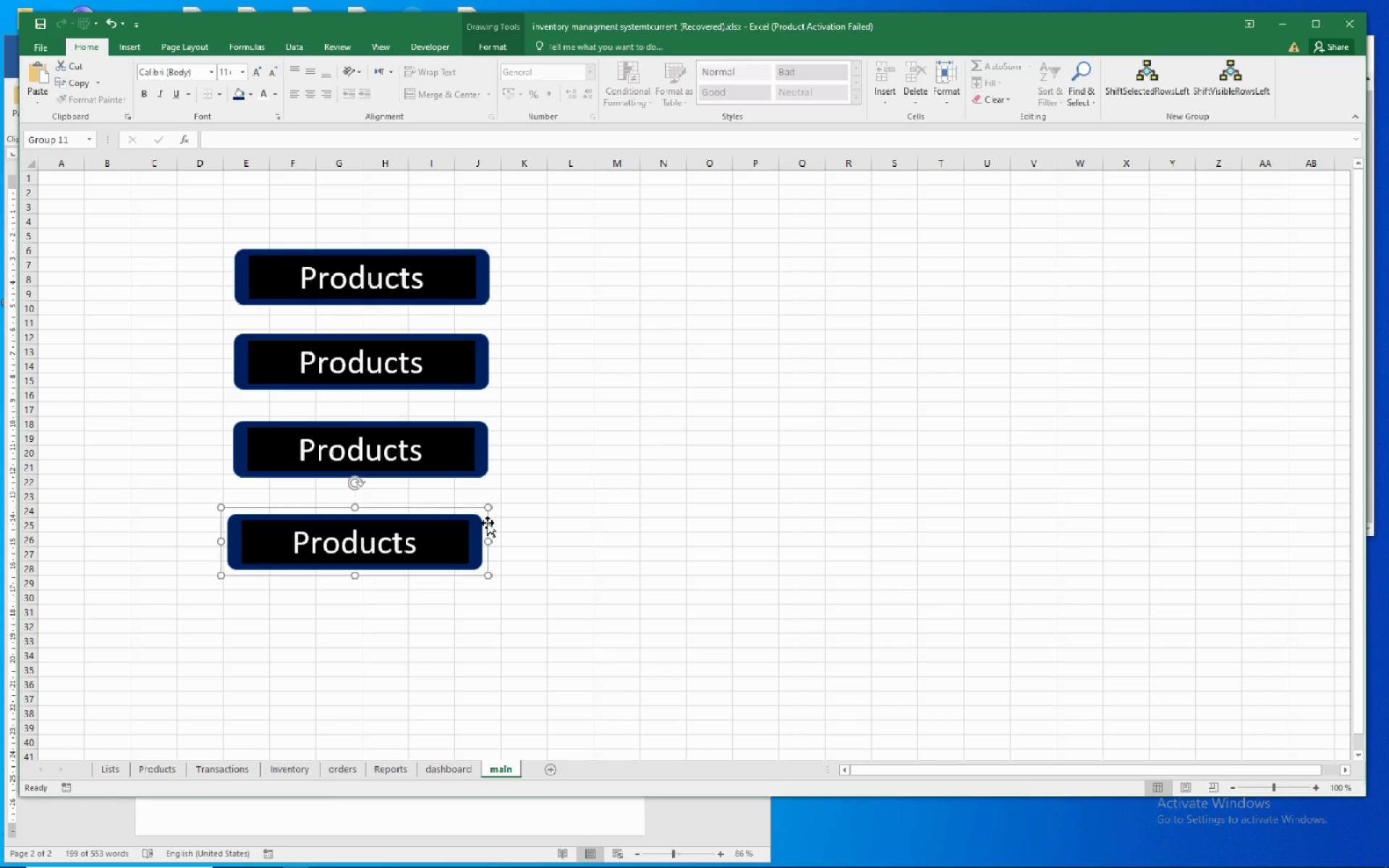 
mouse_move([55, 91])
 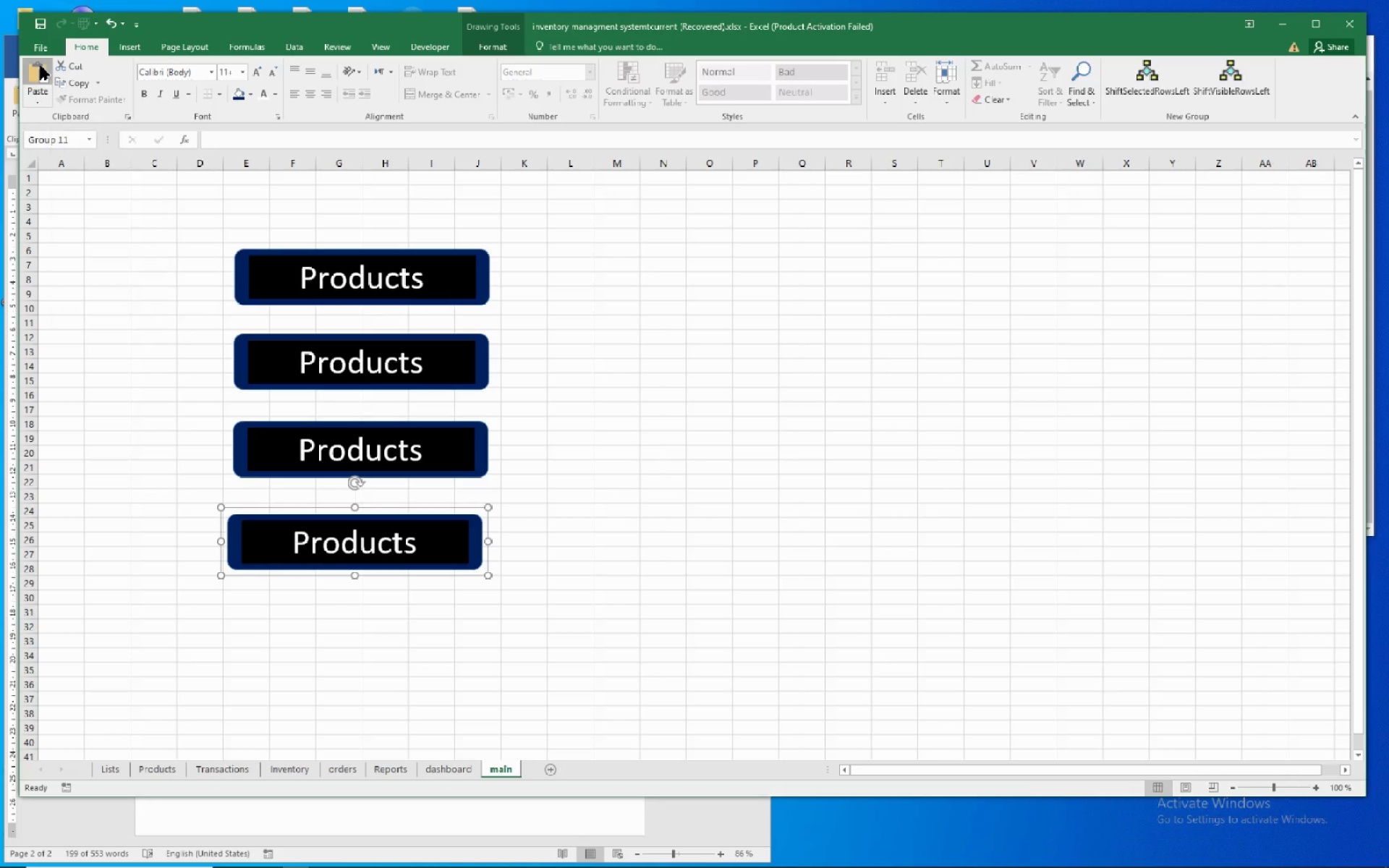 
left_click([41, 66])
 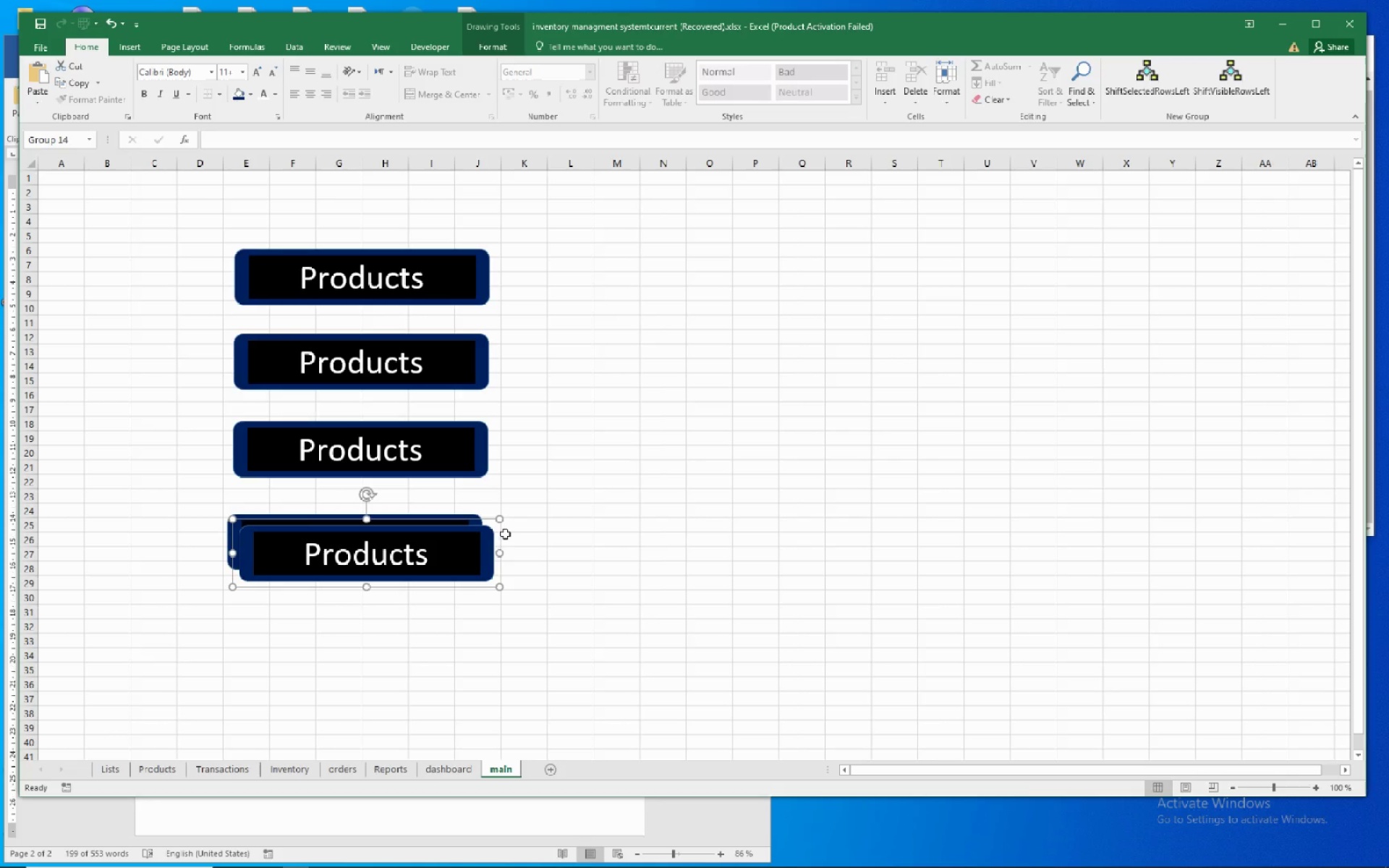 
left_click_drag(start_coordinate=[498, 534], to_coordinate=[798, 262])
 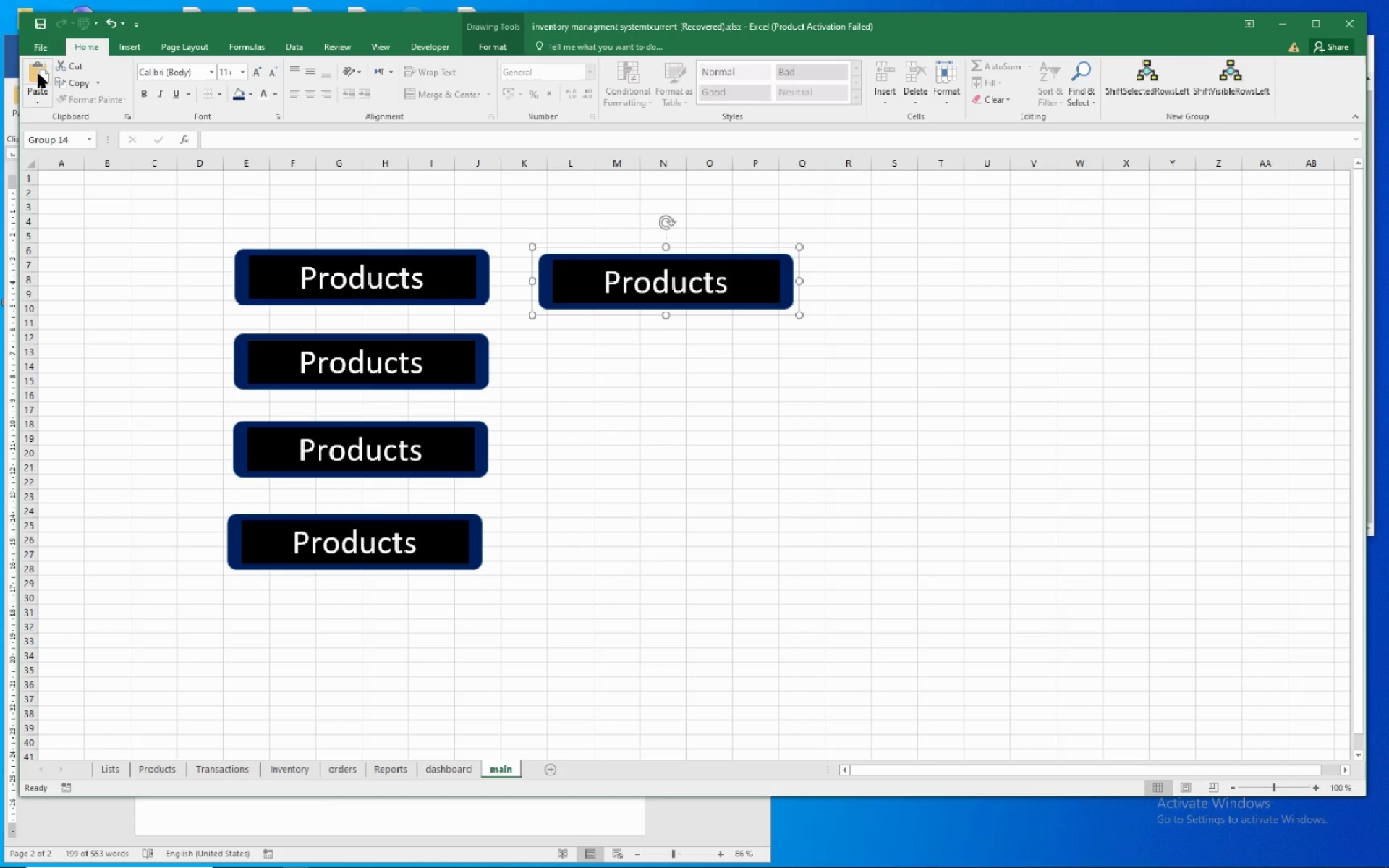 
left_click([38, 71])
 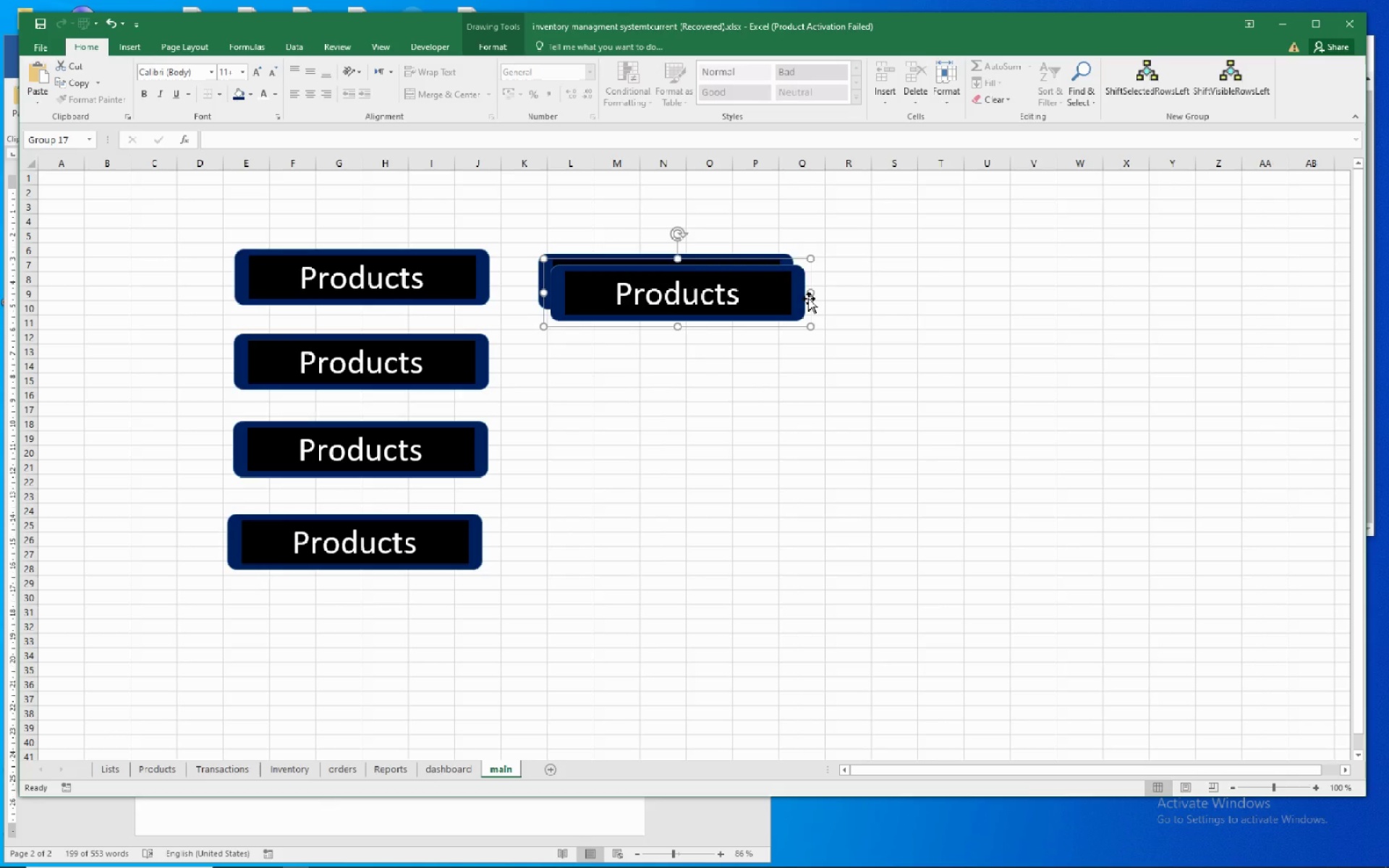 
left_click_drag(start_coordinate=[809, 299], to_coordinate=[795, 365])
 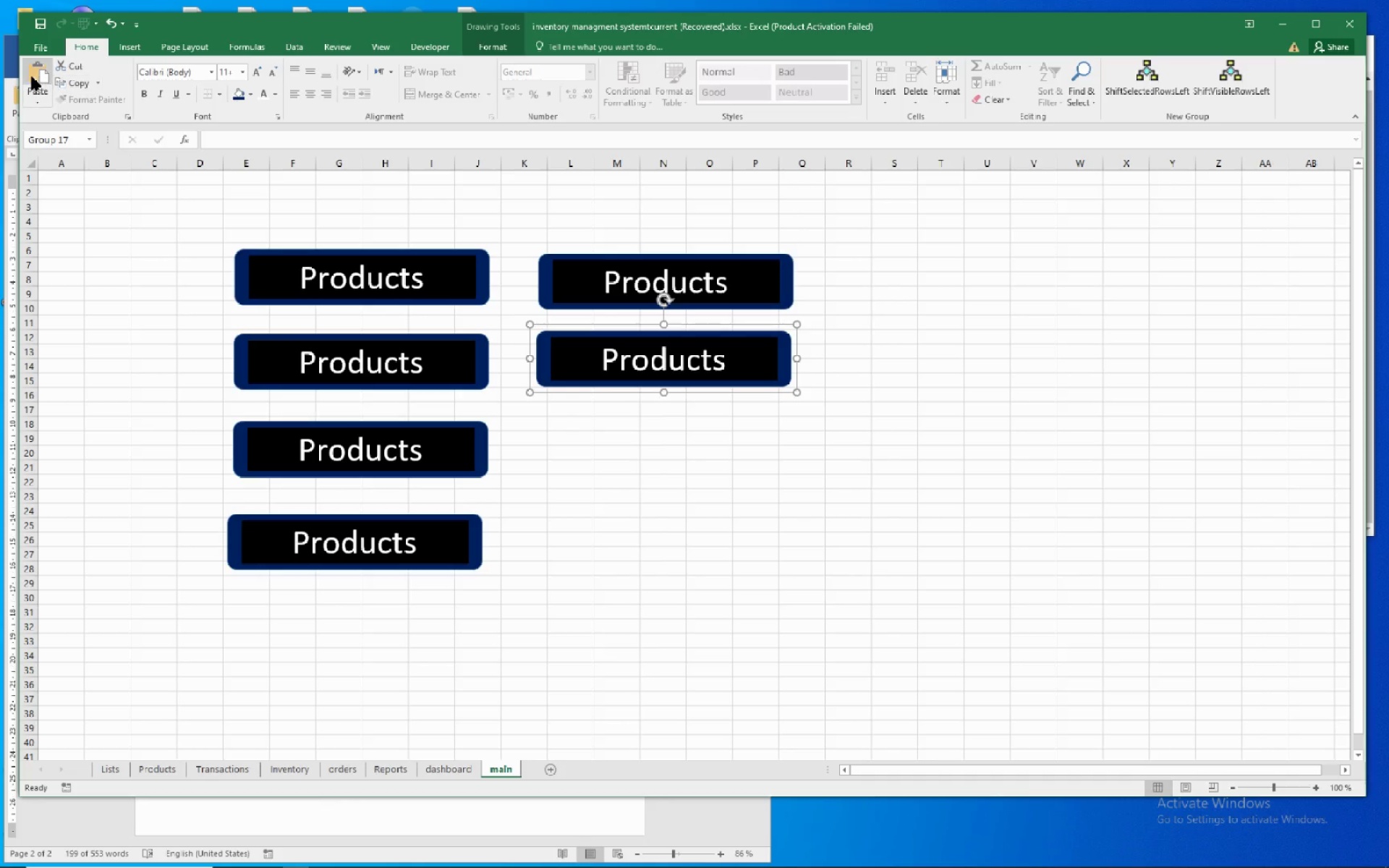 
left_click([32, 76])
 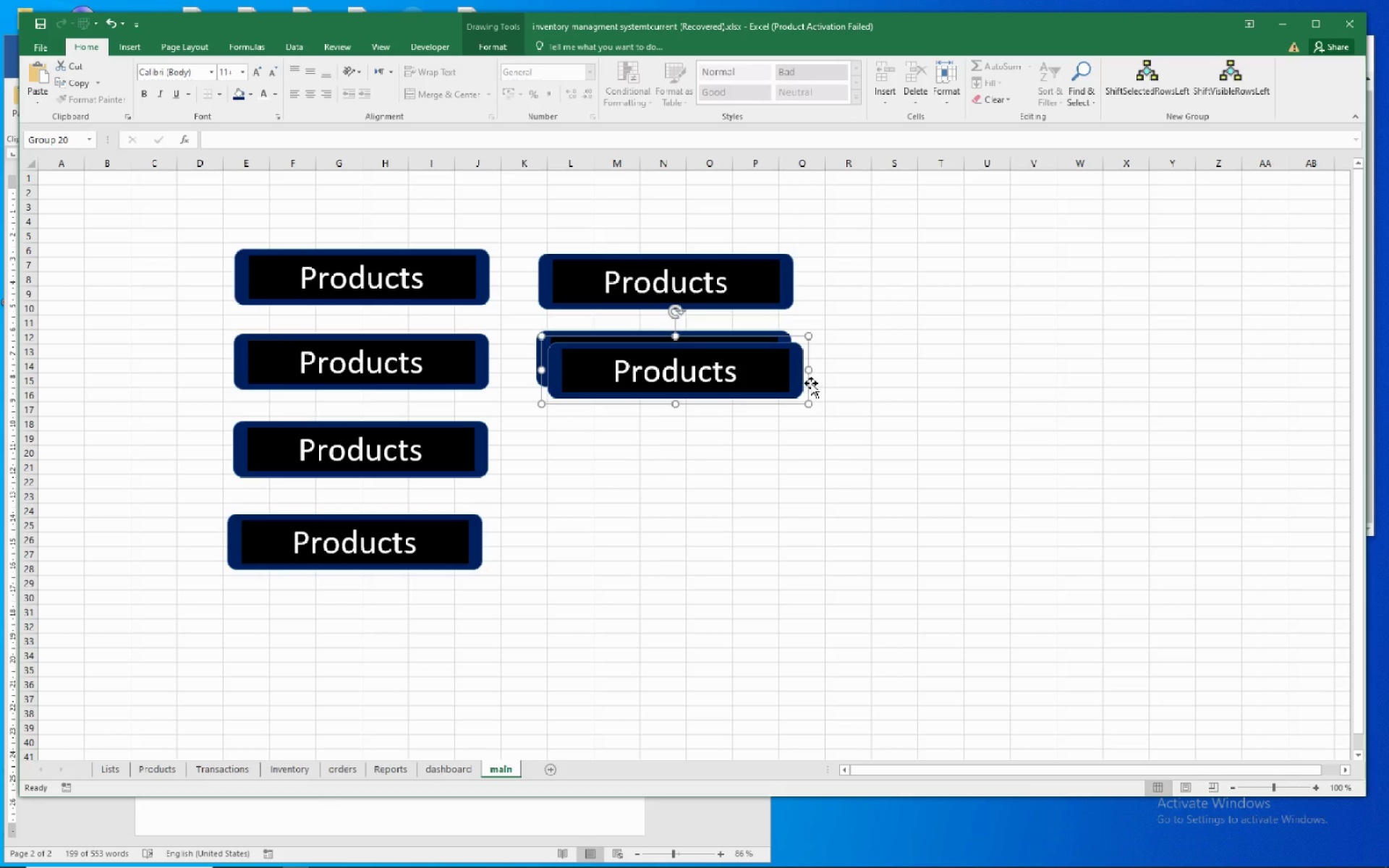 
left_click_drag(start_coordinate=[811, 383], to_coordinate=[800, 462])
 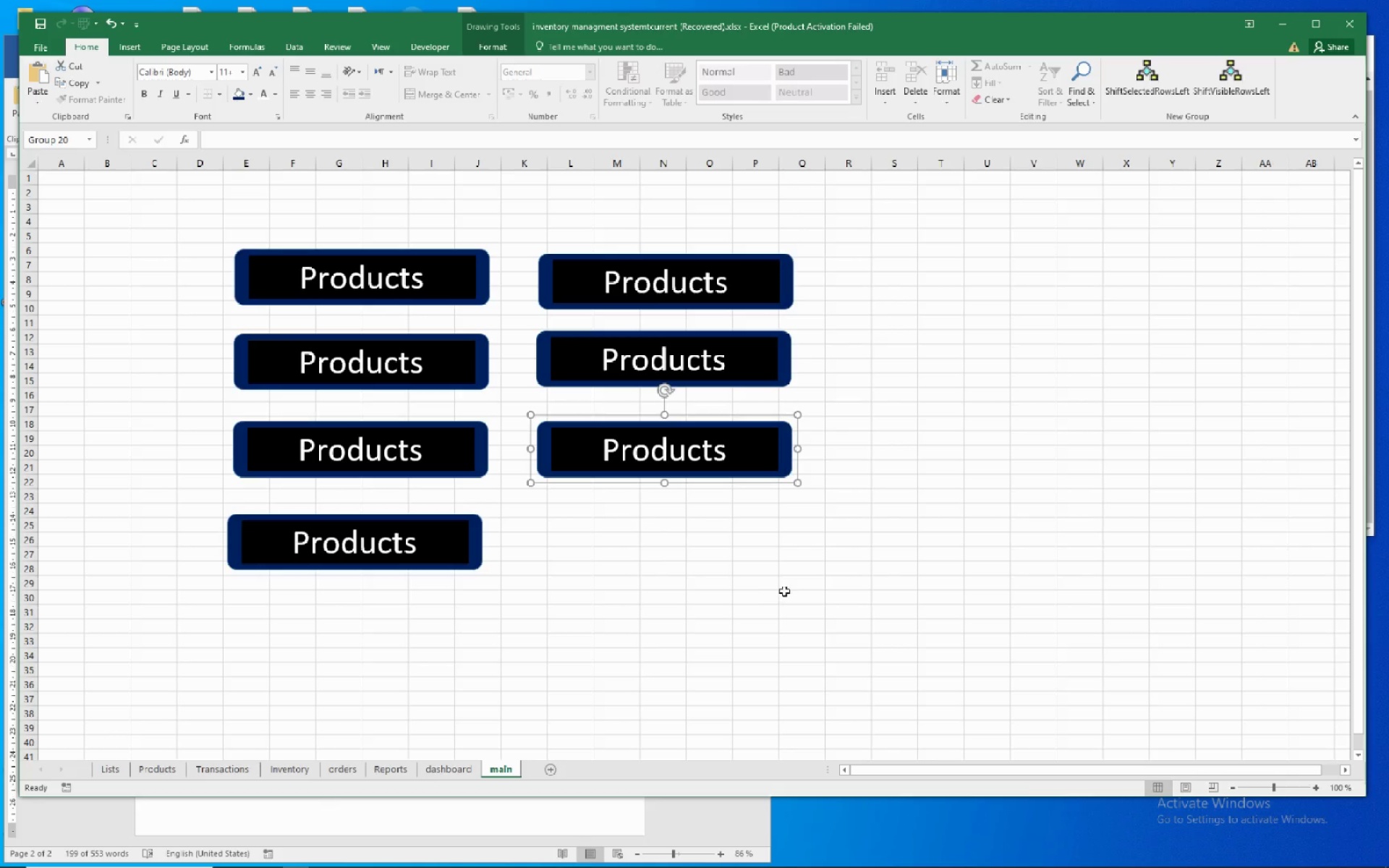 
left_click([784, 591])
 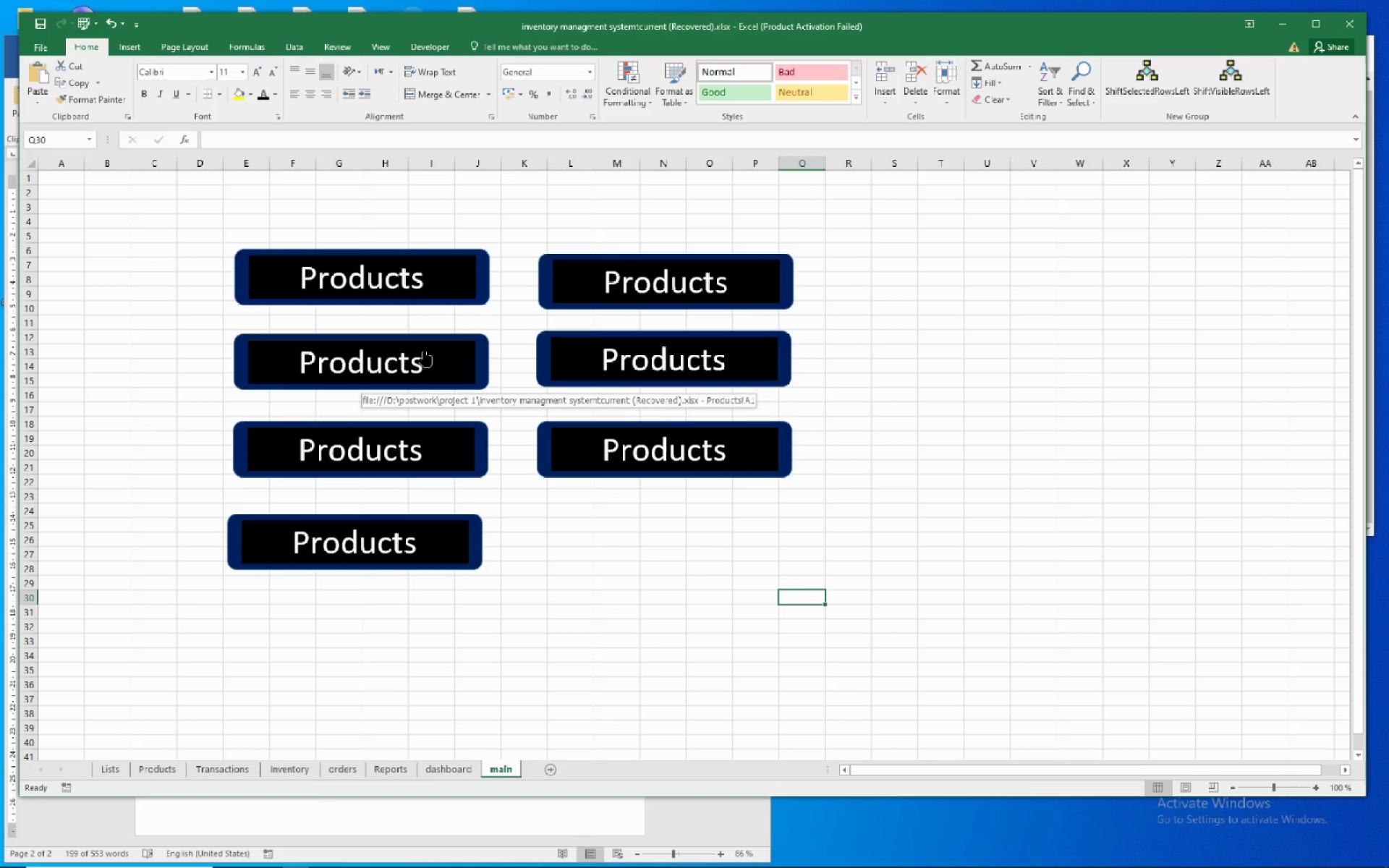 
right_click([374, 352])
 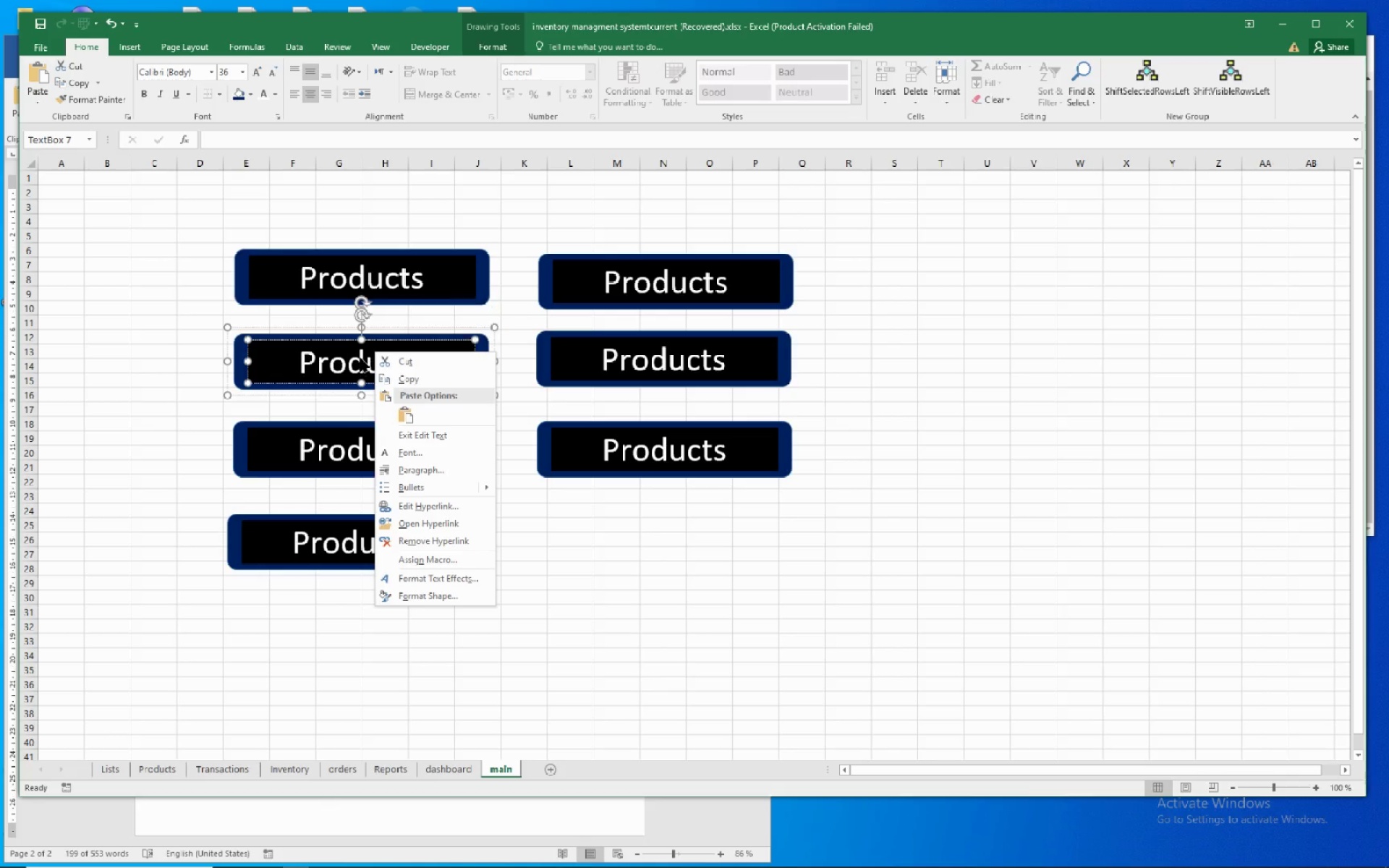 
double_click([360, 358])
 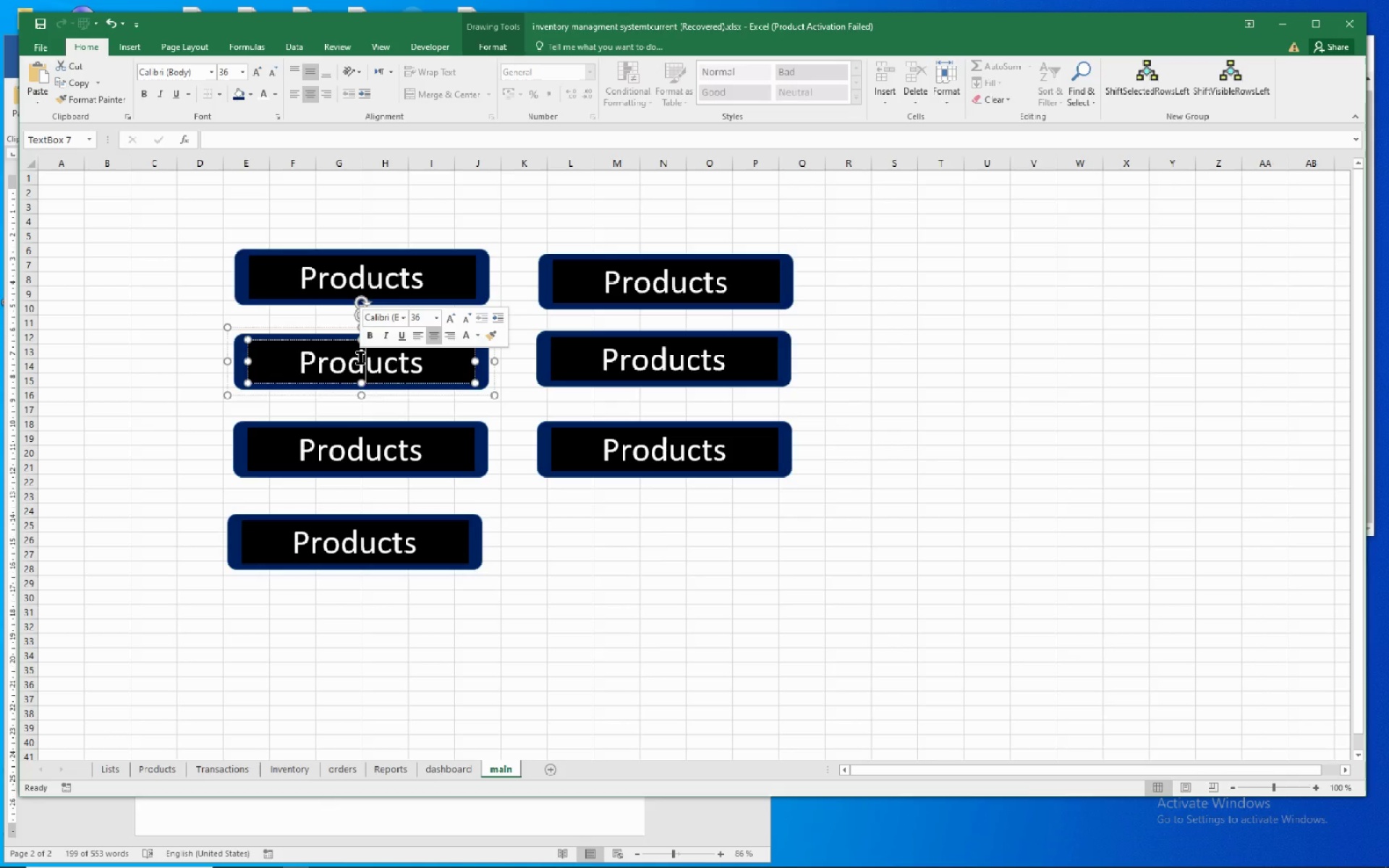 
triple_click([360, 358])
 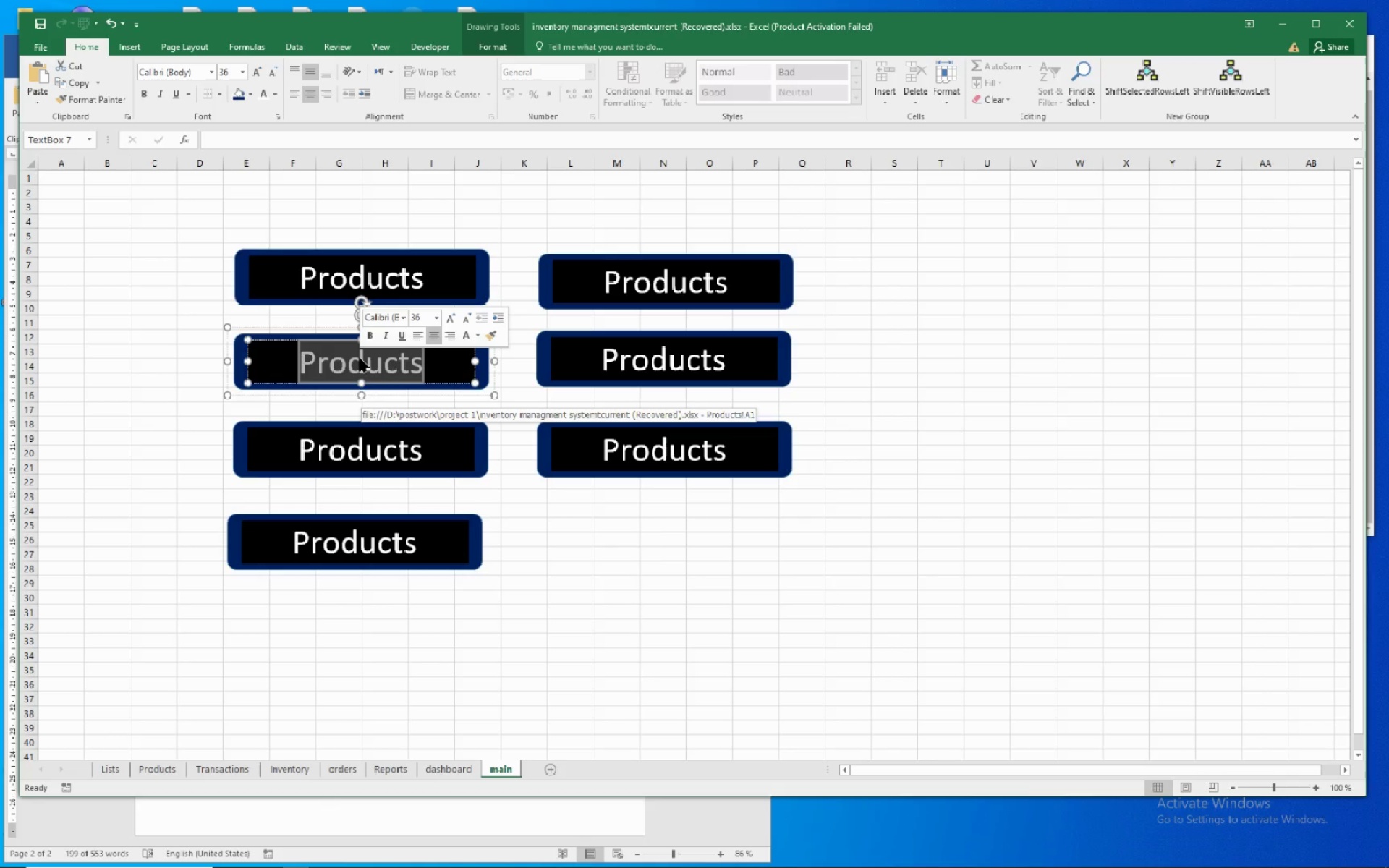 
wait(8.79)
 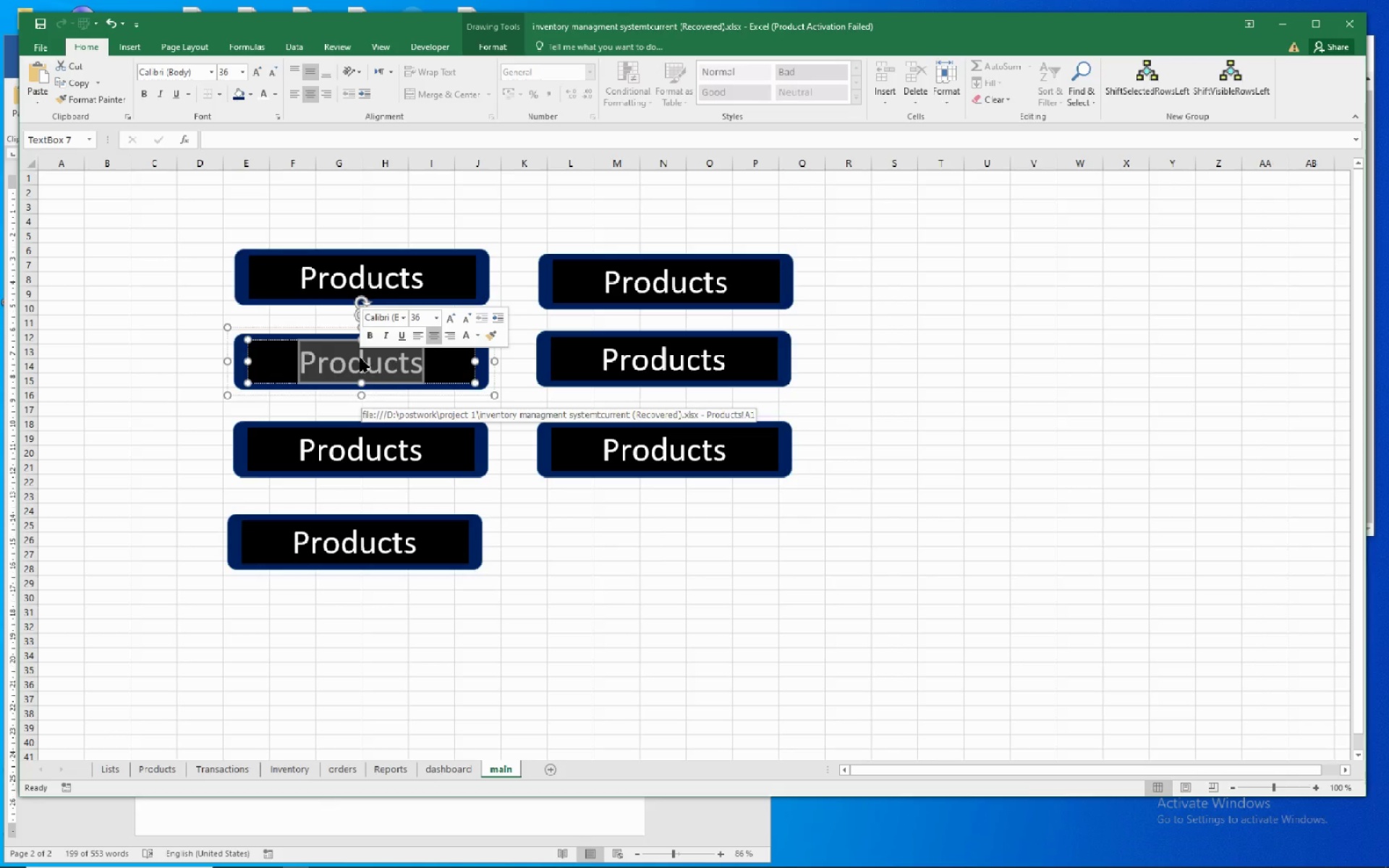 
type(Dashboard)
 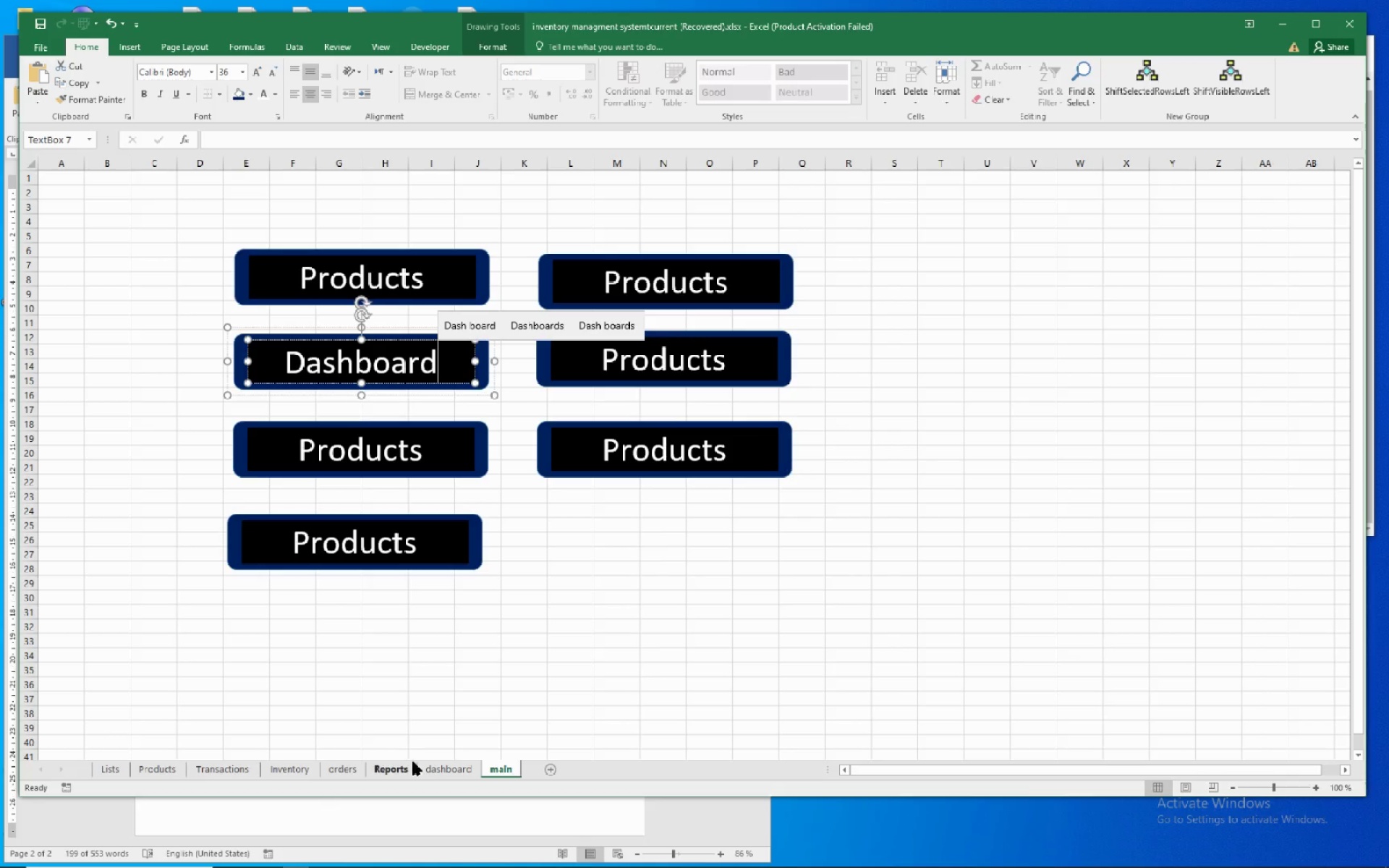 
left_click([407, 768])
 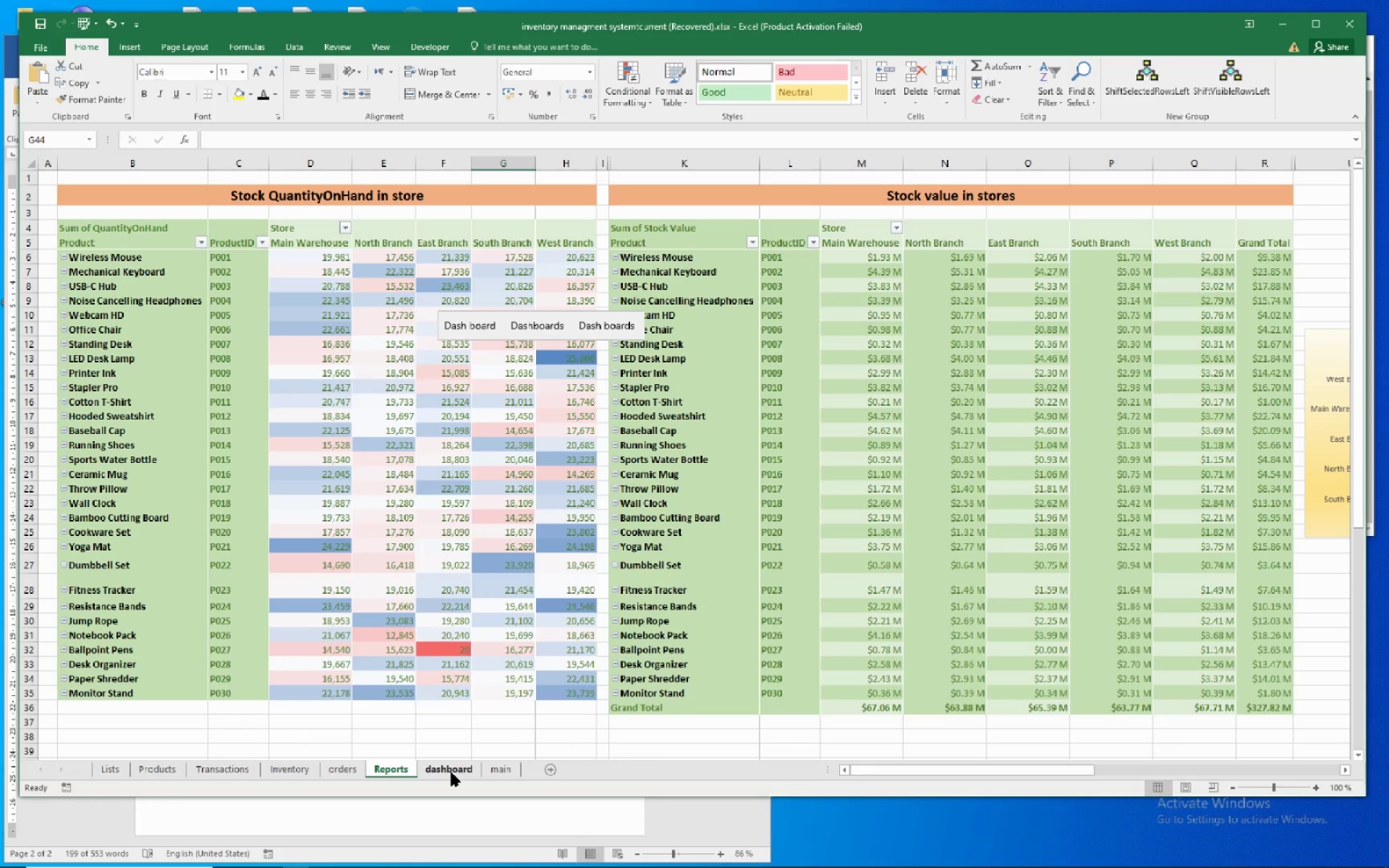 
left_click([451, 773])
 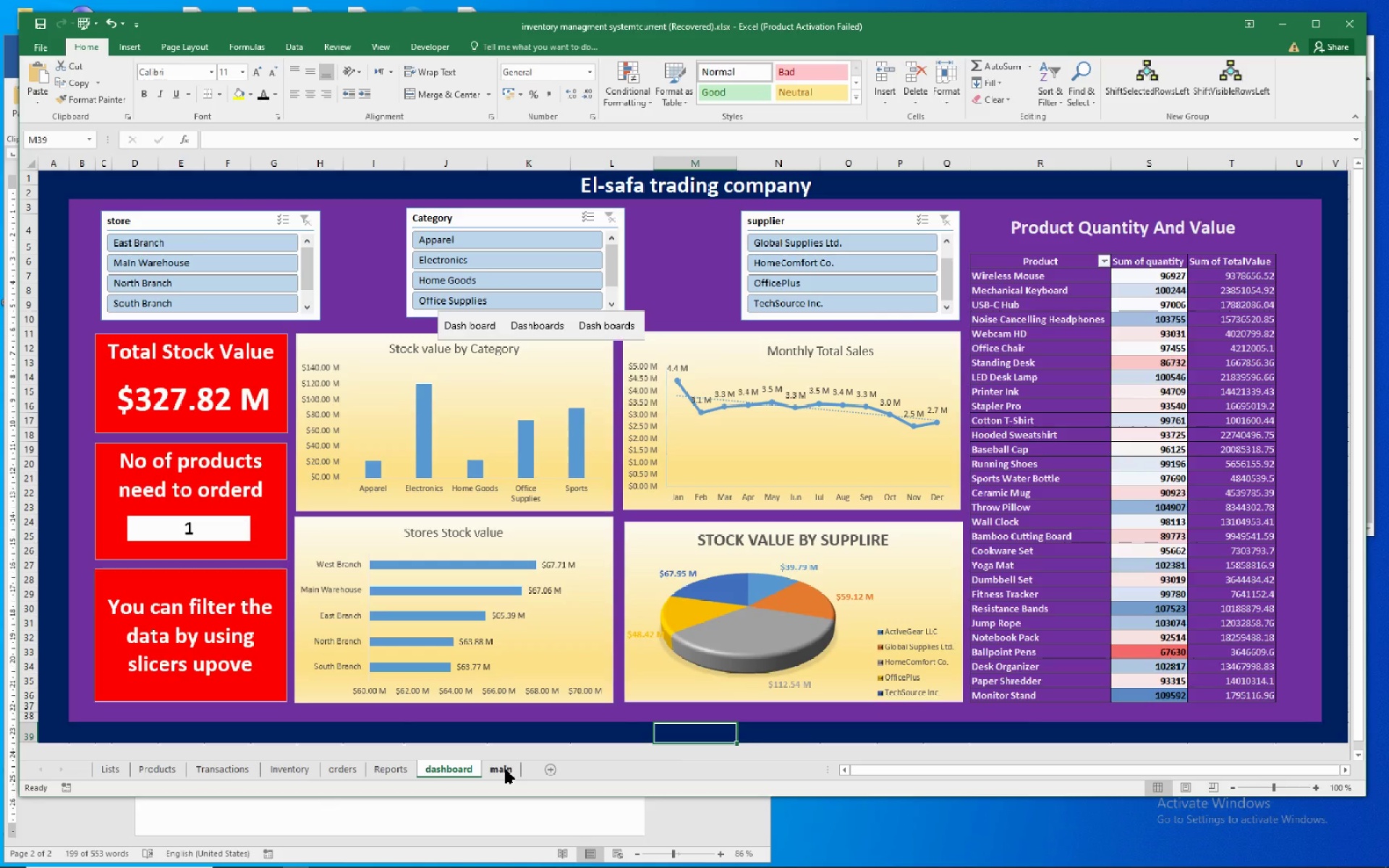 
left_click([506, 770])
 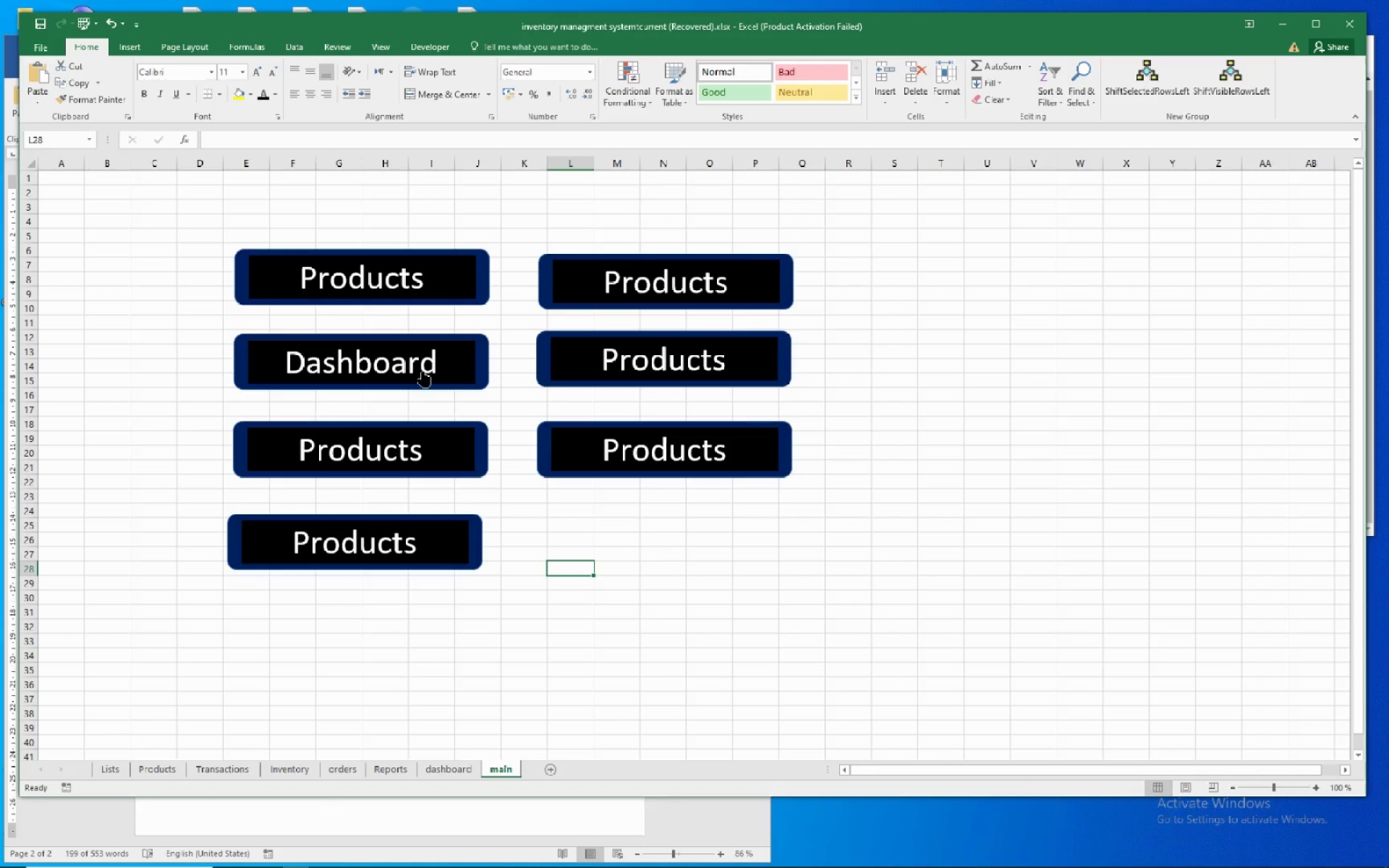 
right_click([396, 354])
 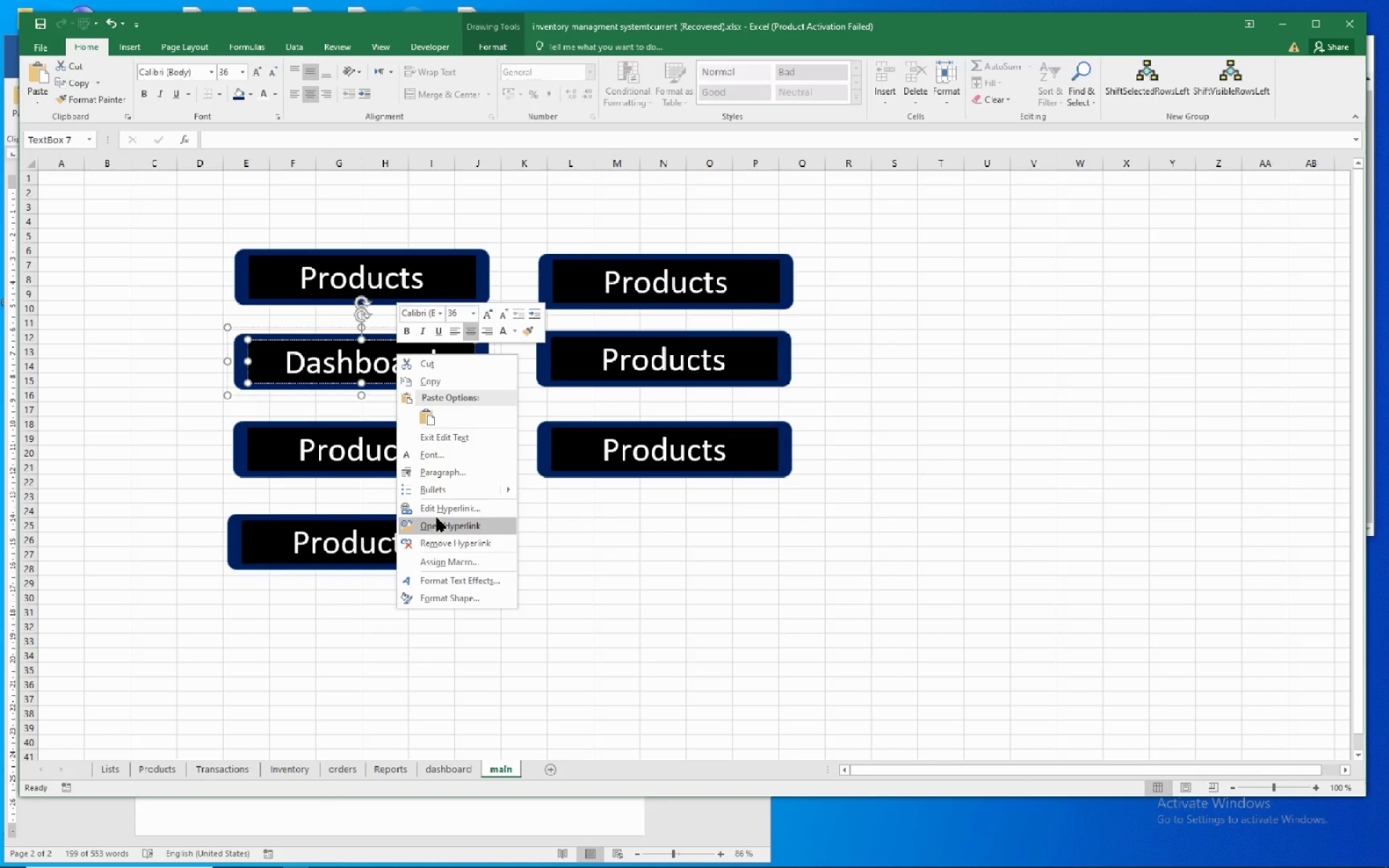 
left_click([446, 514])
 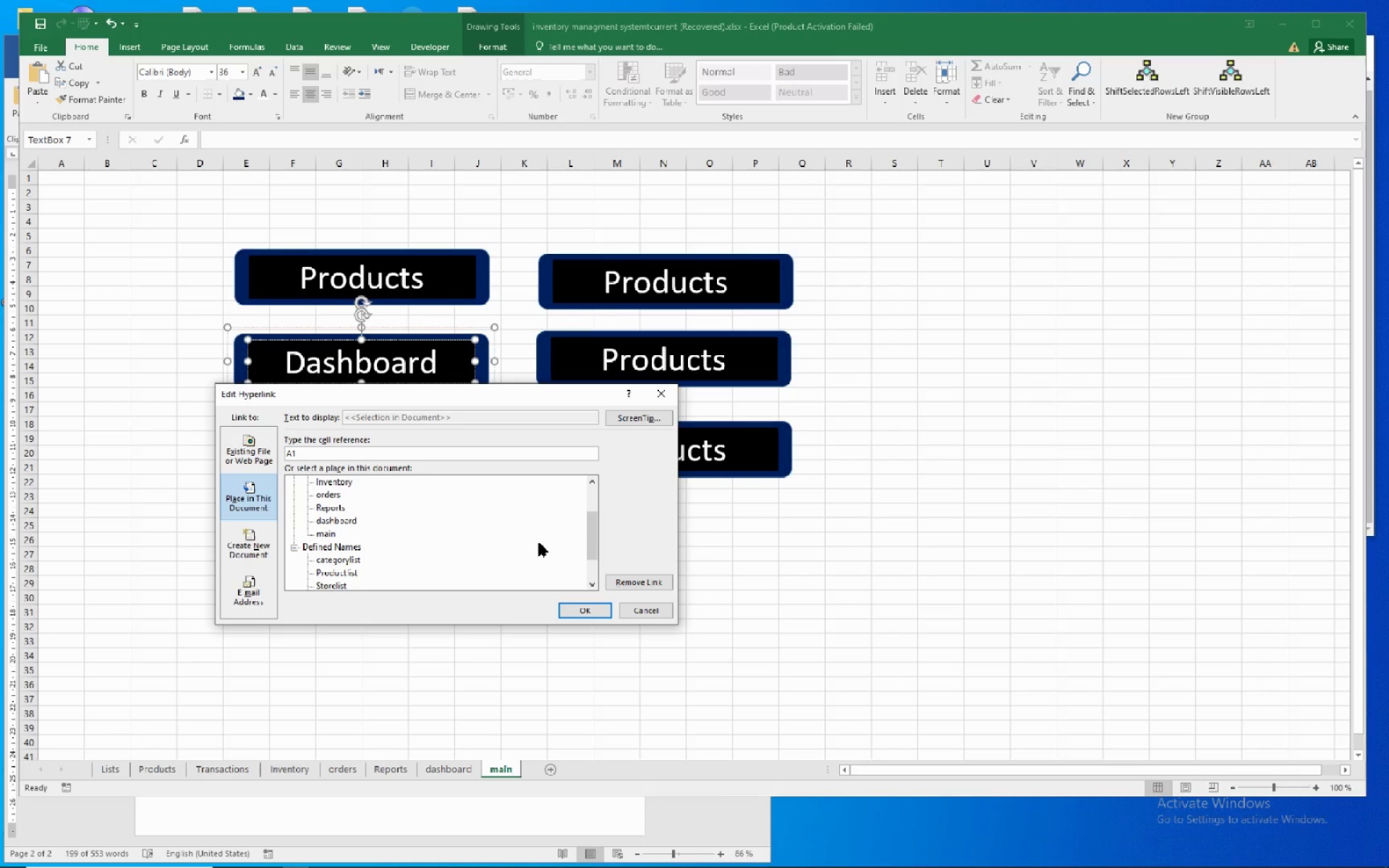 
wait(5.97)
 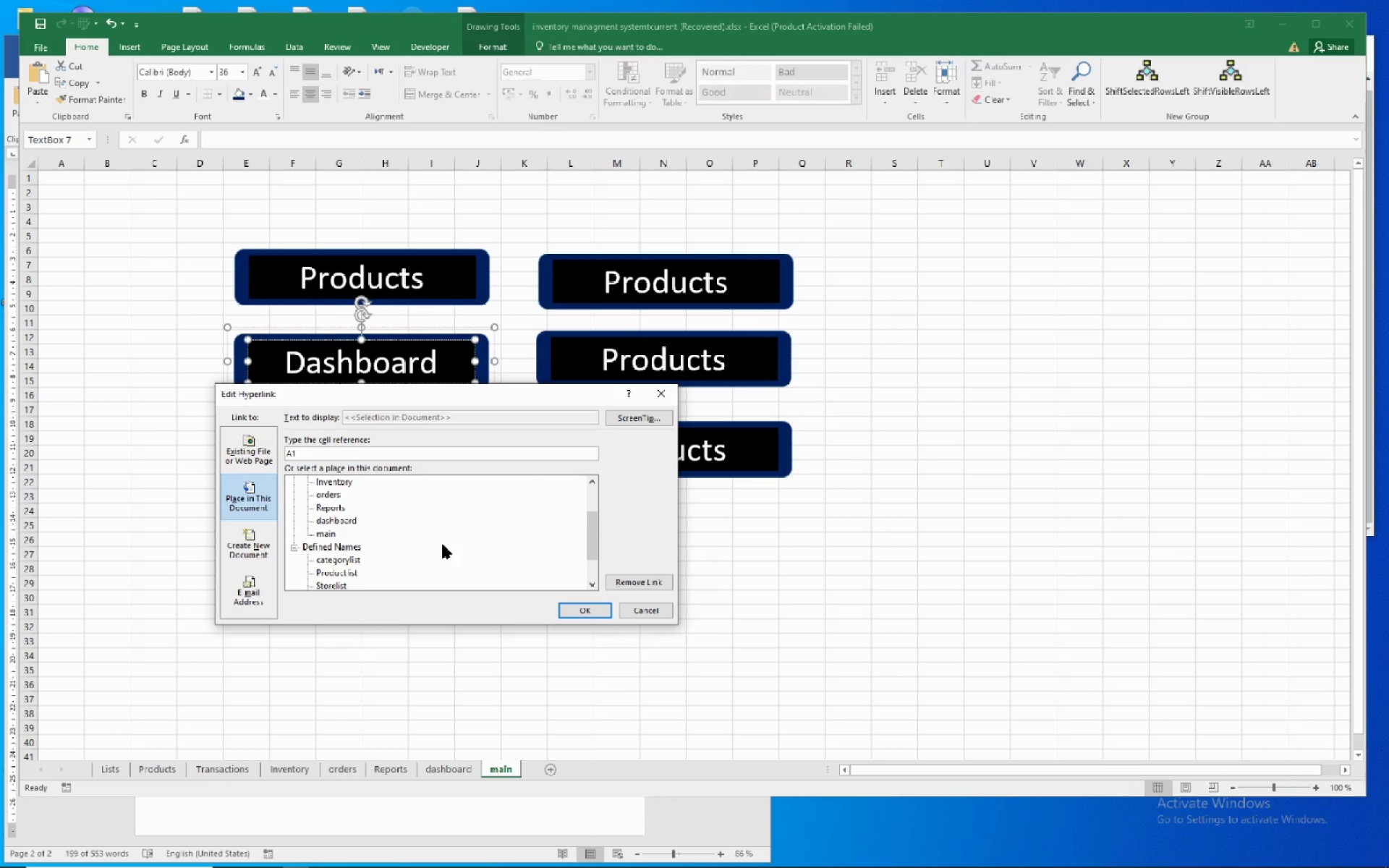 
left_click([357, 522])
 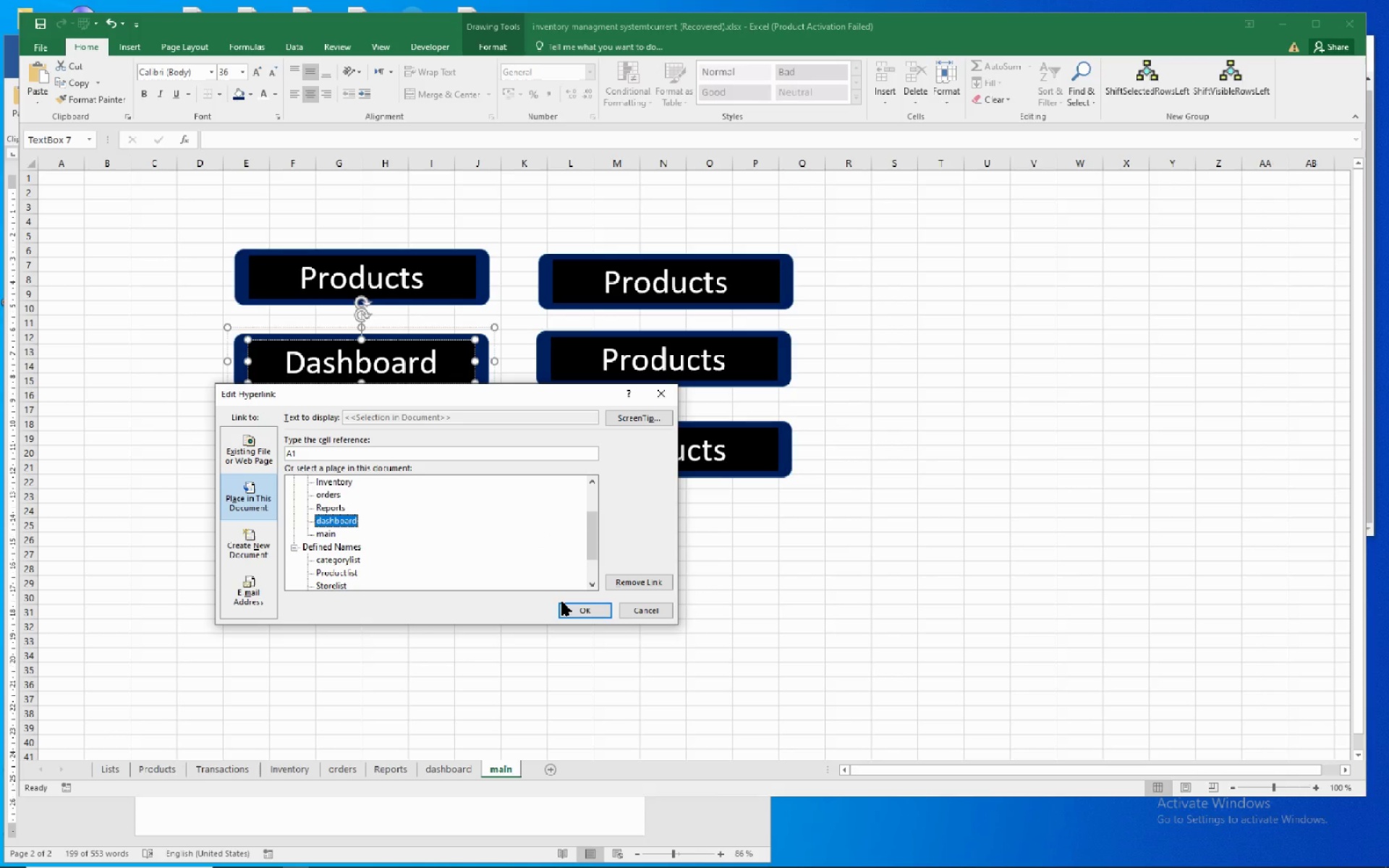 
left_click([562, 602])
 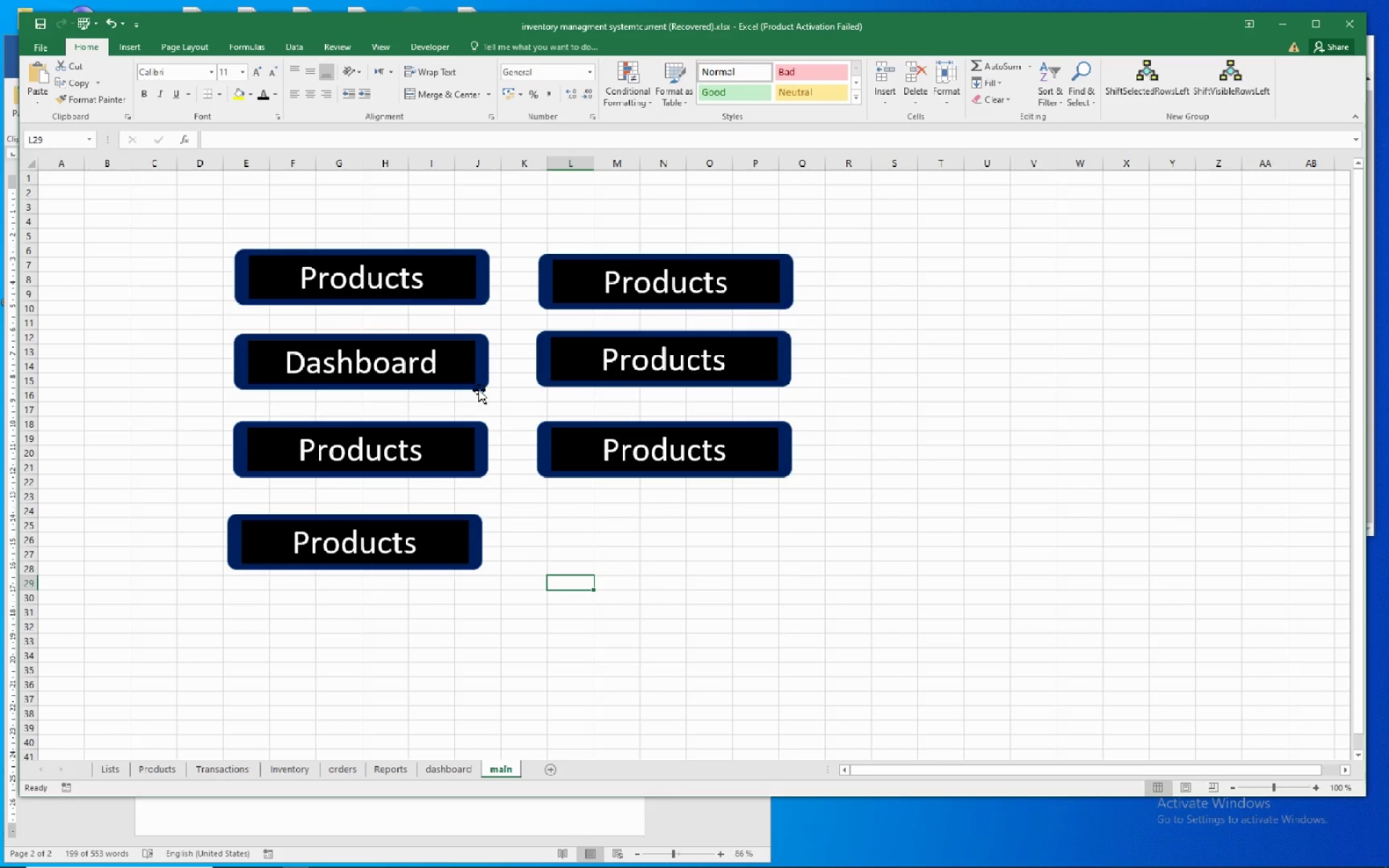 
left_click([408, 380])
 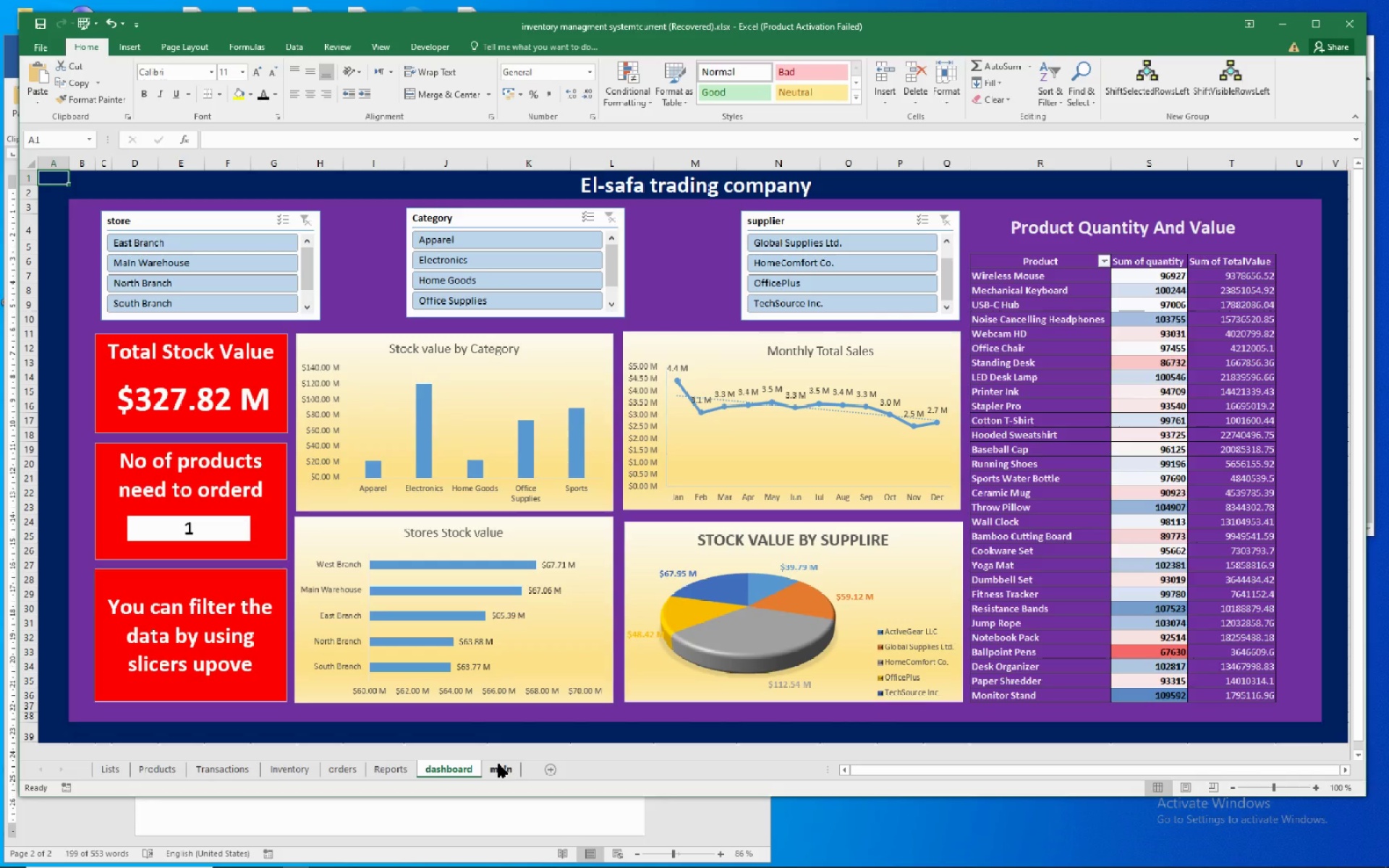 
left_click([498, 764])
 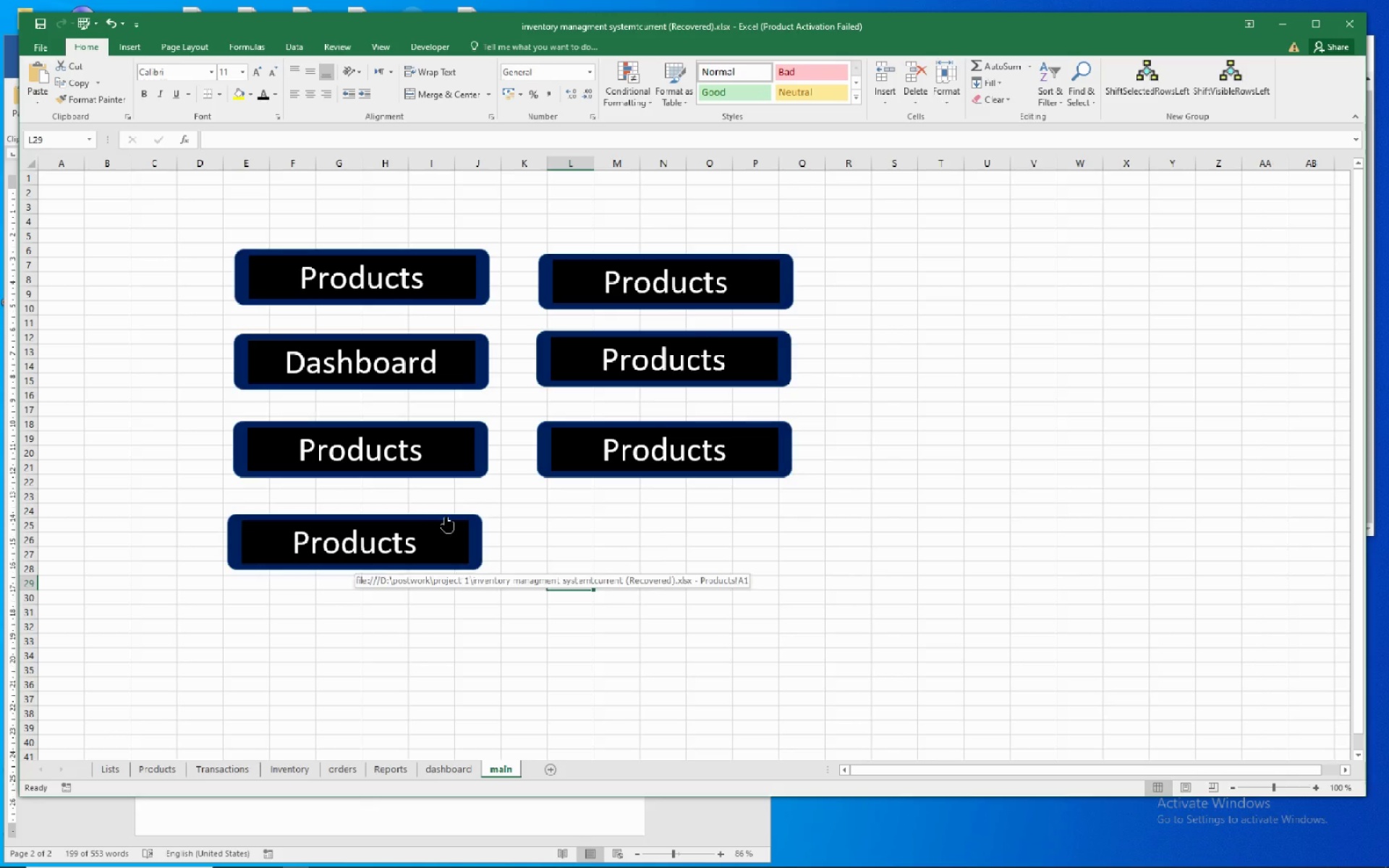 
right_click([454, 510])
 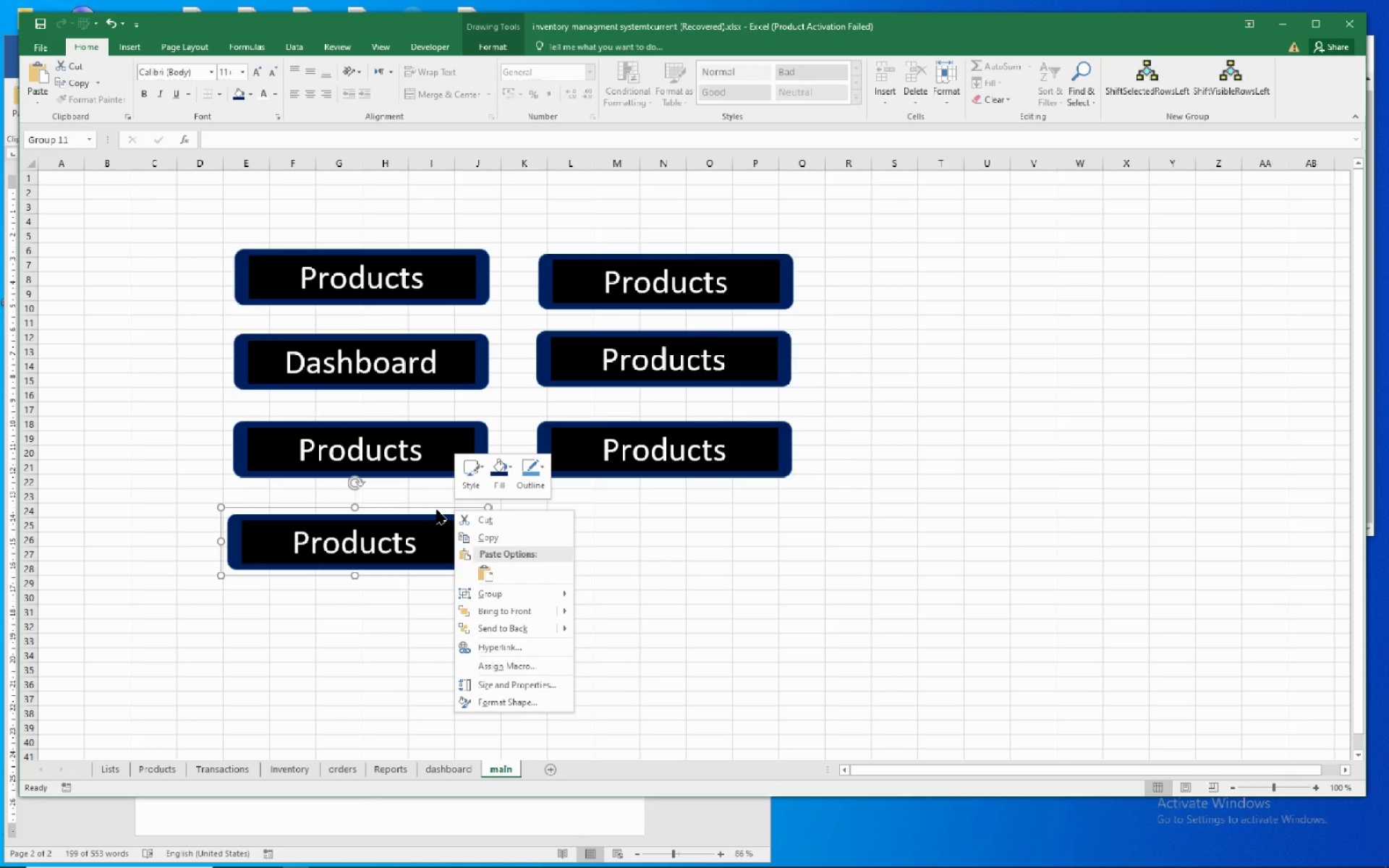 
right_click([437, 510])
 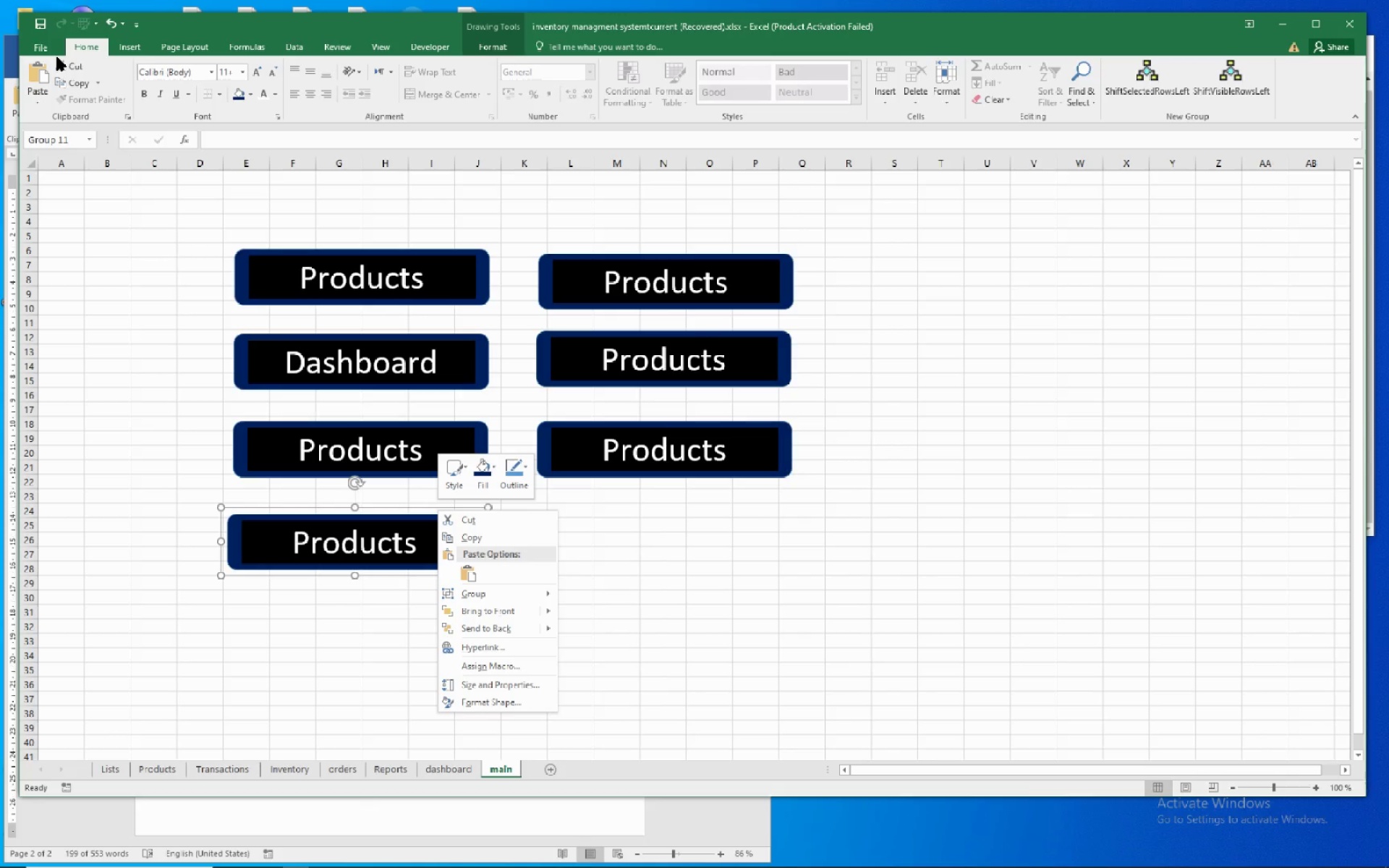 
left_click([68, 79])
 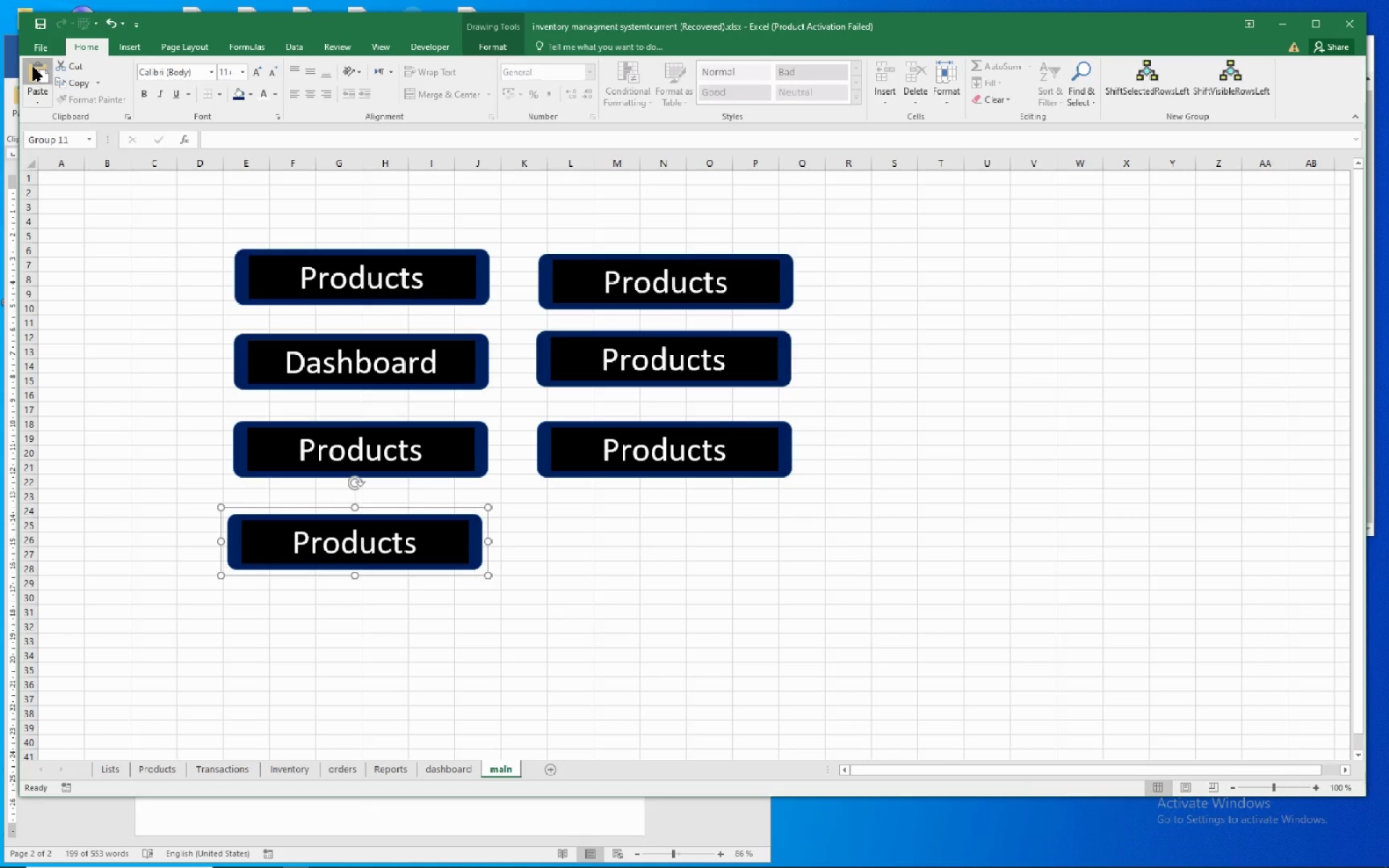 
left_click([33, 67])
 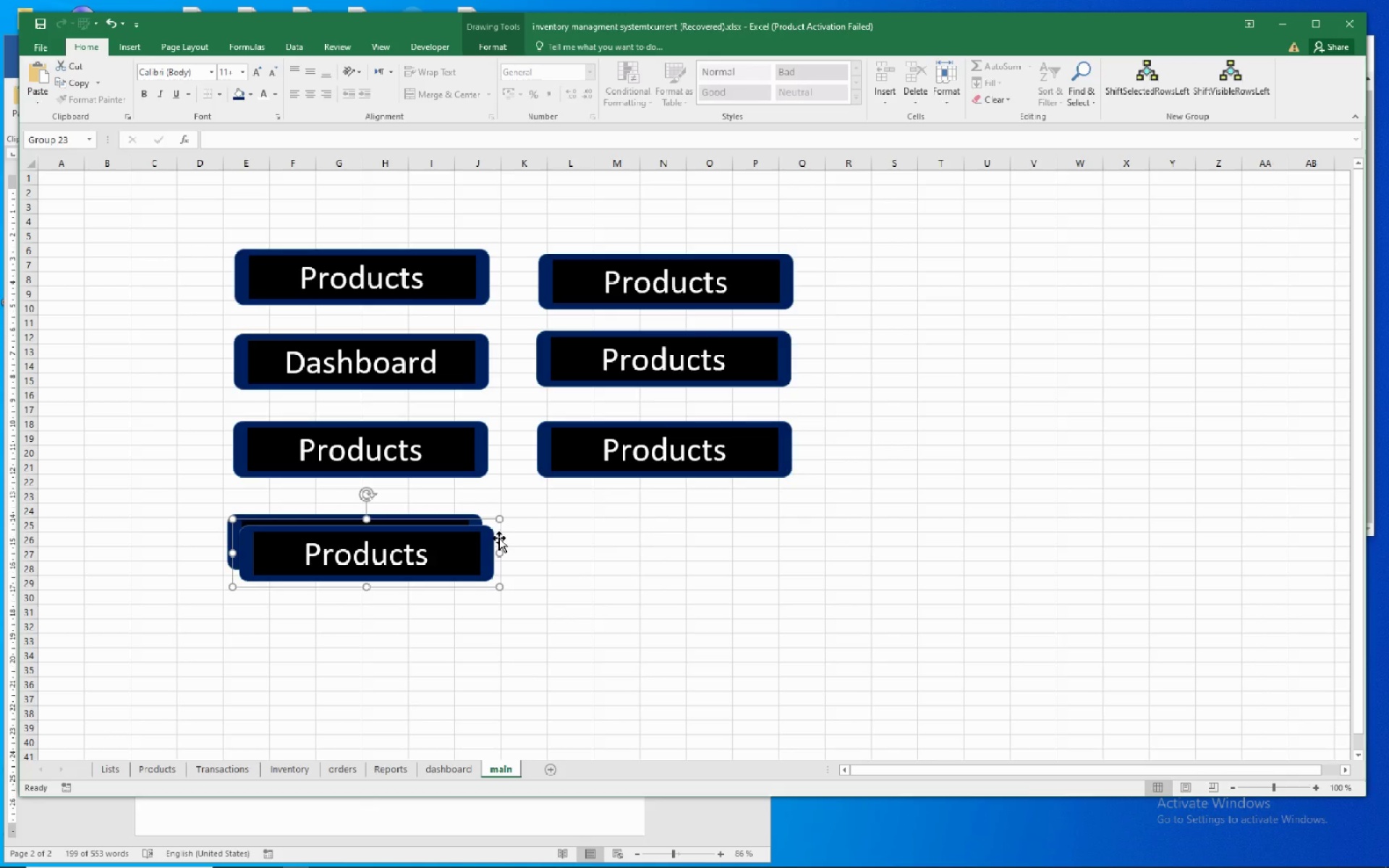 
left_click_drag(start_coordinate=[499, 533], to_coordinate=[908, 569])
 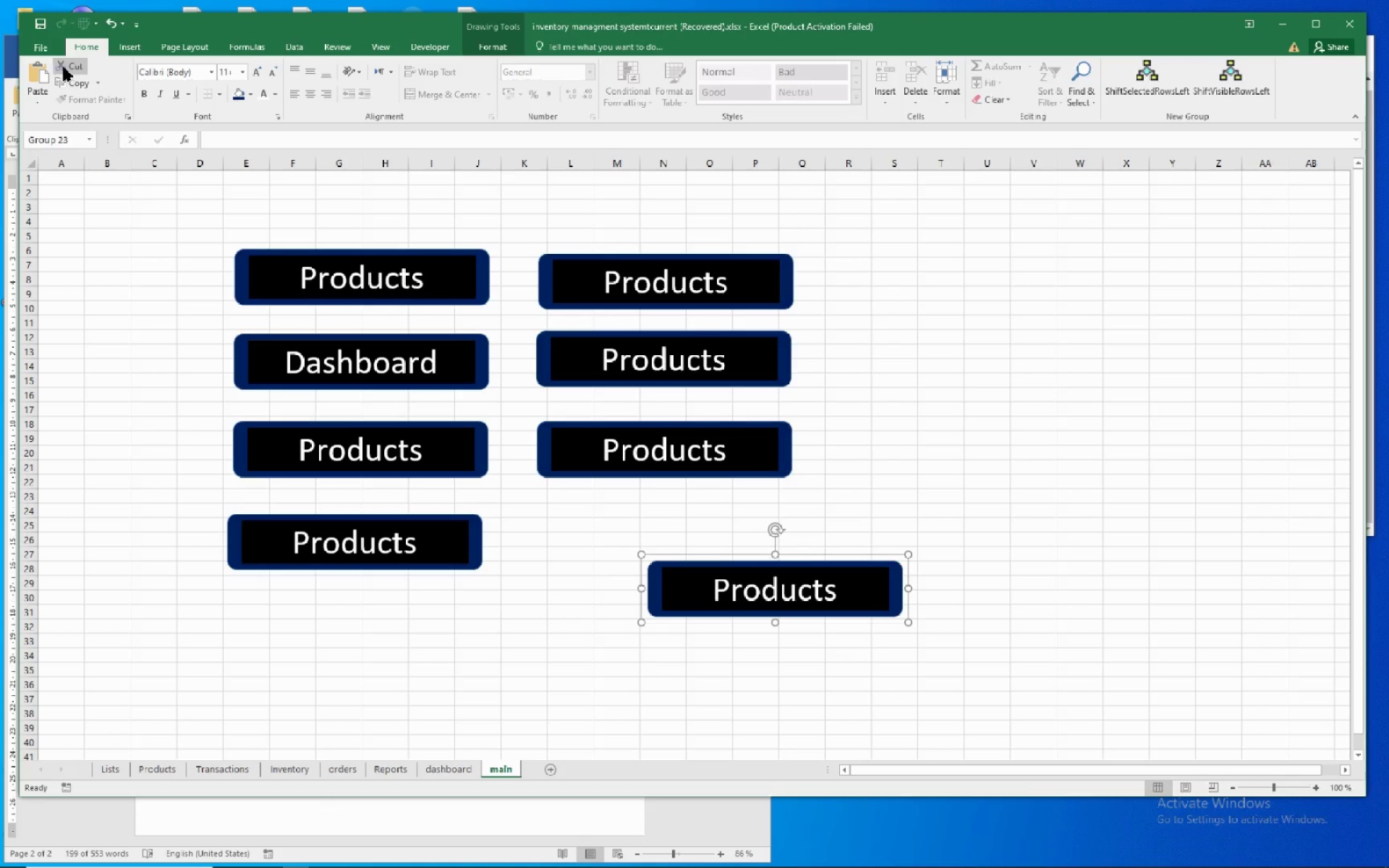 
left_click([75, 64])
 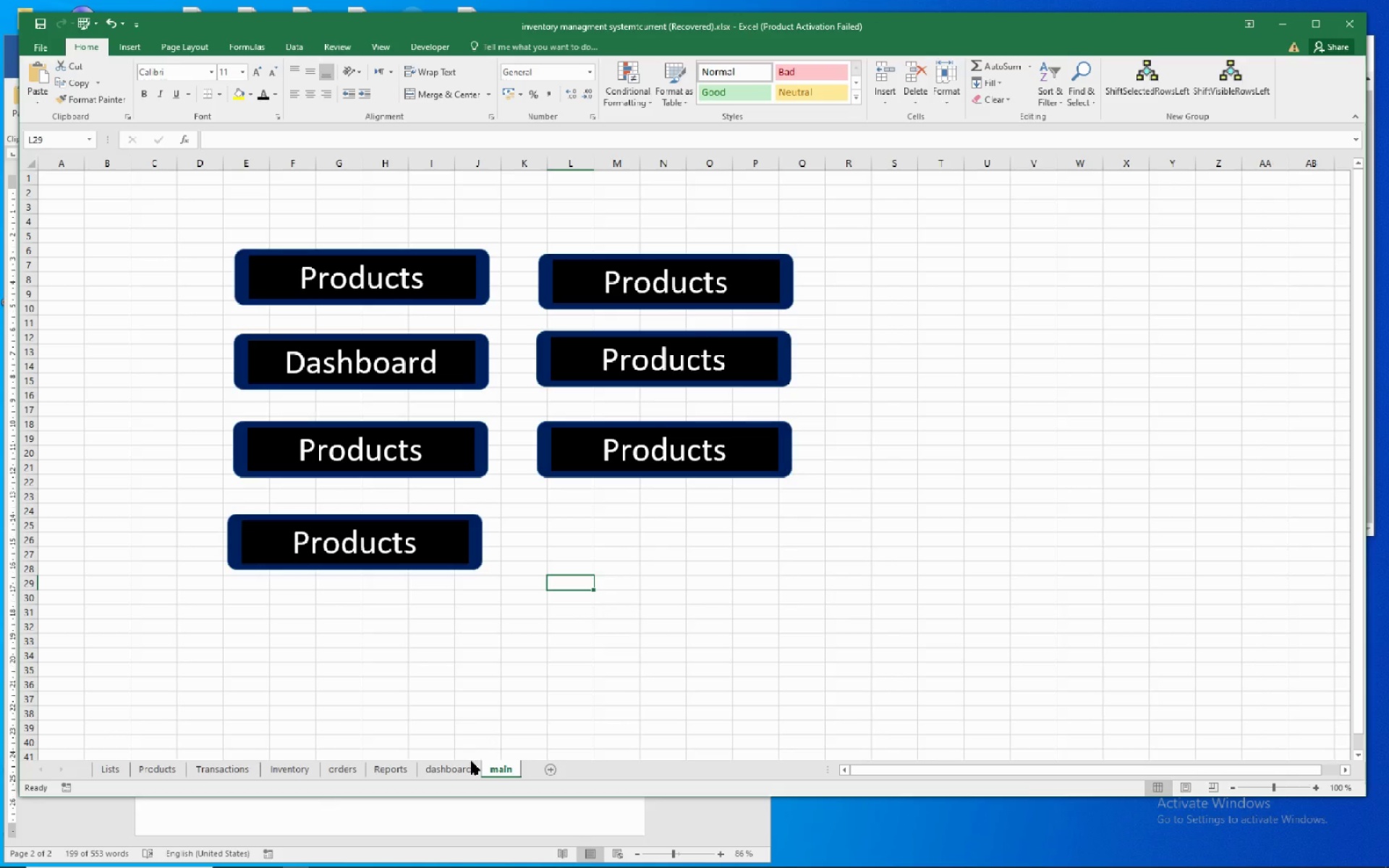 
left_click([469, 763])
 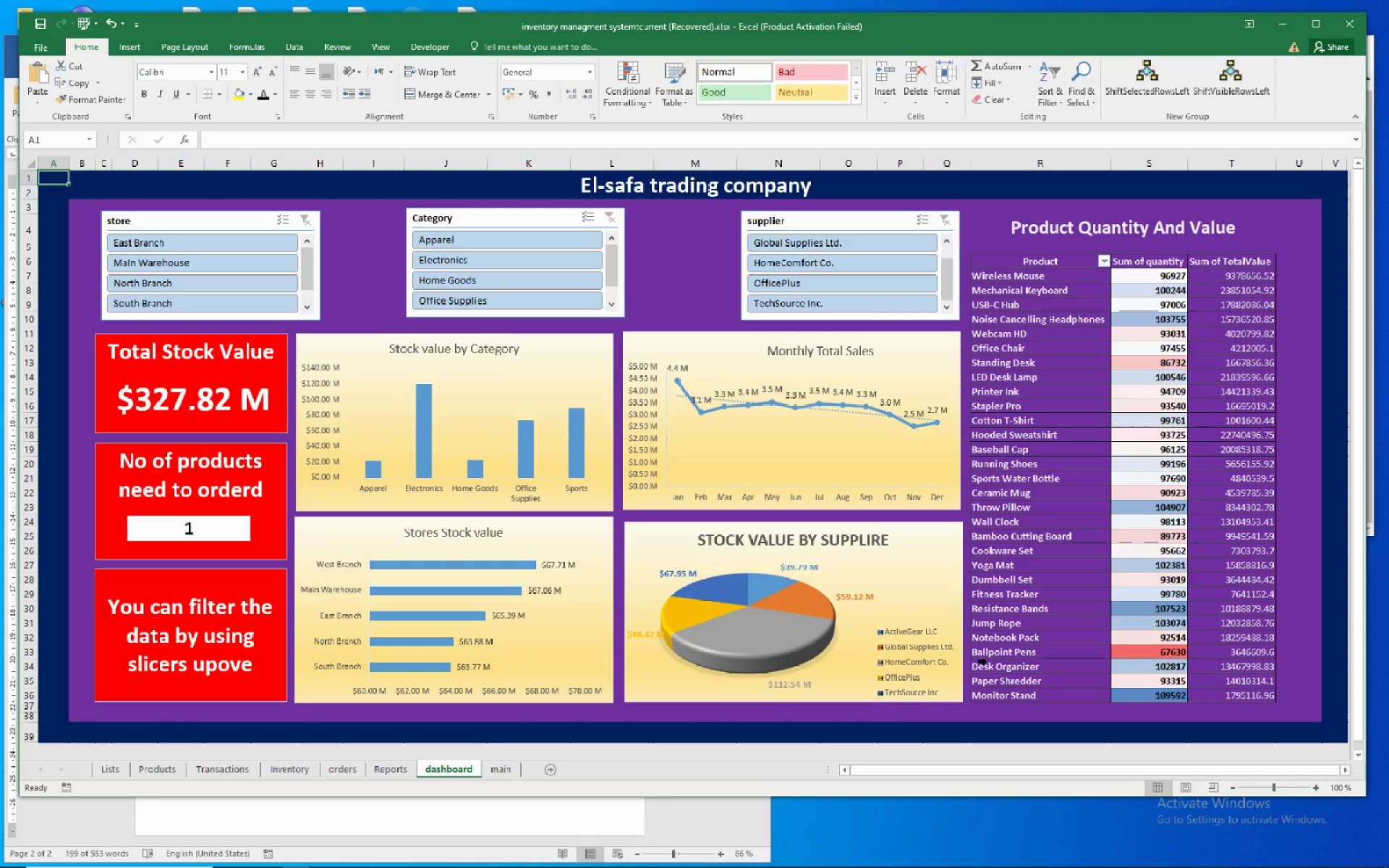 
wait(13.82)
 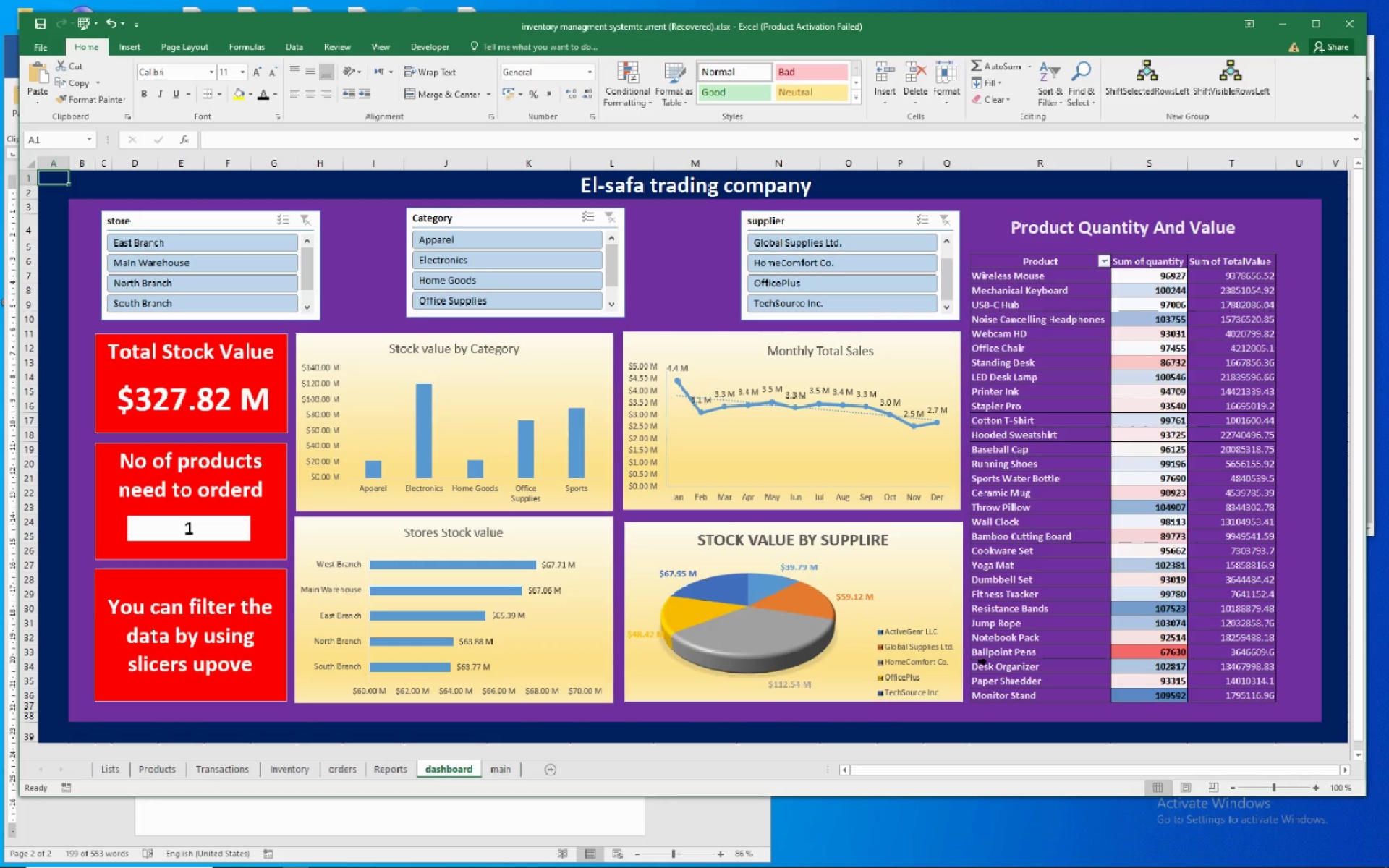 
left_click([498, 219])
 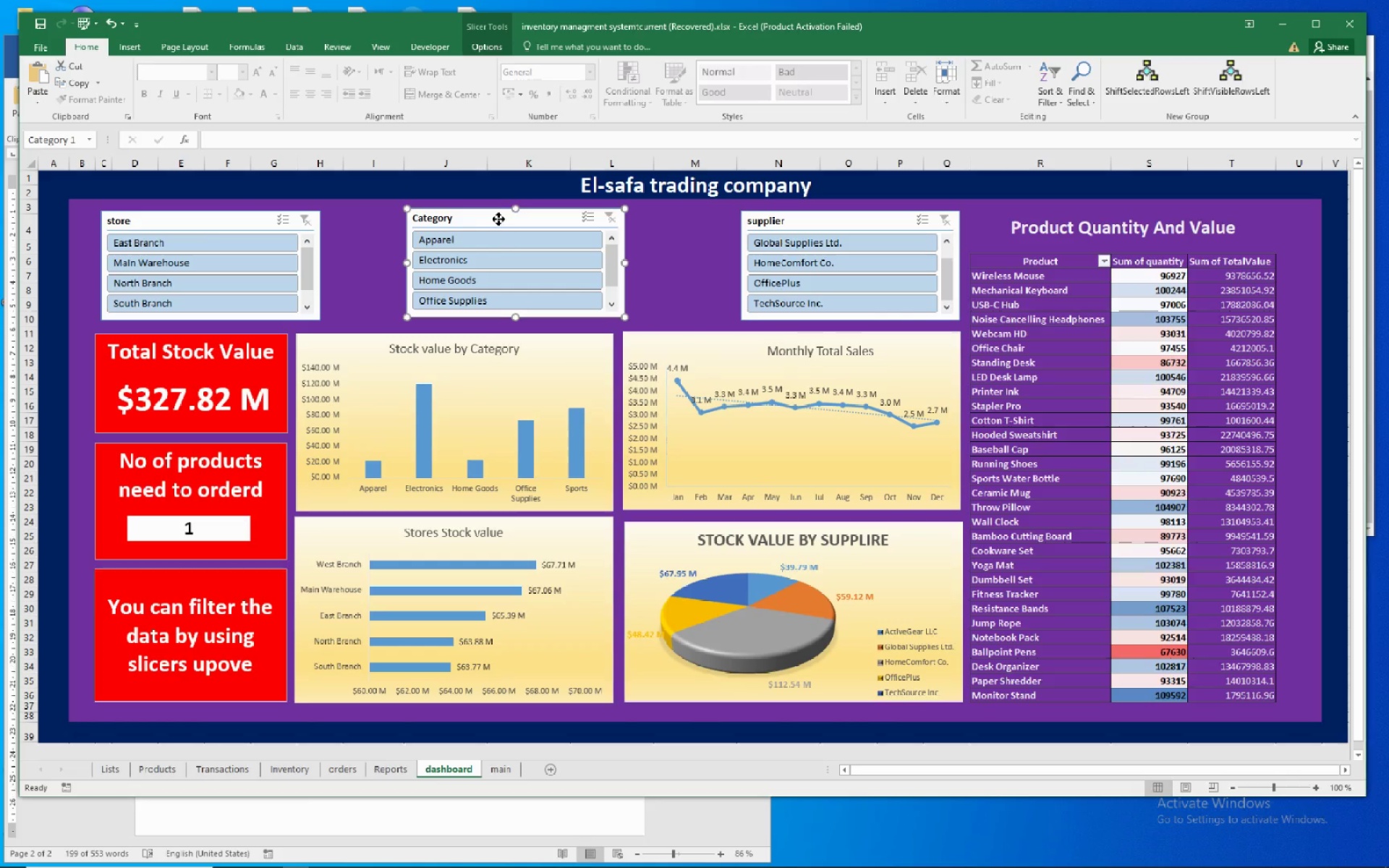 
left_click_drag(start_coordinate=[498, 219], to_coordinate=[422, 222])
 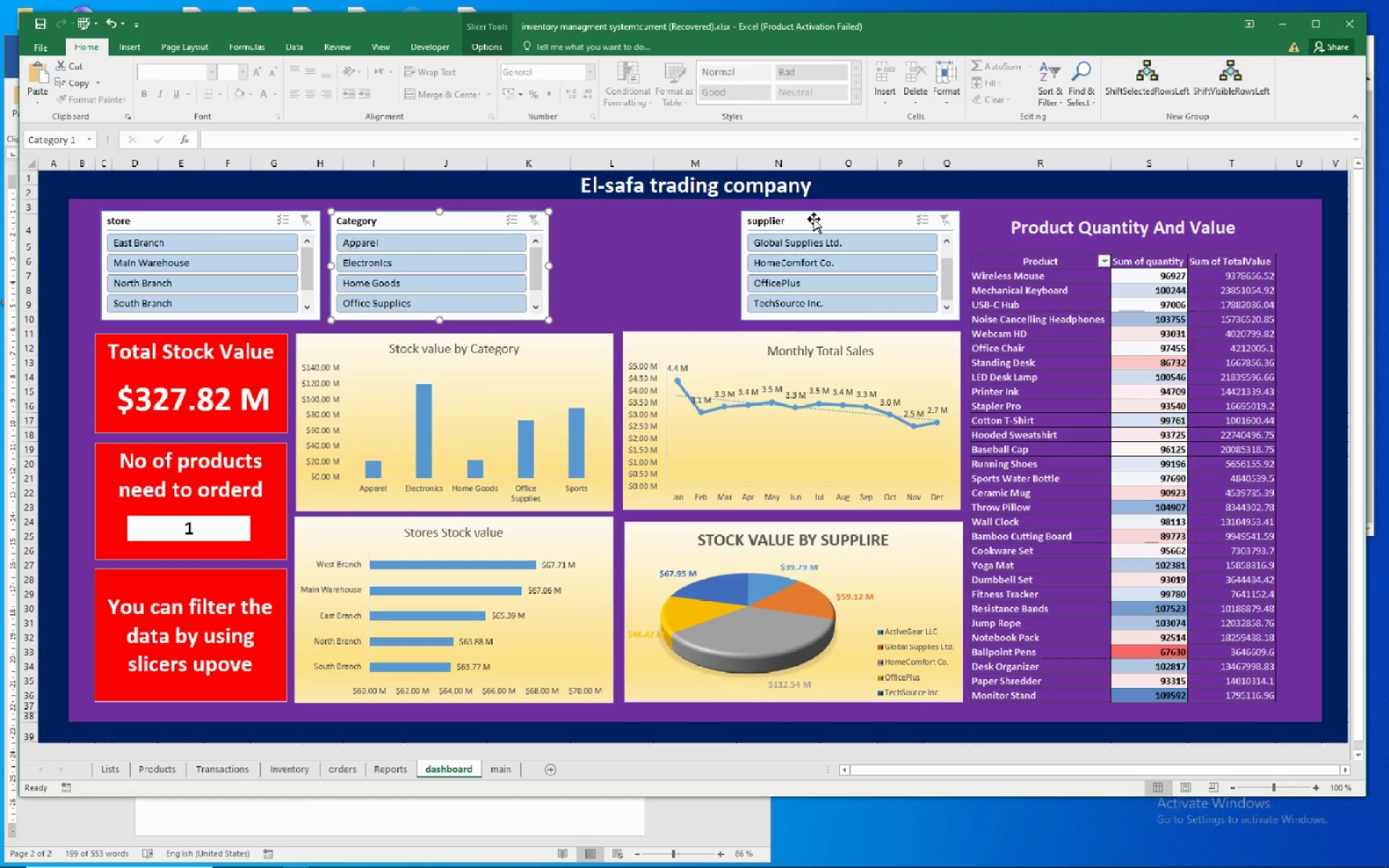 
left_click_drag(start_coordinate=[815, 221], to_coordinate=[637, 224])
 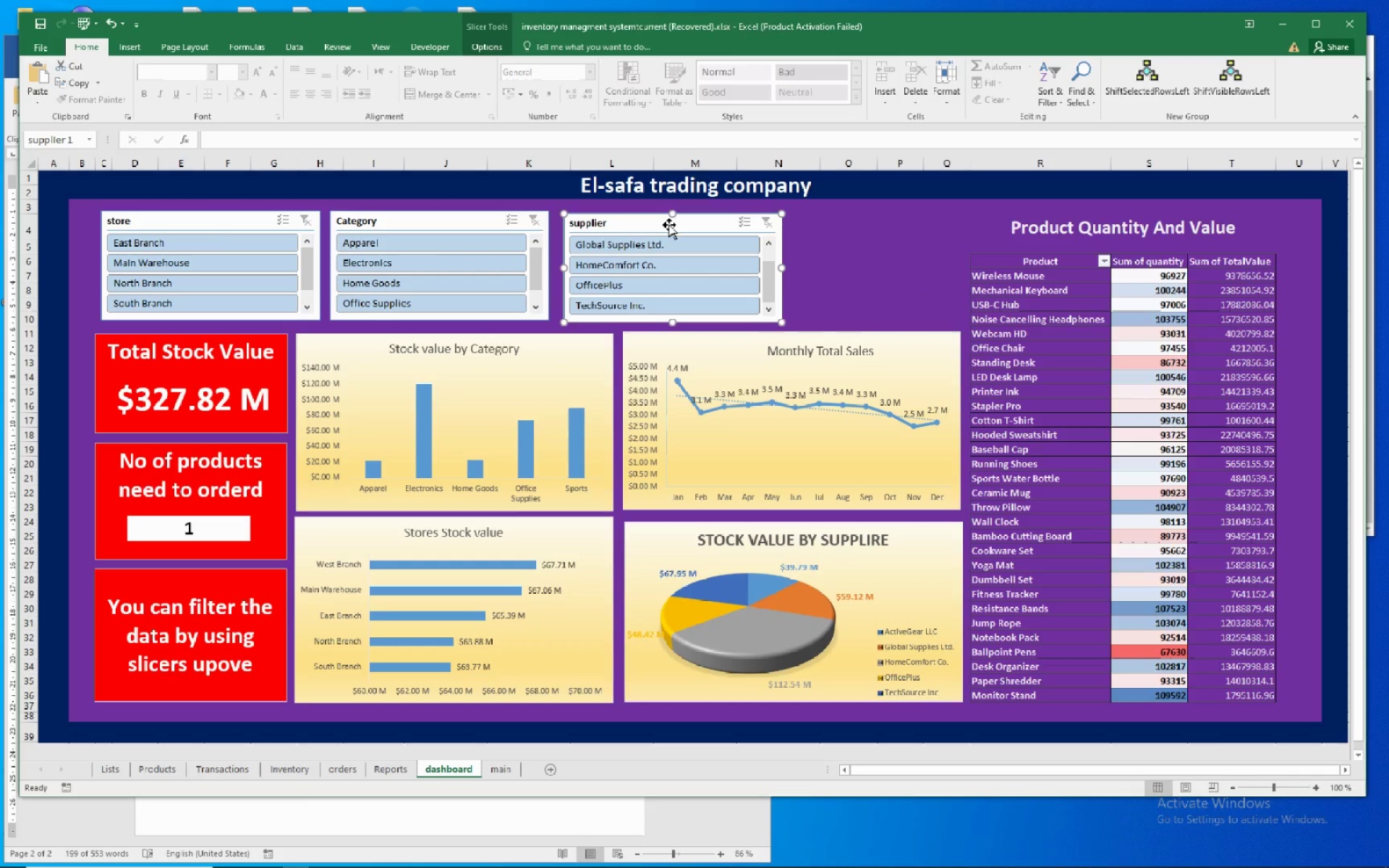 
left_click_drag(start_coordinate=[663, 225], to_coordinate=[659, 224])
 